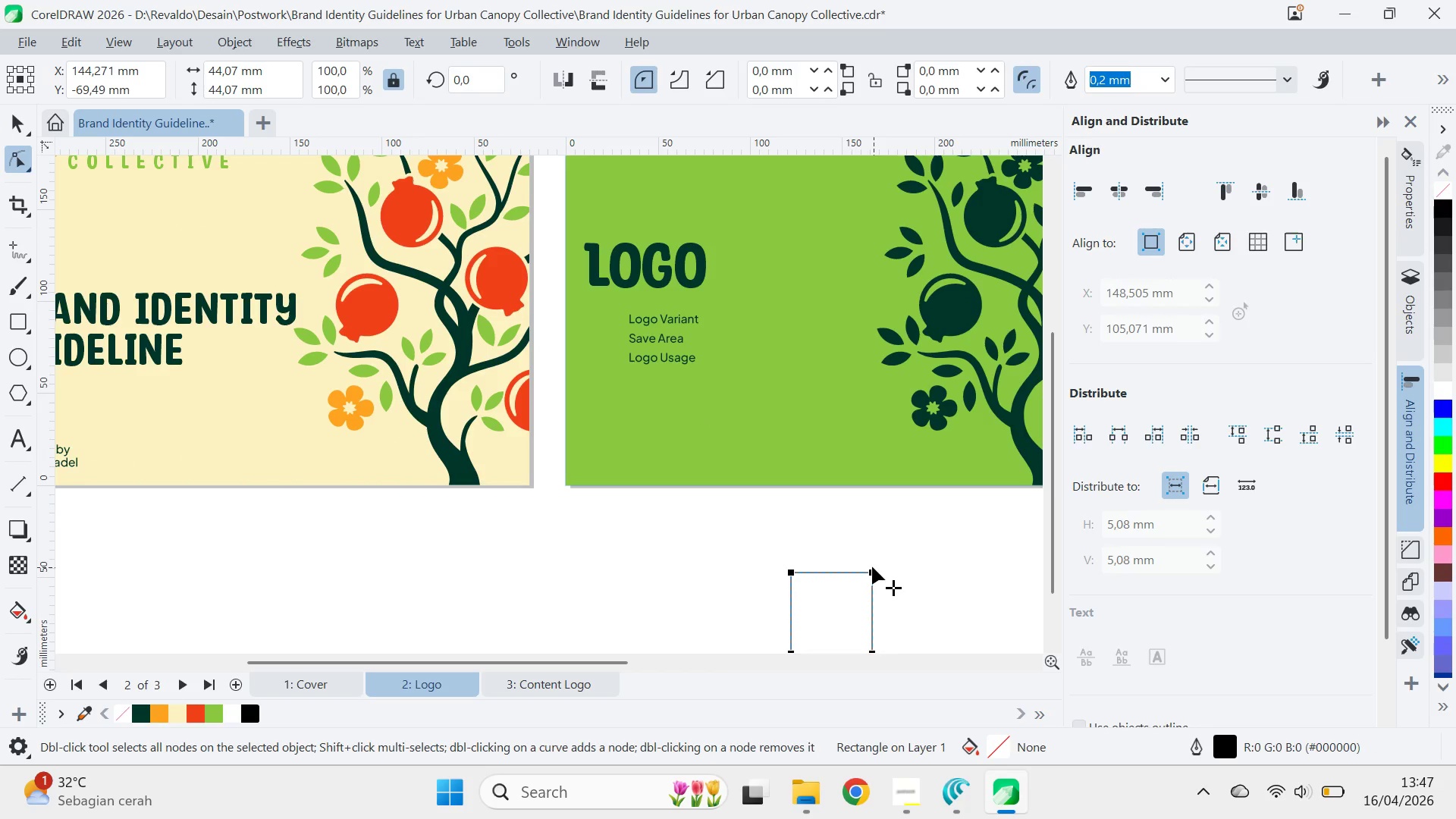 
left_click([871, 566])
 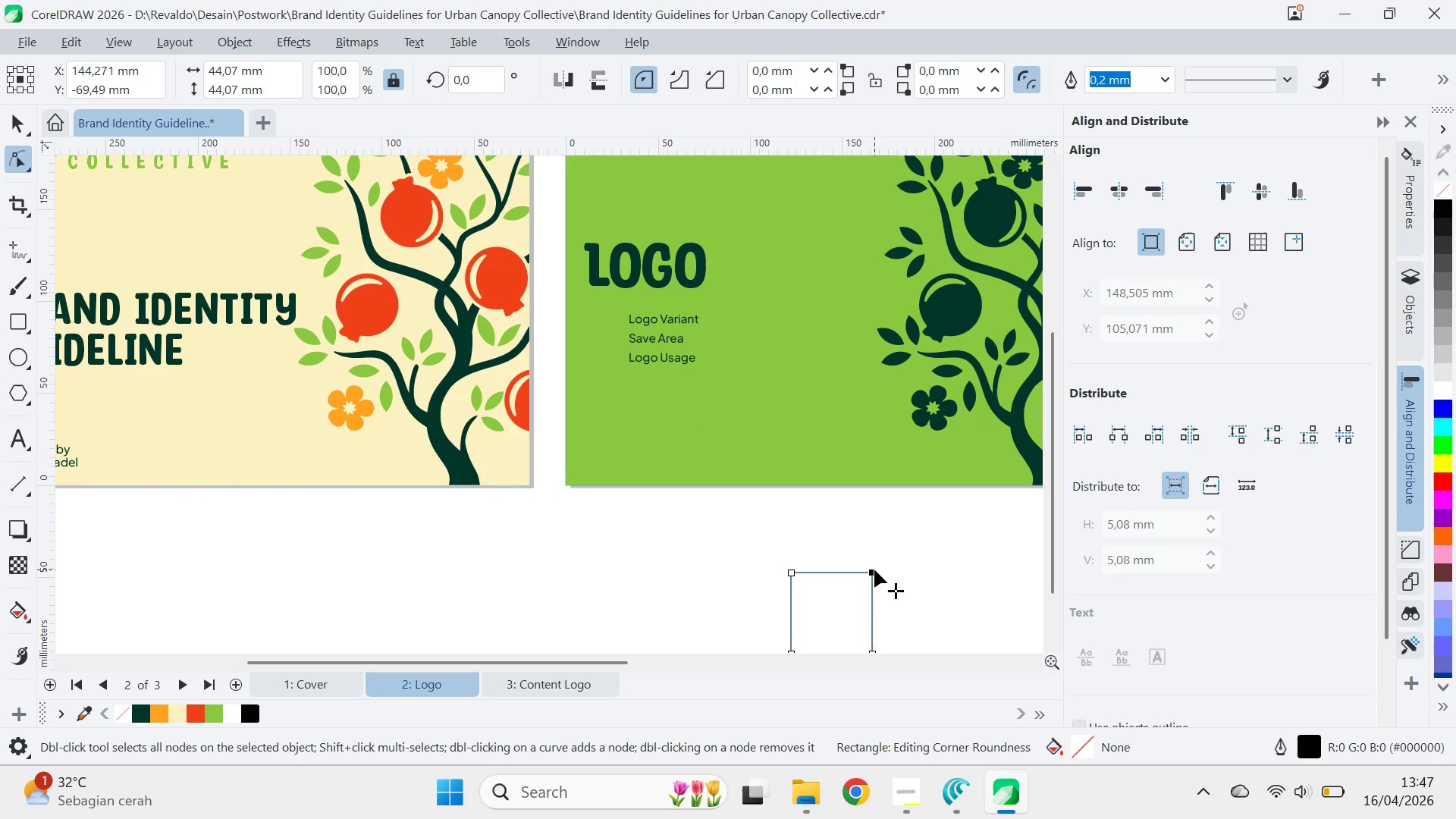 
left_click_drag(start_coordinate=[874, 570], to_coordinate=[949, 626])
 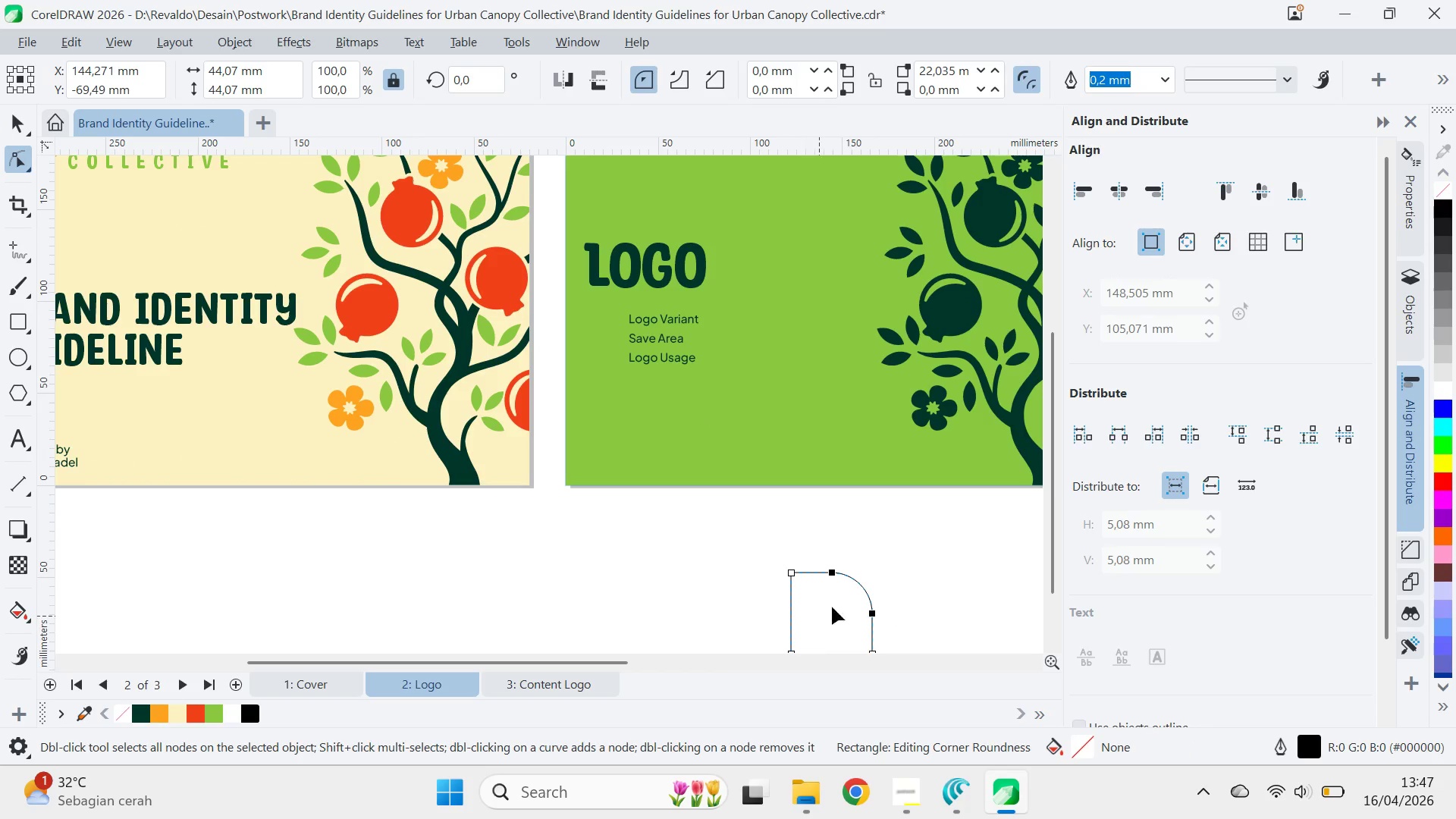 
type(qva)
 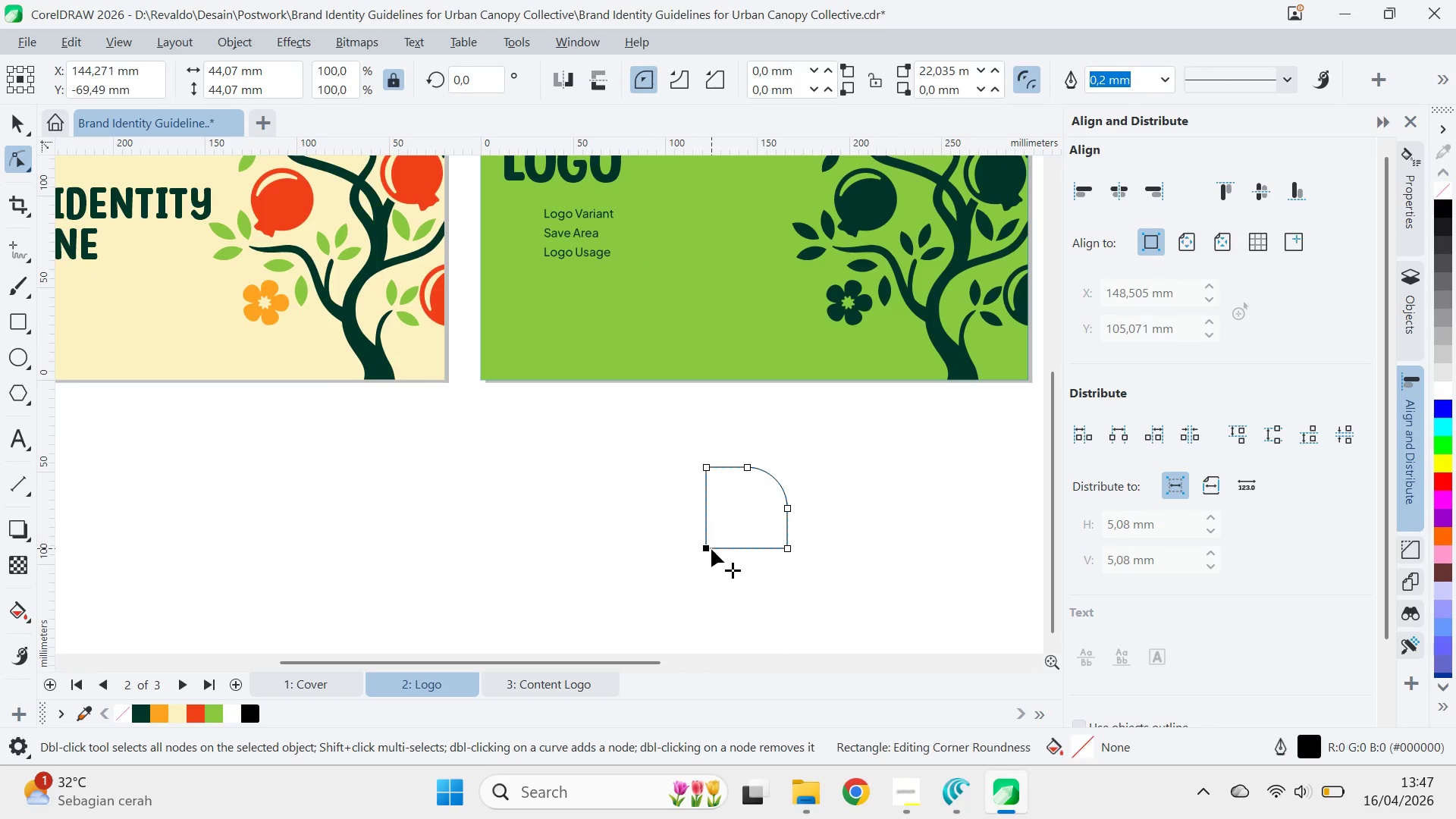 
left_click_drag(start_coordinate=[866, 568], to_coordinate=[781, 463])
 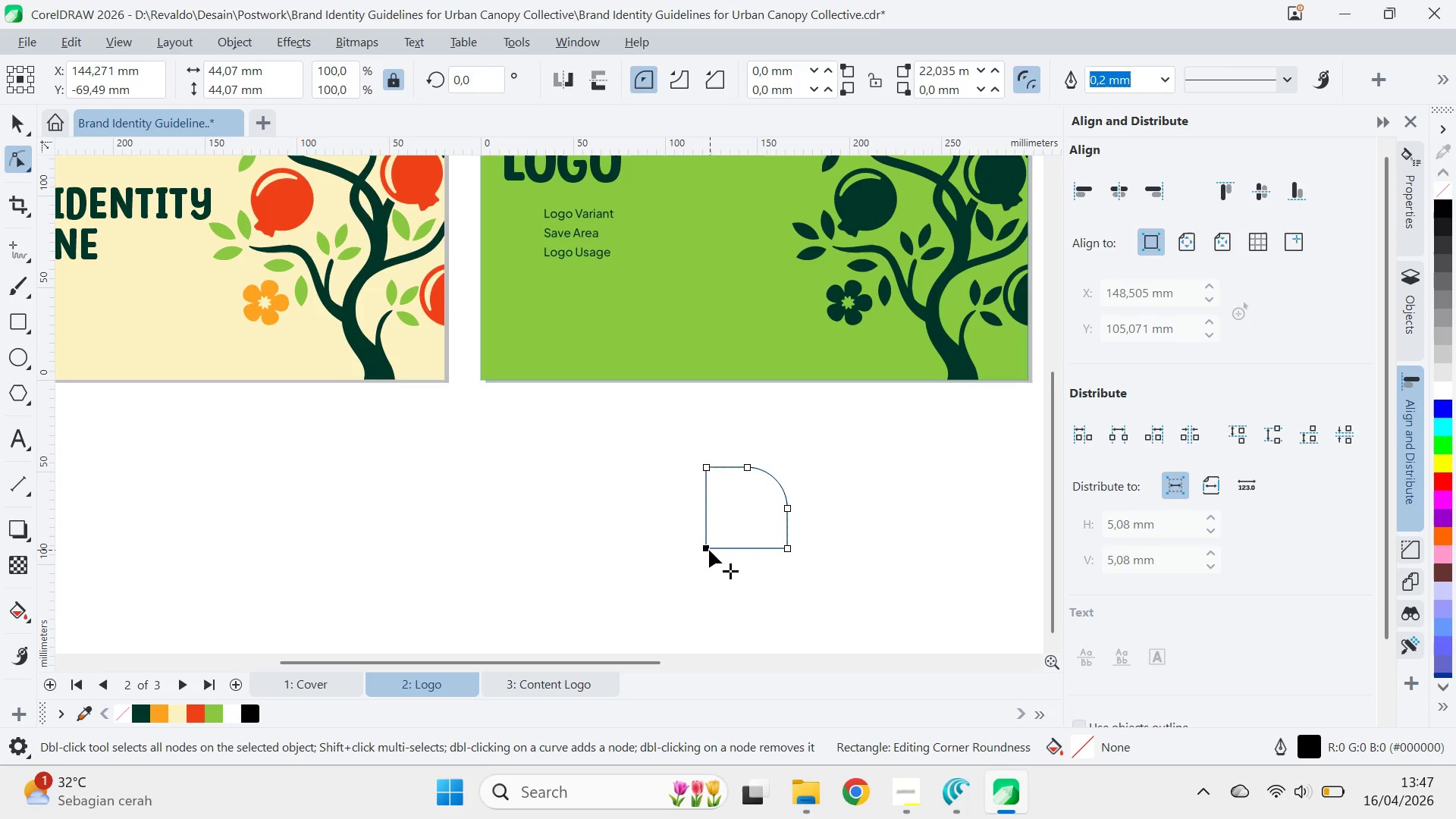 
left_click_drag(start_coordinate=[708, 550], to_coordinate=[847, 600])
 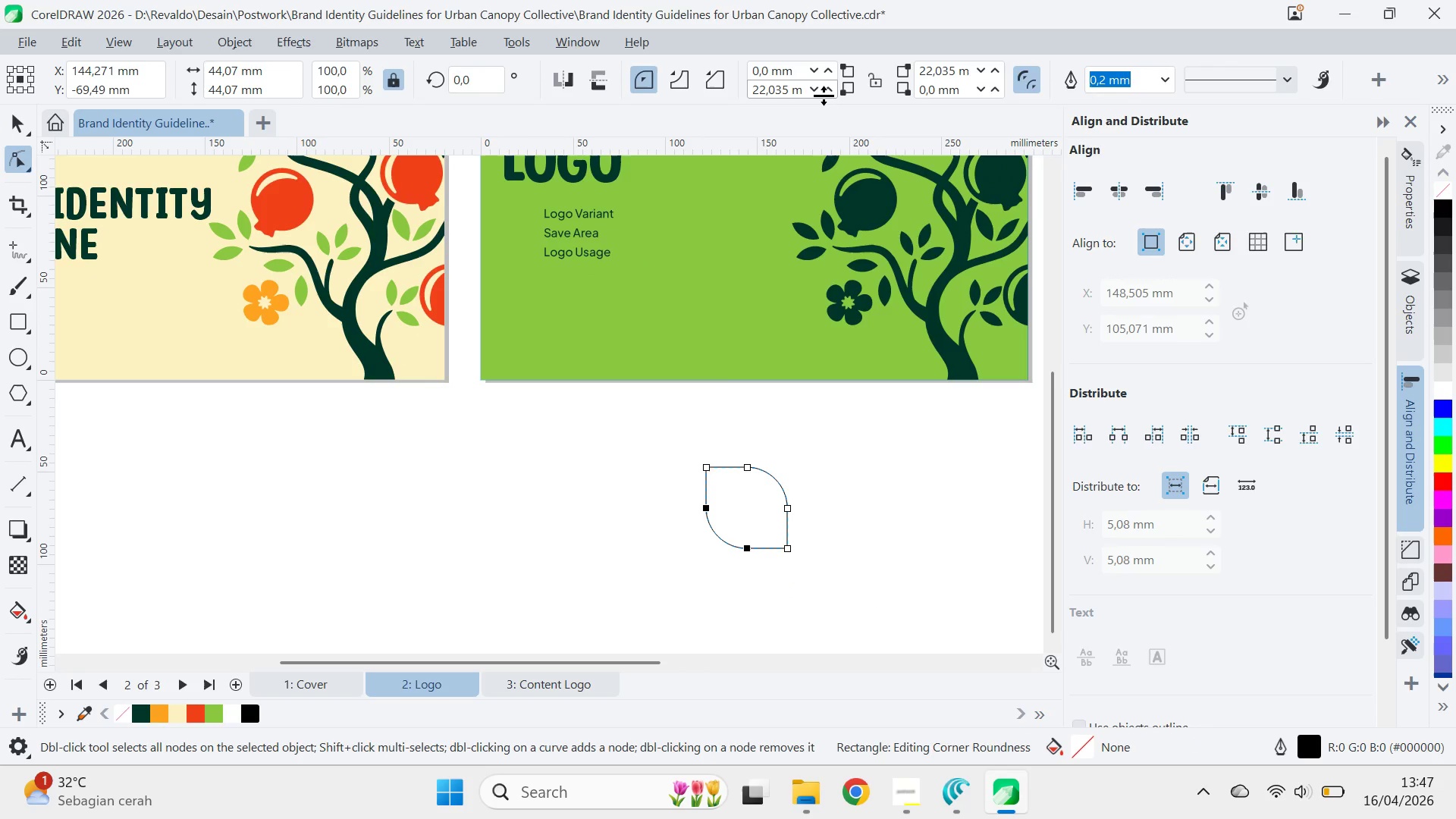 
left_click_drag(start_coordinate=[824, 96], to_coordinate=[843, 807])
 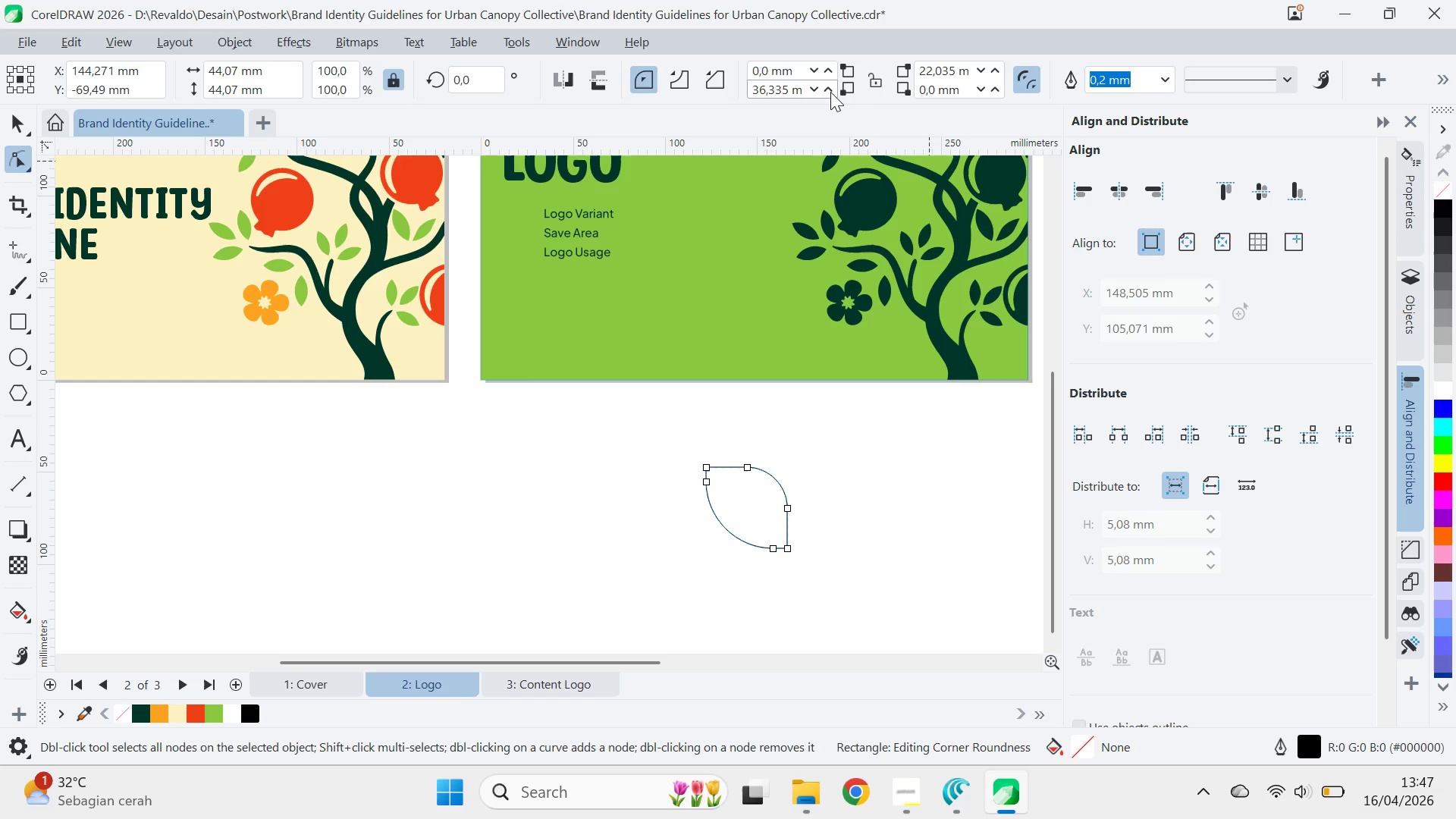 
left_click_drag(start_coordinate=[826, 97], to_coordinate=[855, 758])
 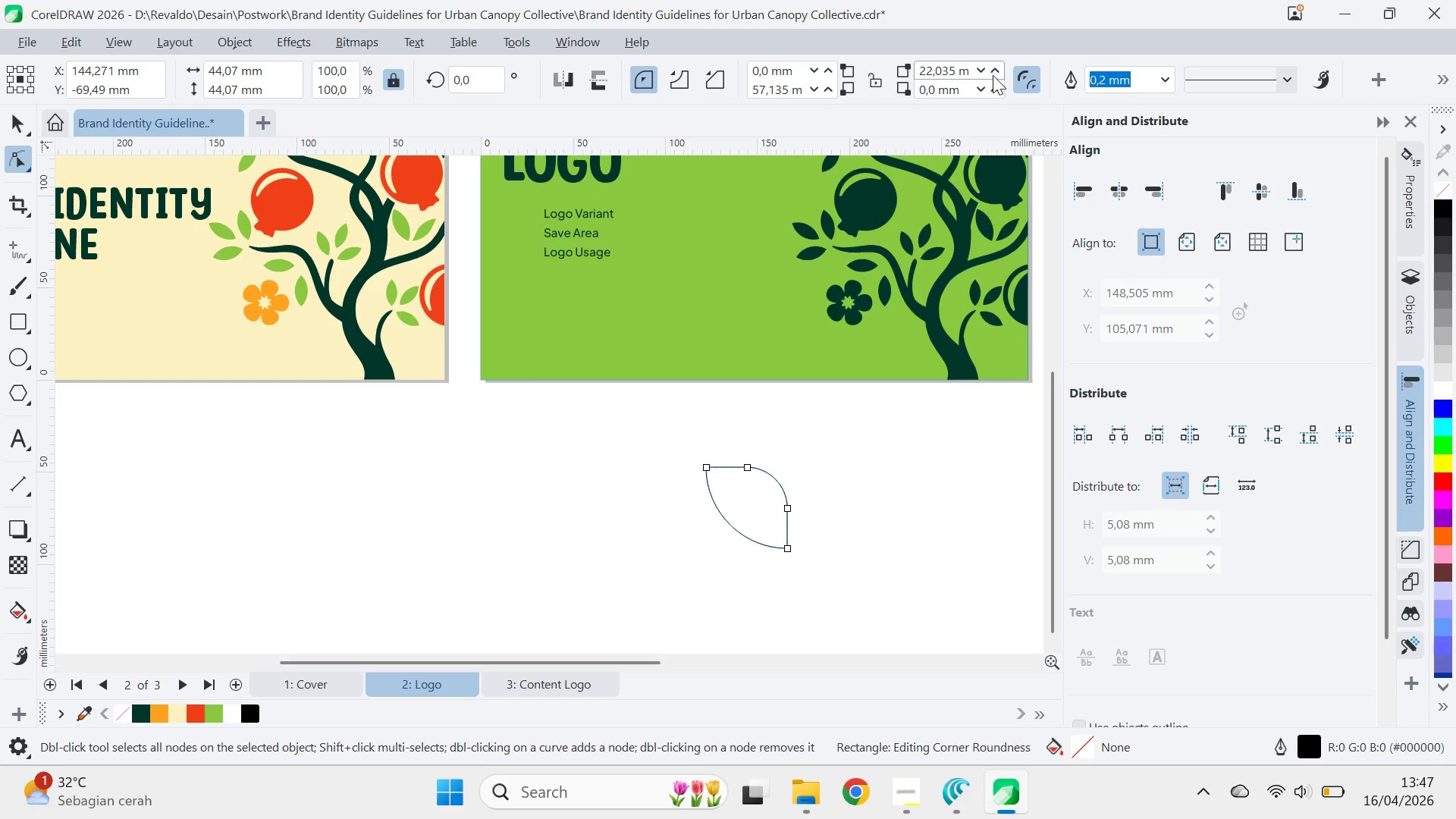 
left_click_drag(start_coordinate=[993, 77], to_coordinate=[981, 531])
 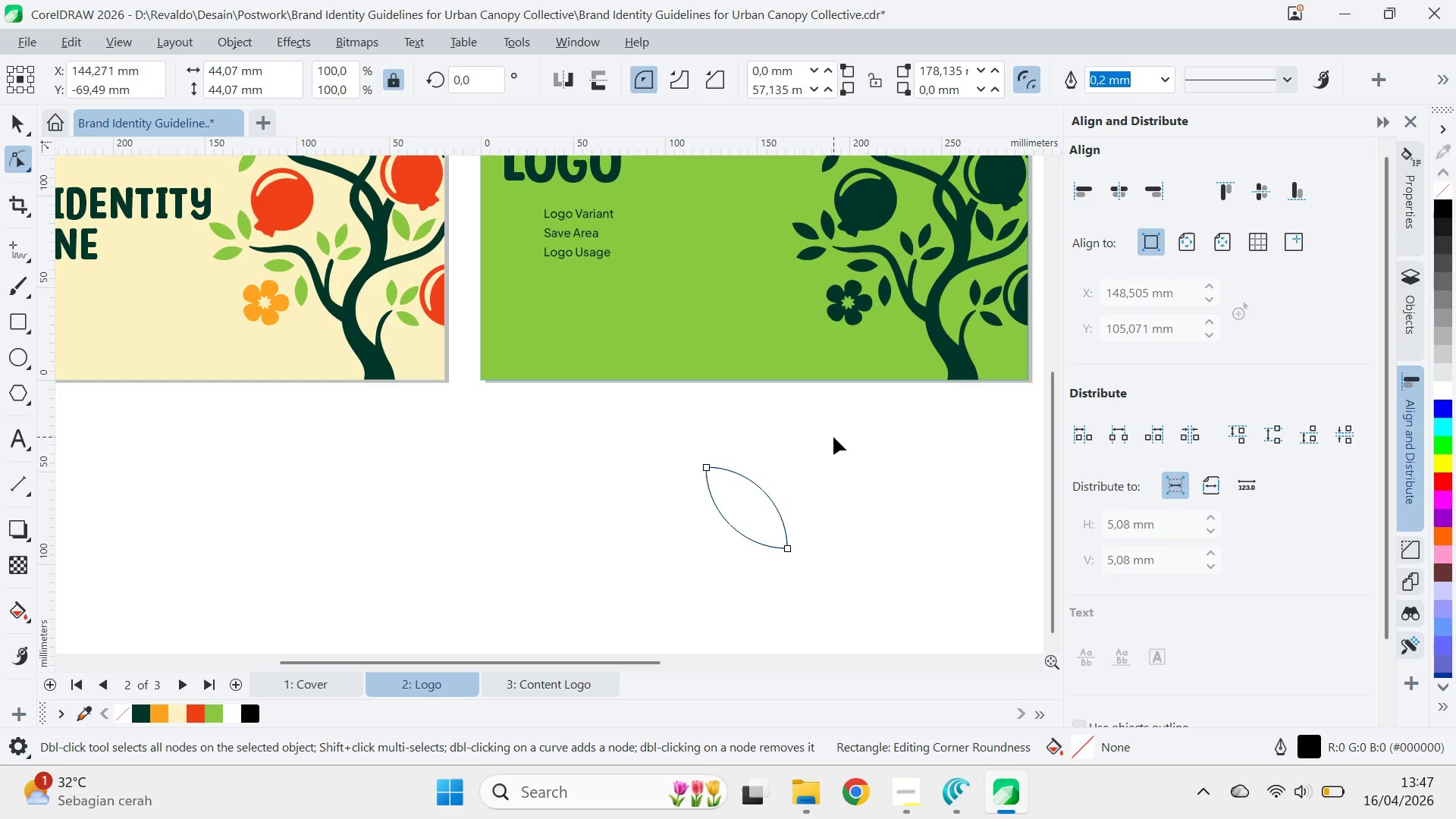 
key(V)
 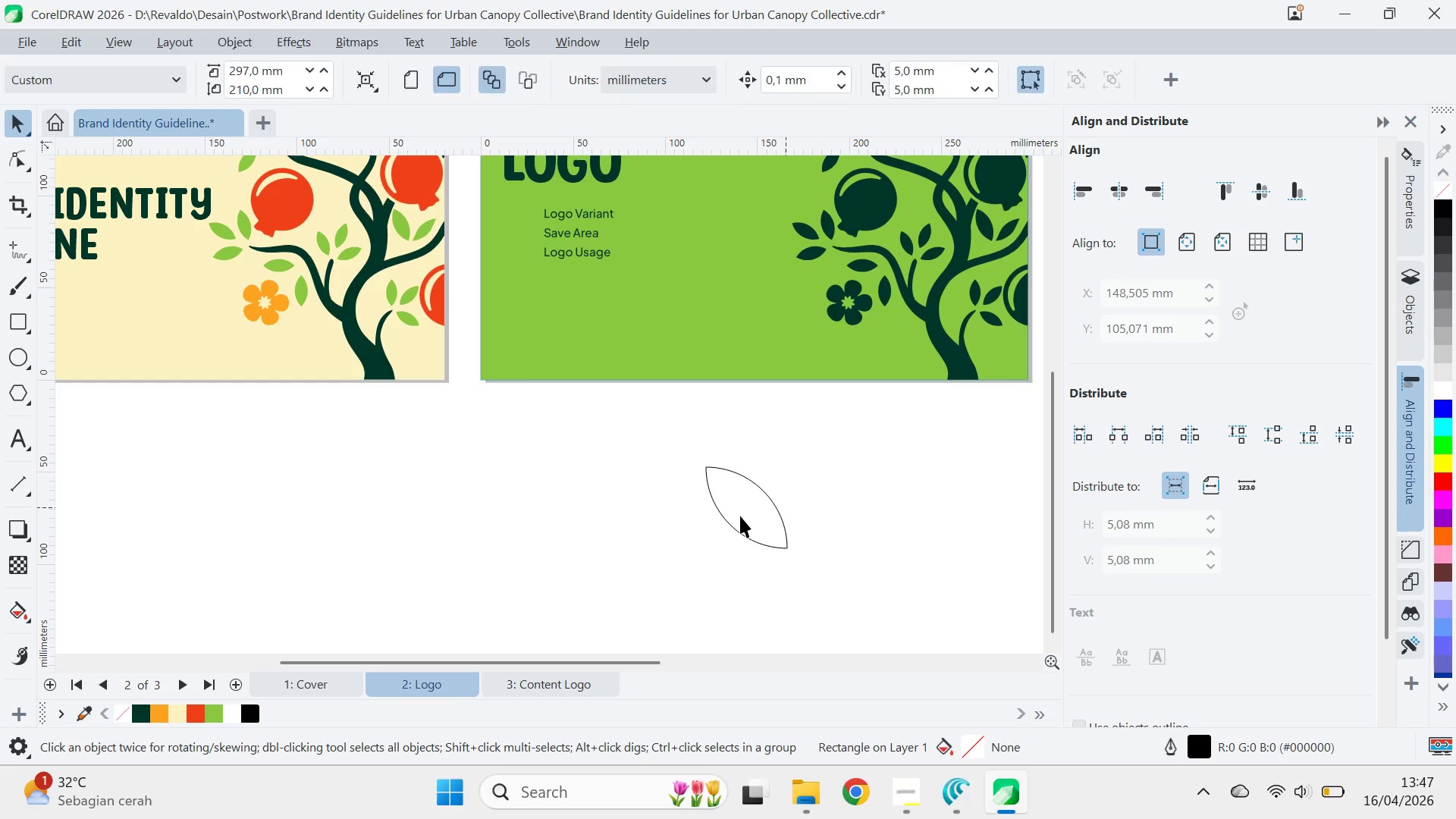 
triple_click([740, 516])
 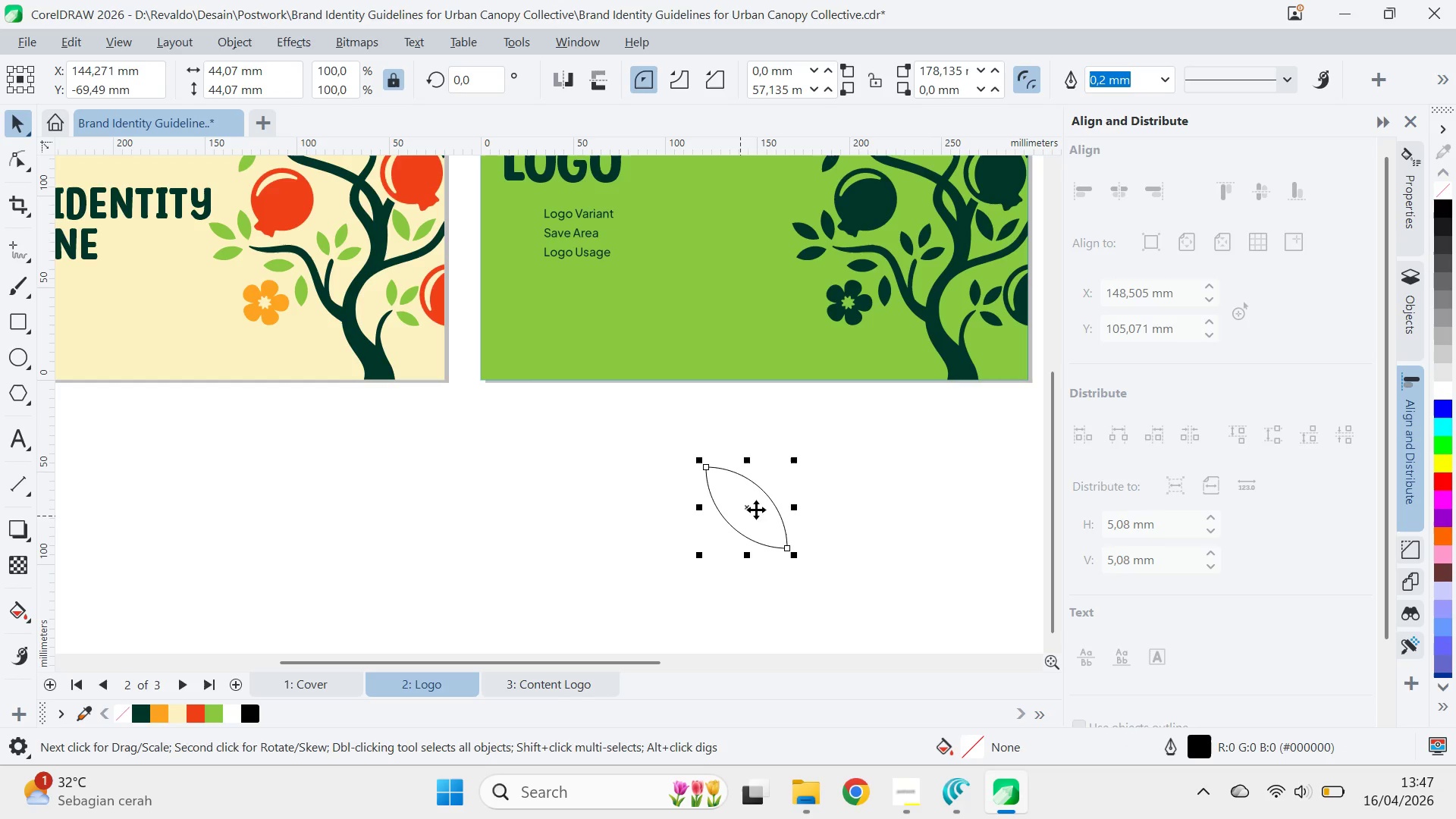 
triple_click([756, 508])
 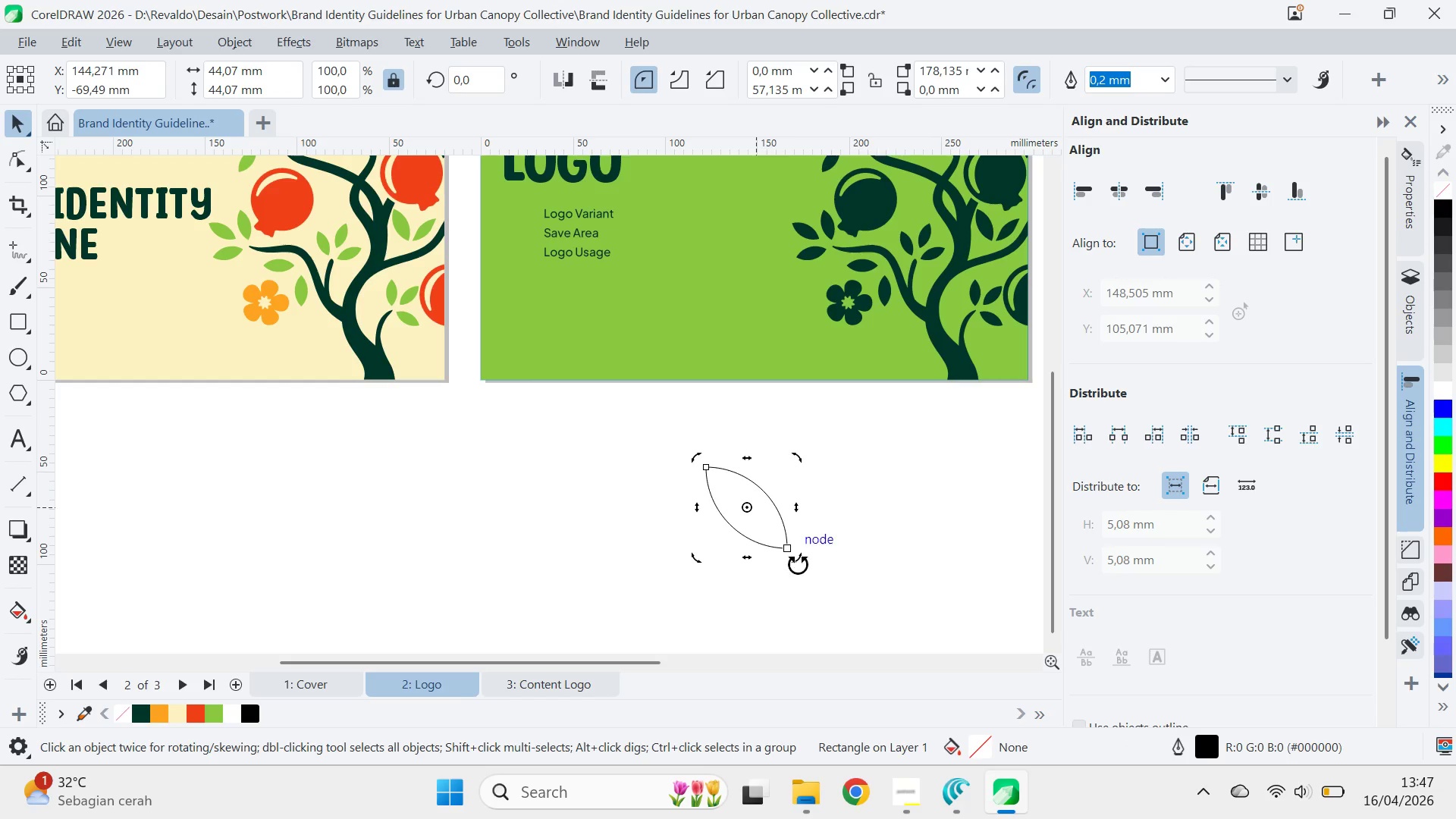 
hold_key(key=ControlLeft, duration=1.5)
left_click_drag(start_coordinate=[799, 566], to_coordinate=[852, 515])
 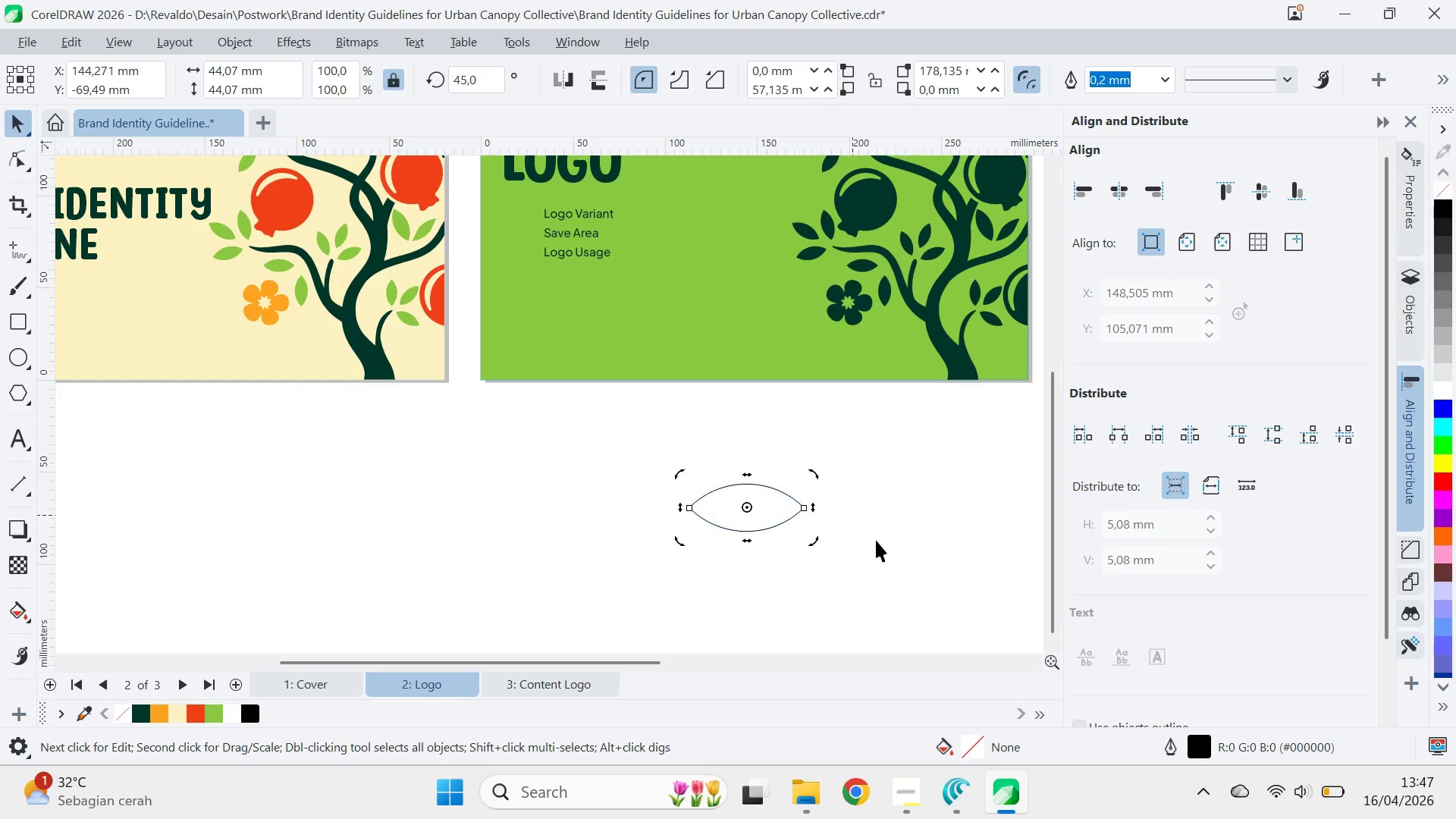 
key(Control+ControlLeft)
 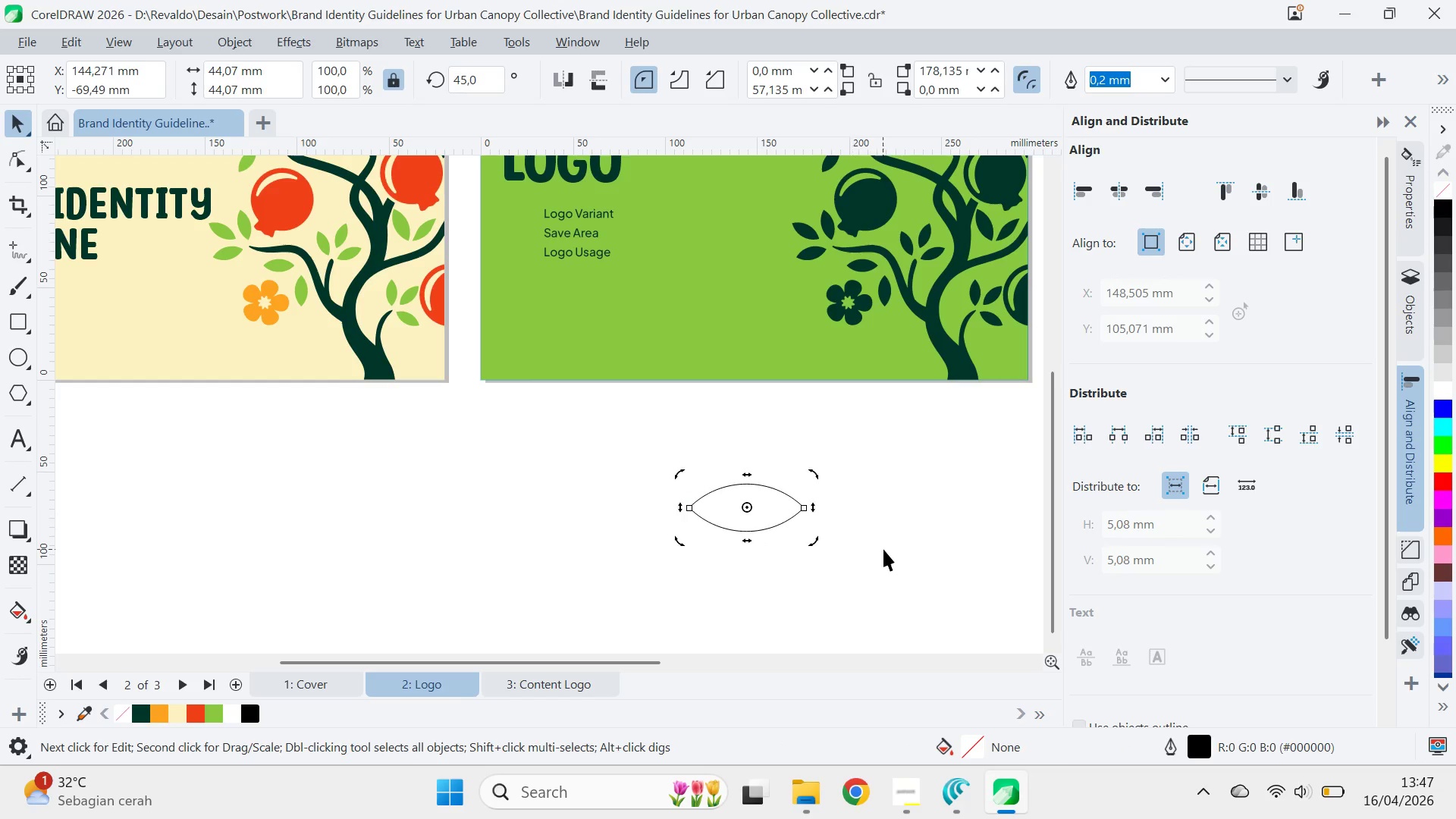 
key(V)
 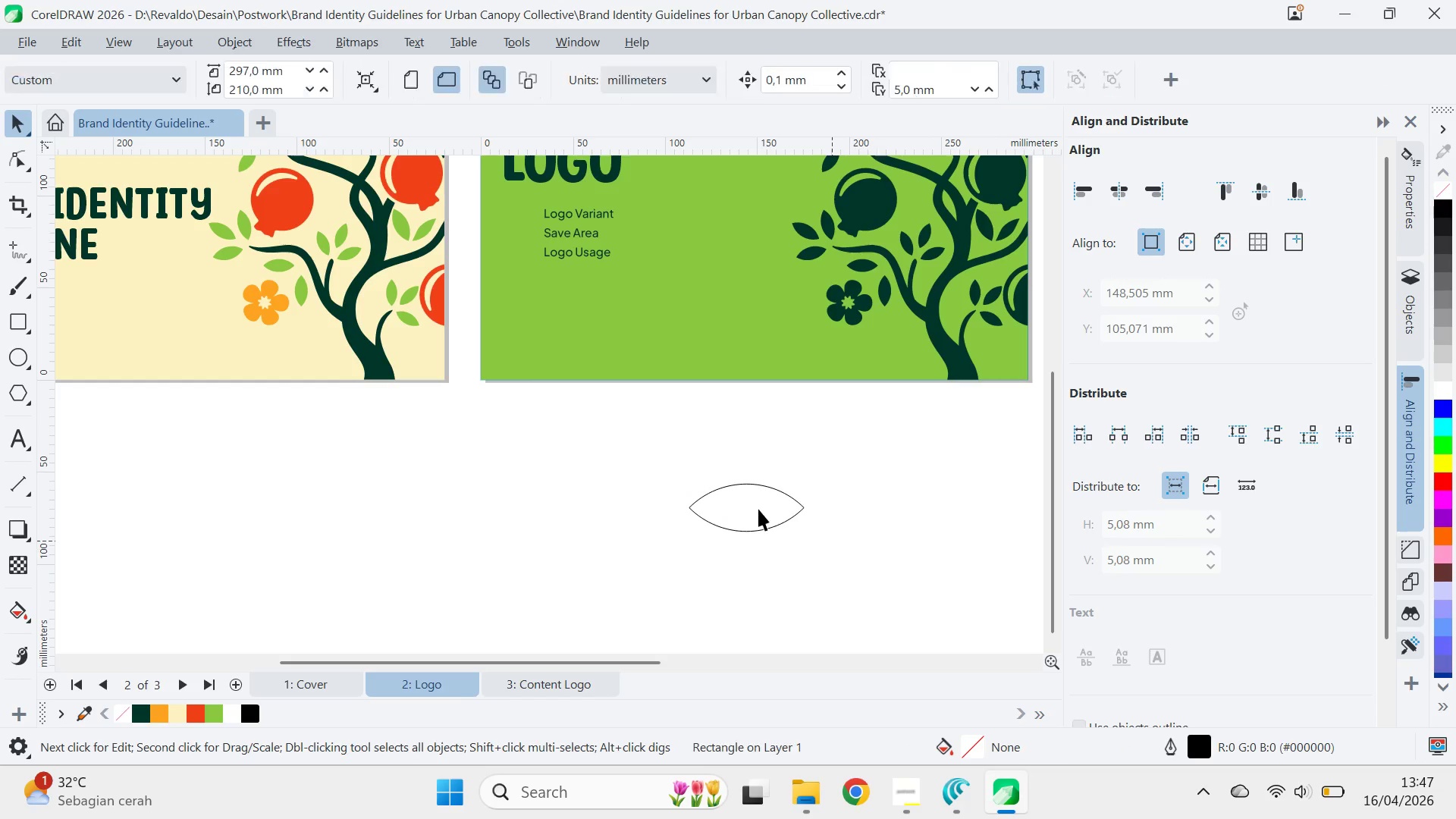 
double_click([758, 509])
 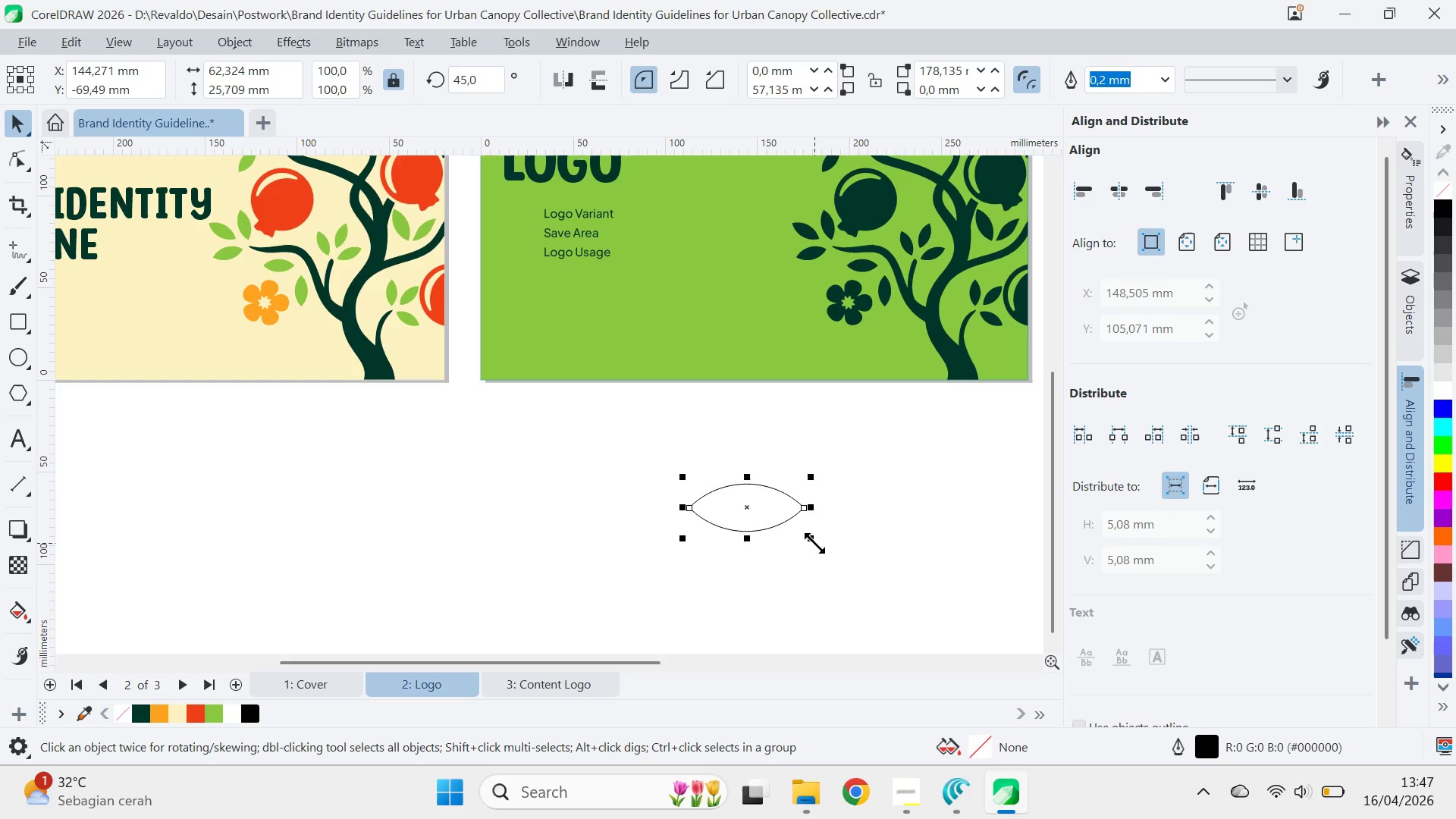 
left_click_drag(start_coordinate=[814, 543], to_coordinate=[711, 576])
 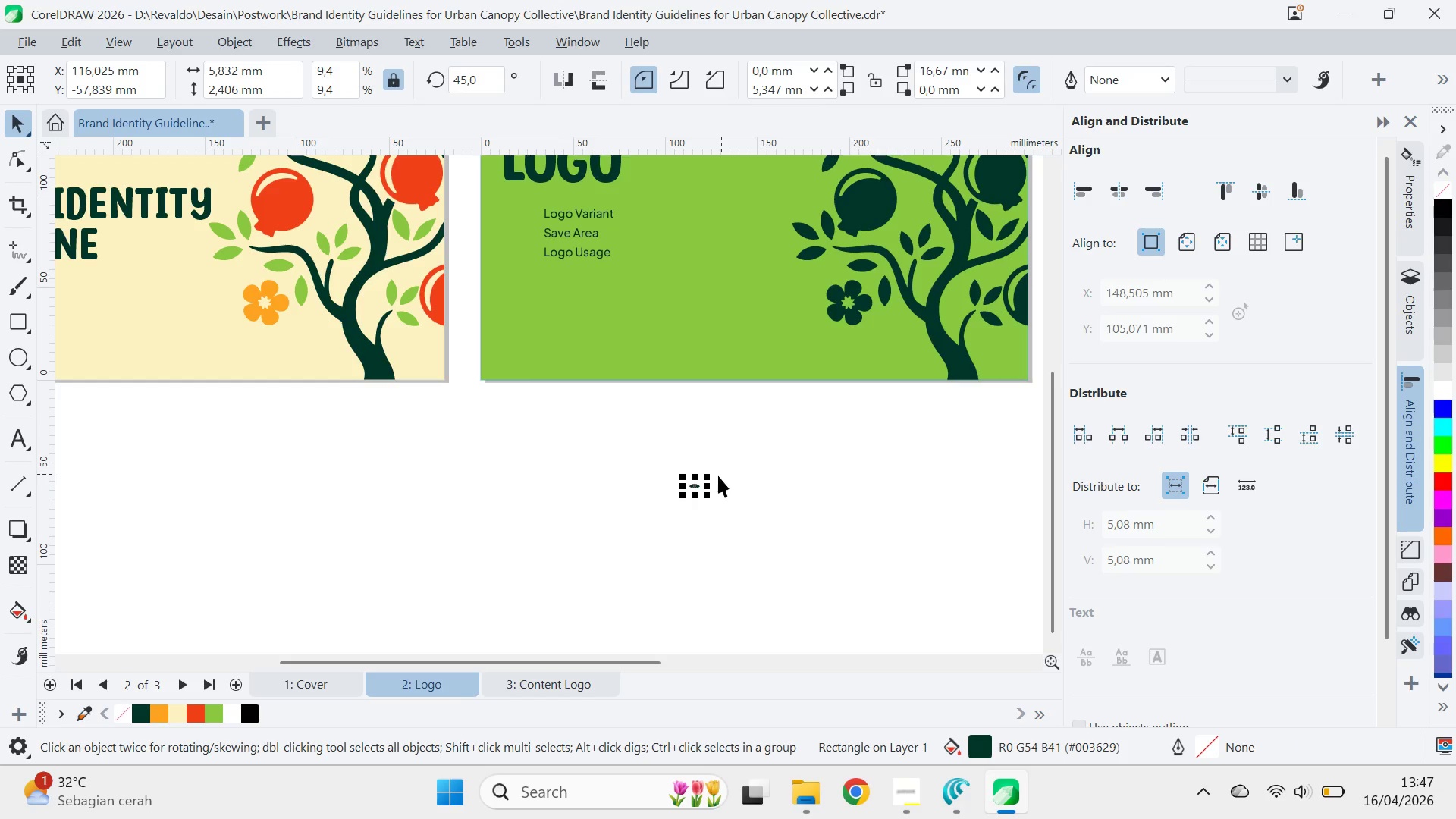 
hold_key(key=ShiftLeft, duration=0.66)
 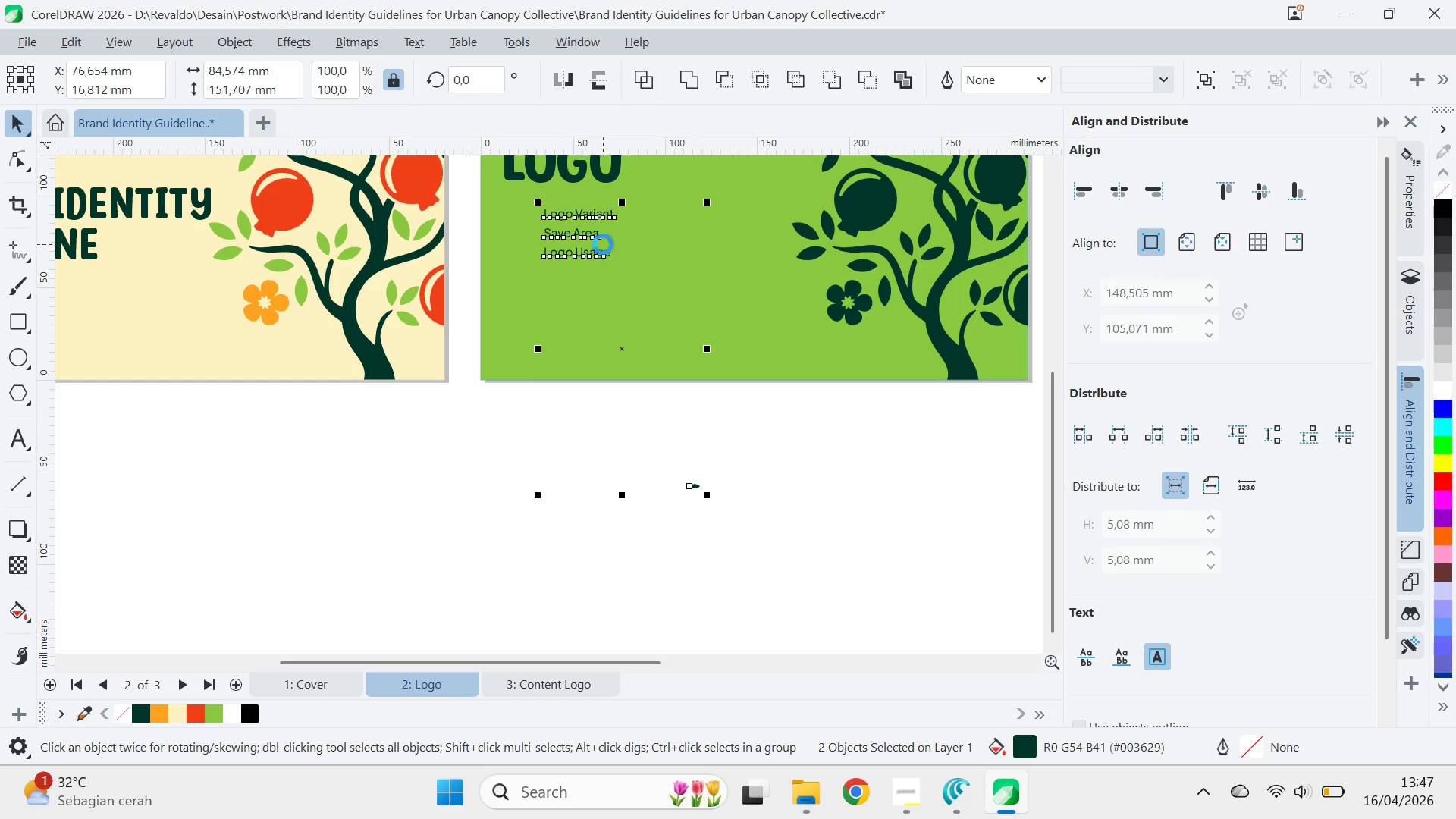 
type(tl)
 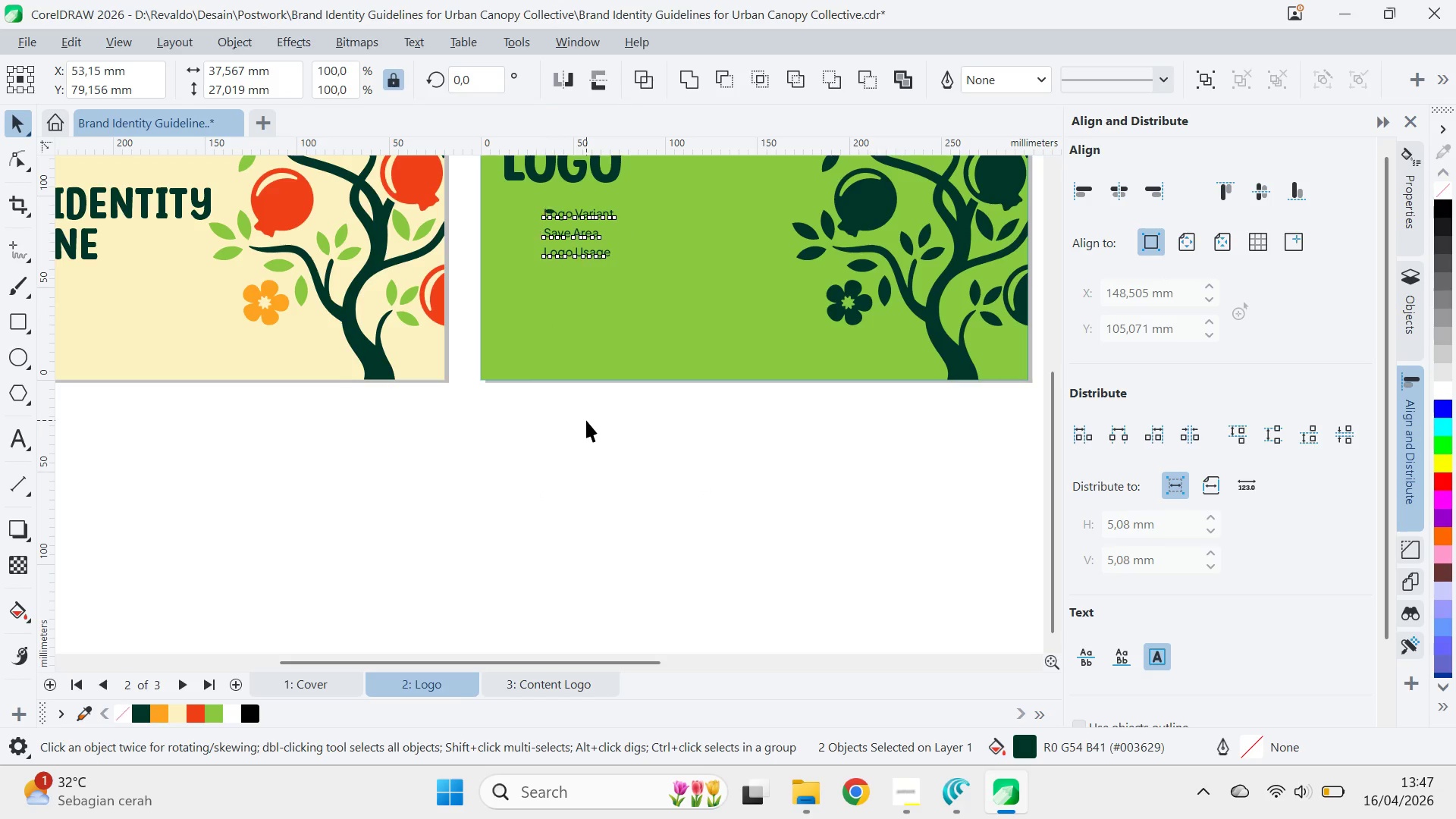 
key(Q)
 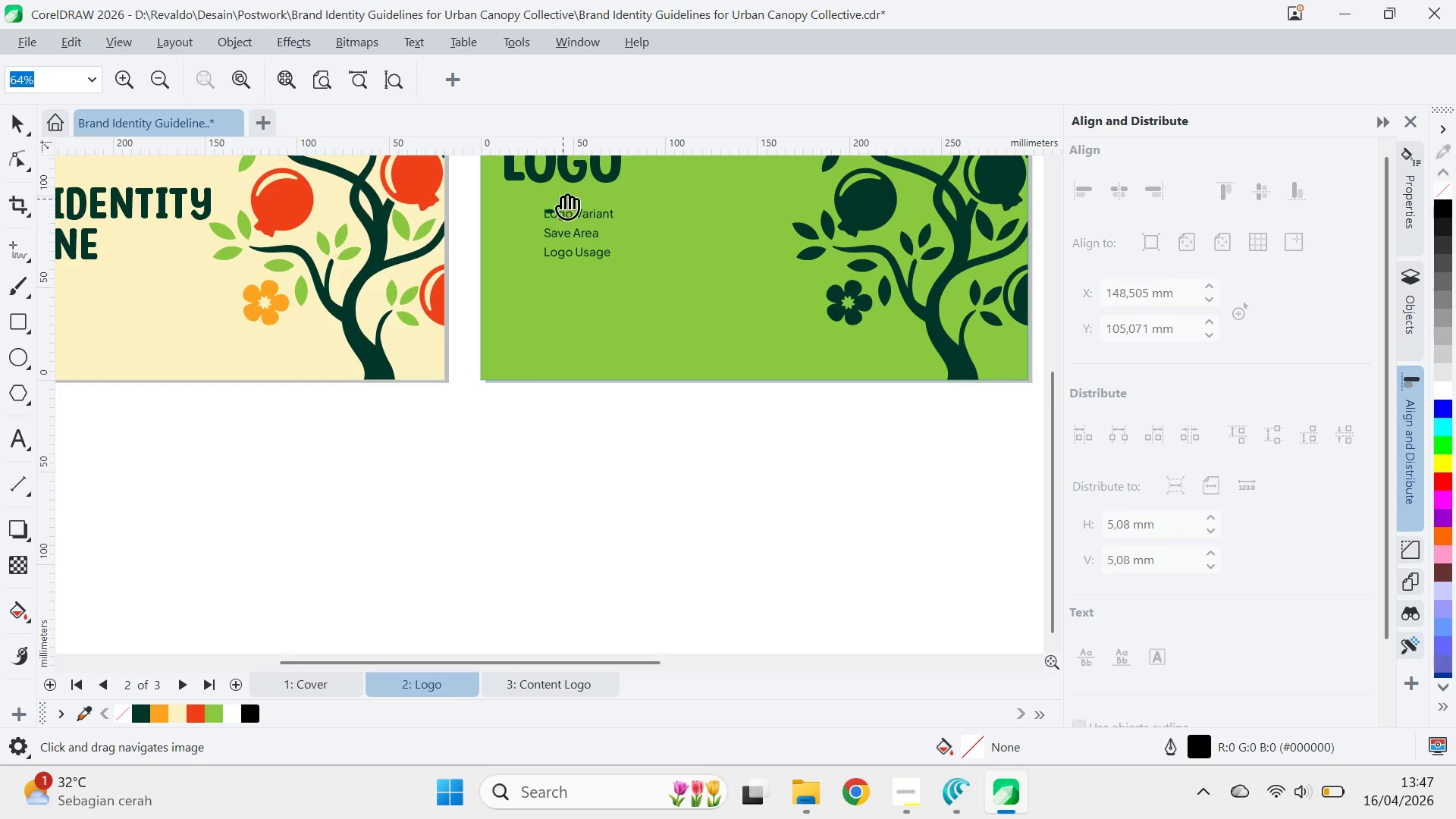 
key(Q)
 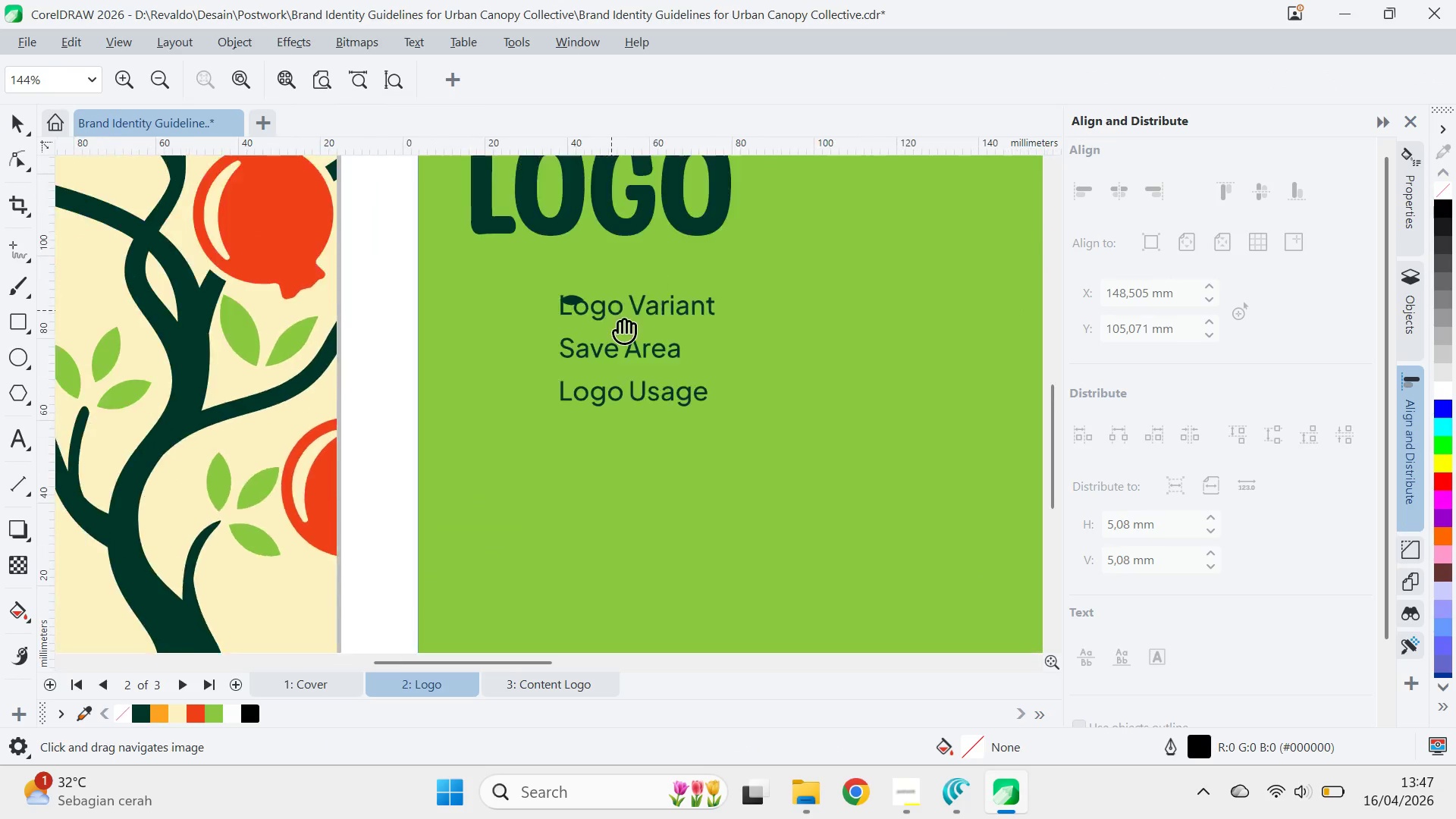 
left_click_drag(start_coordinate=[586, 232], to_coordinate=[632, 389])
 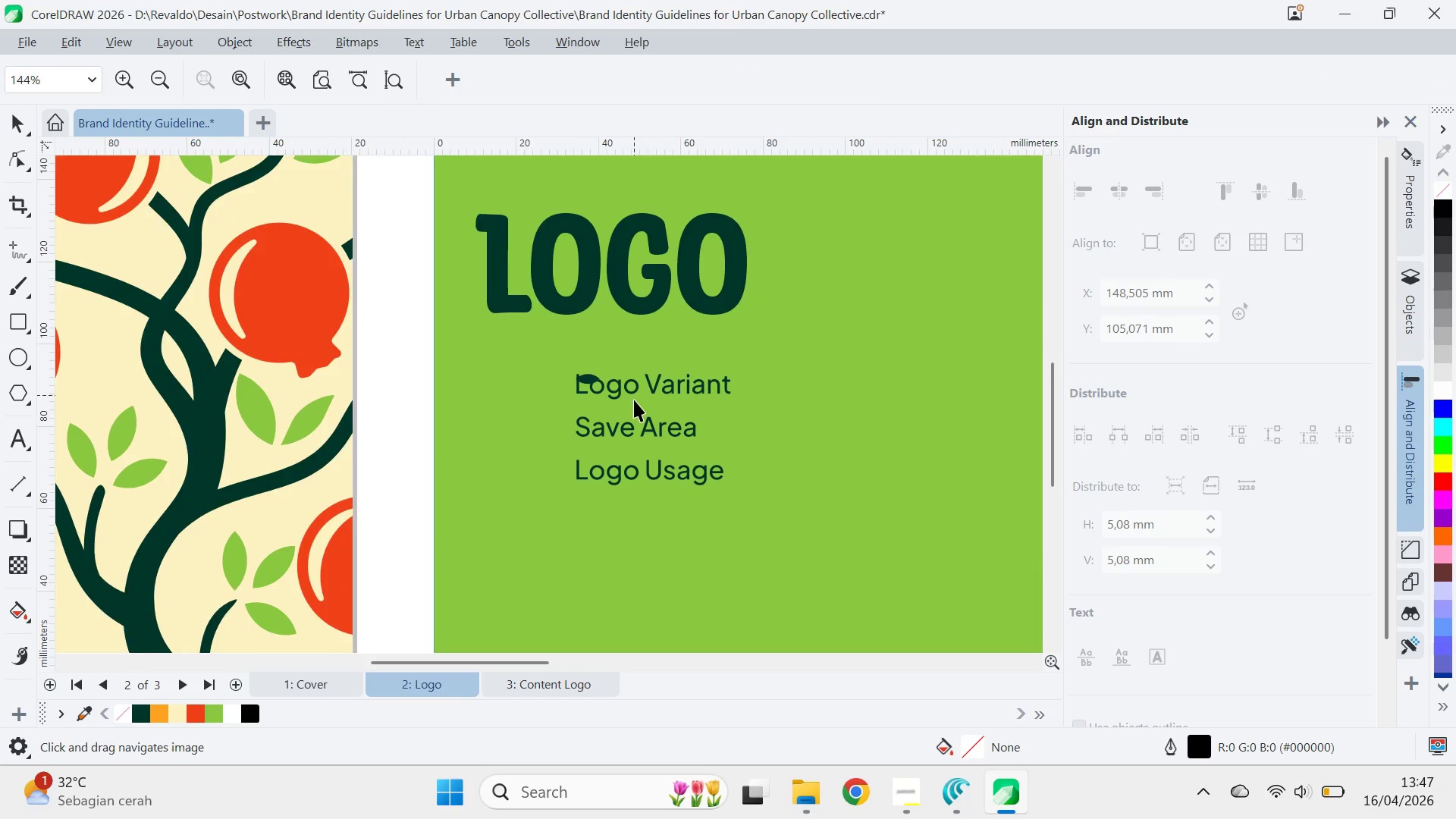 
scroll: coordinate [554, 205], scroll_direction: up, amount: 6.0
 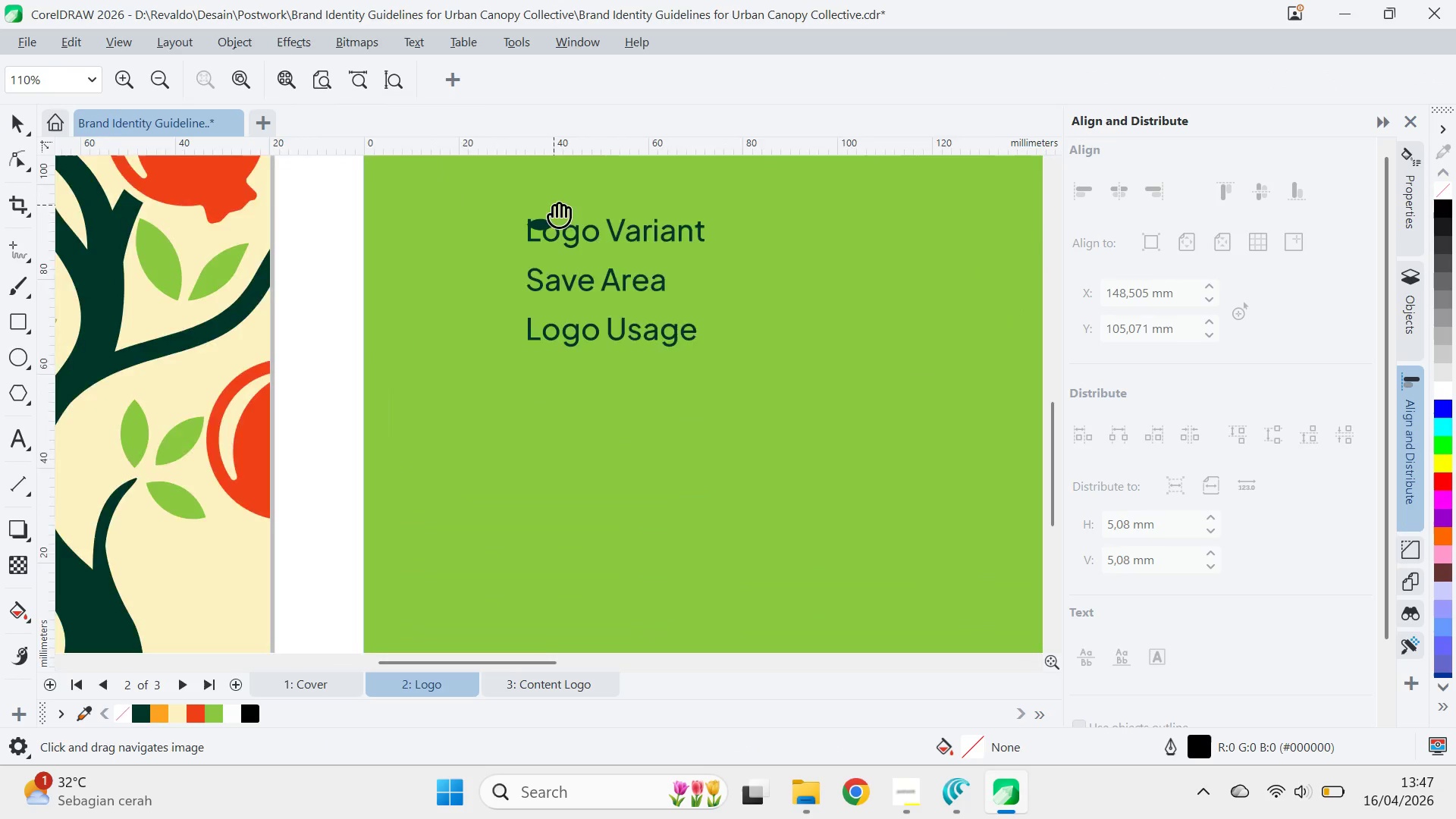 
key(V)
 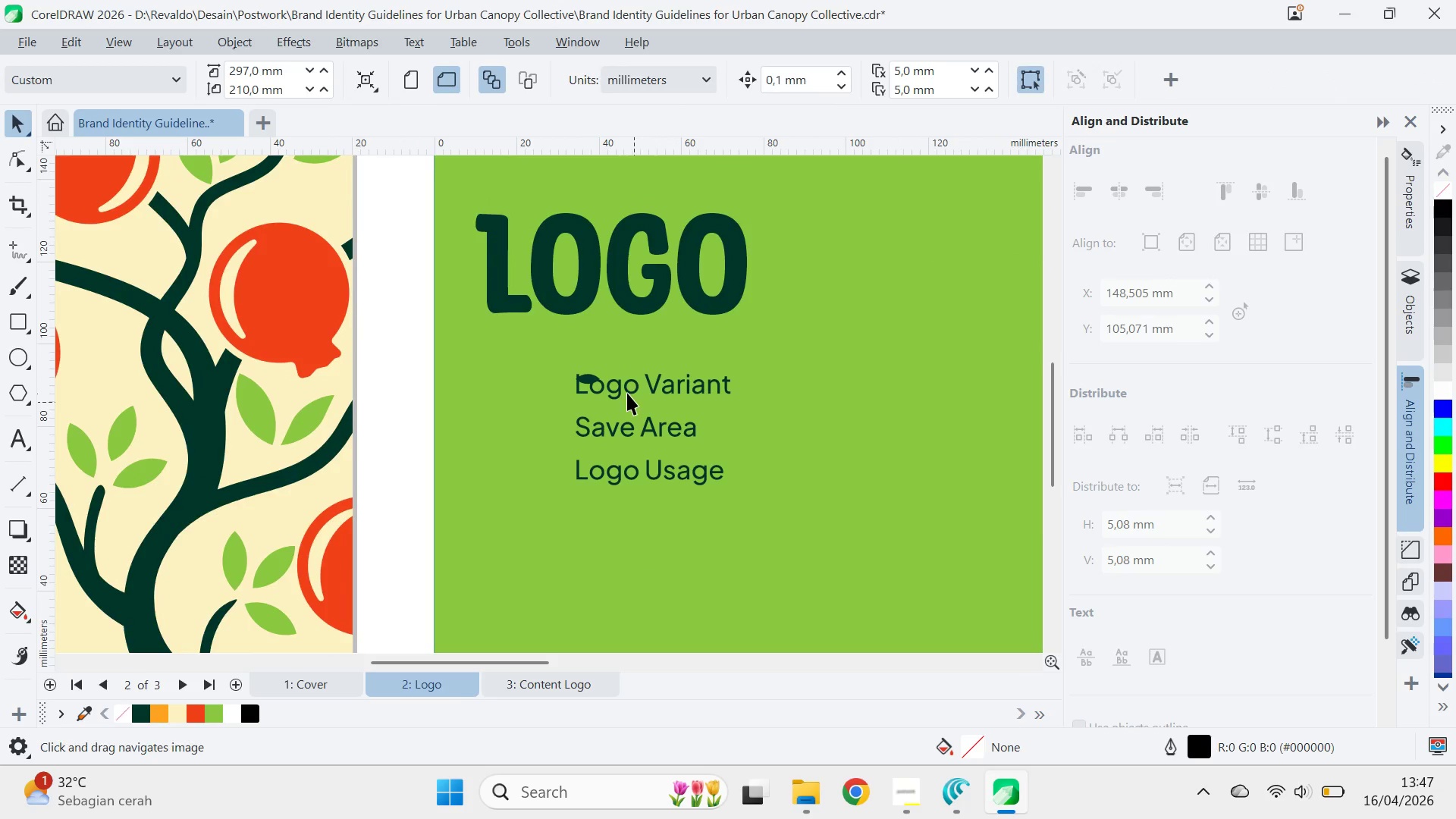 
left_click([628, 392])
 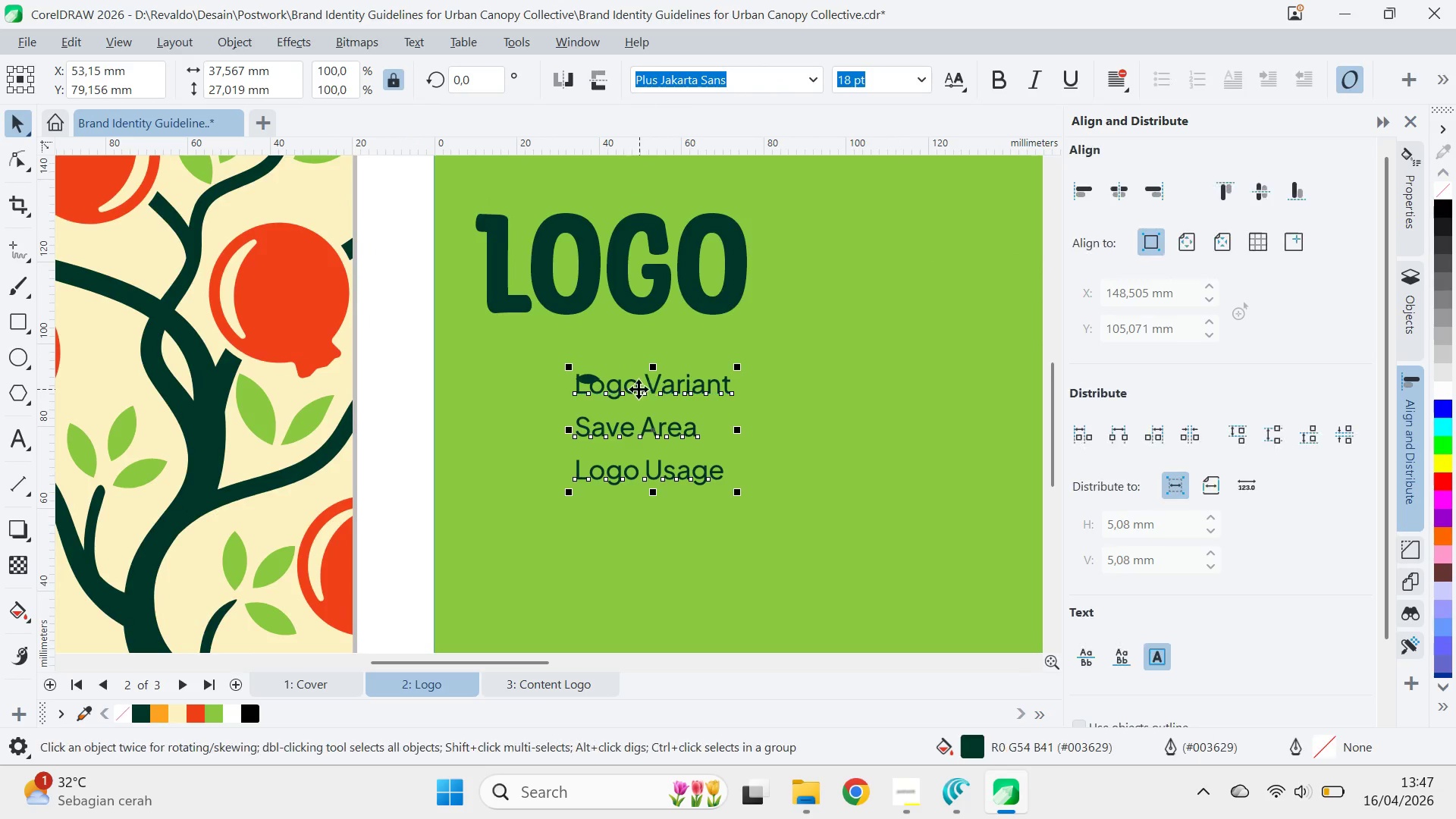 
key(Control+K)
 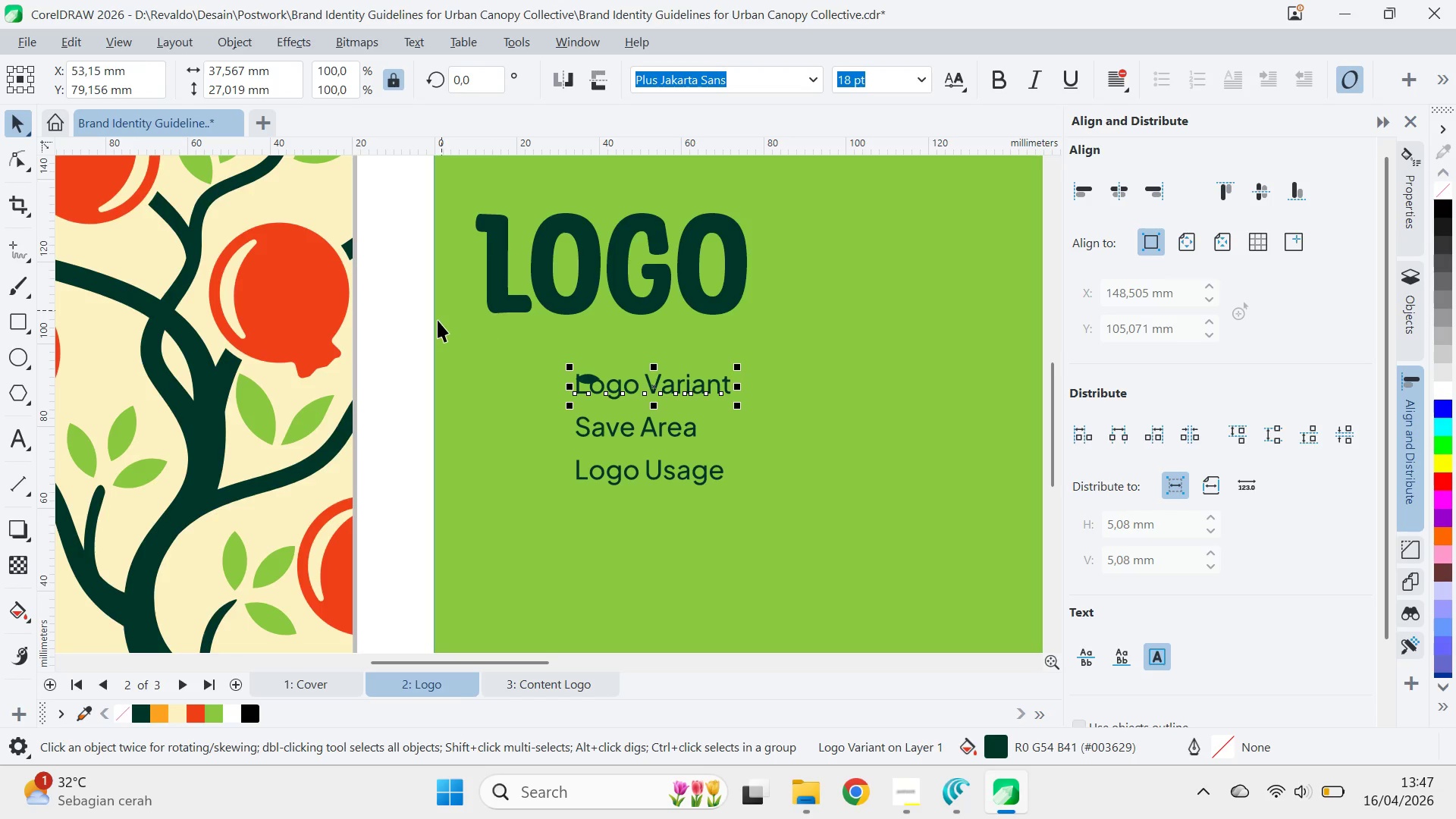 
left_click_drag(start_coordinate=[406, 347], to_coordinate=[604, 410])
 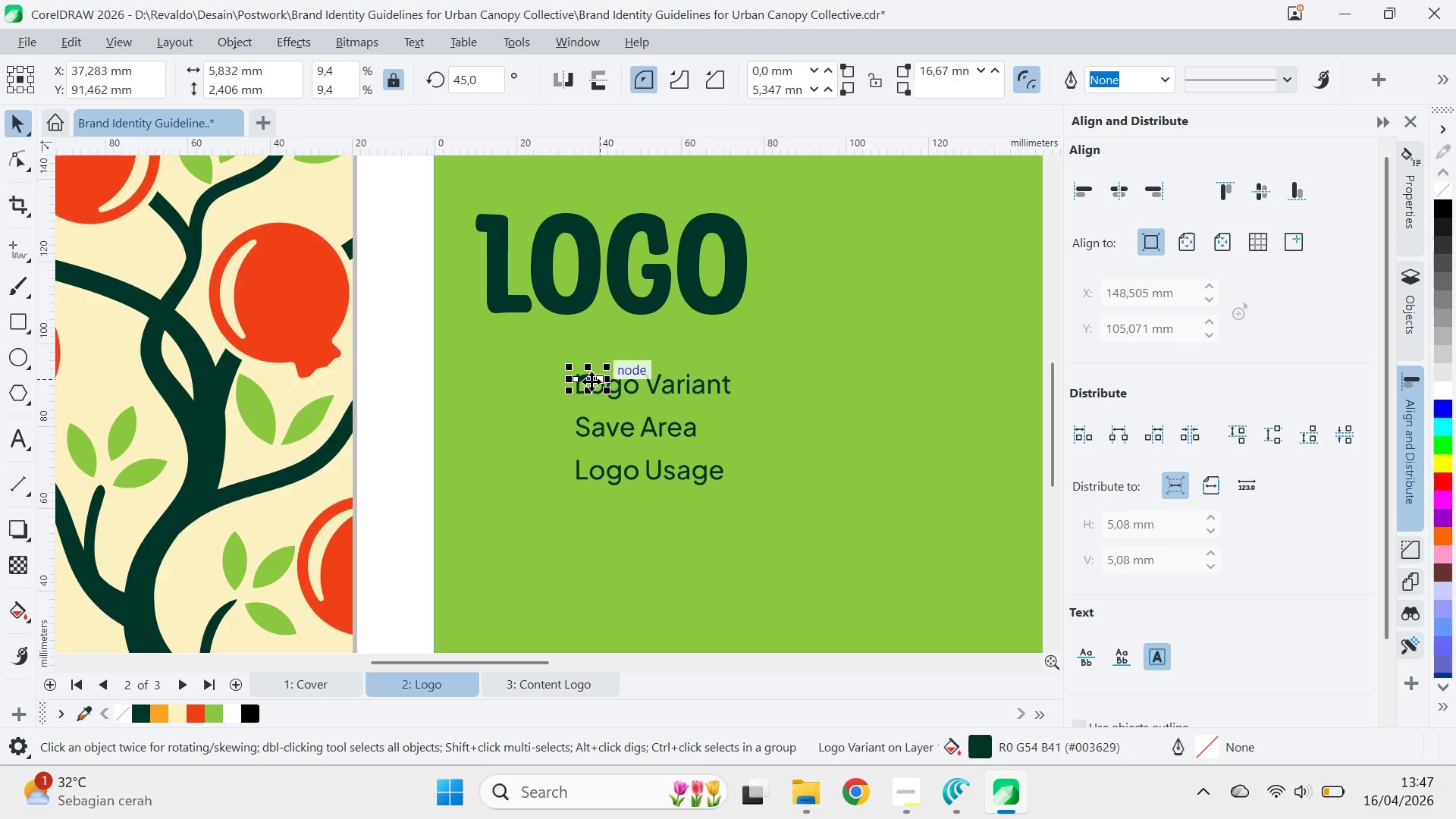 
left_click_drag(start_coordinate=[592, 381], to_coordinate=[546, 385])
 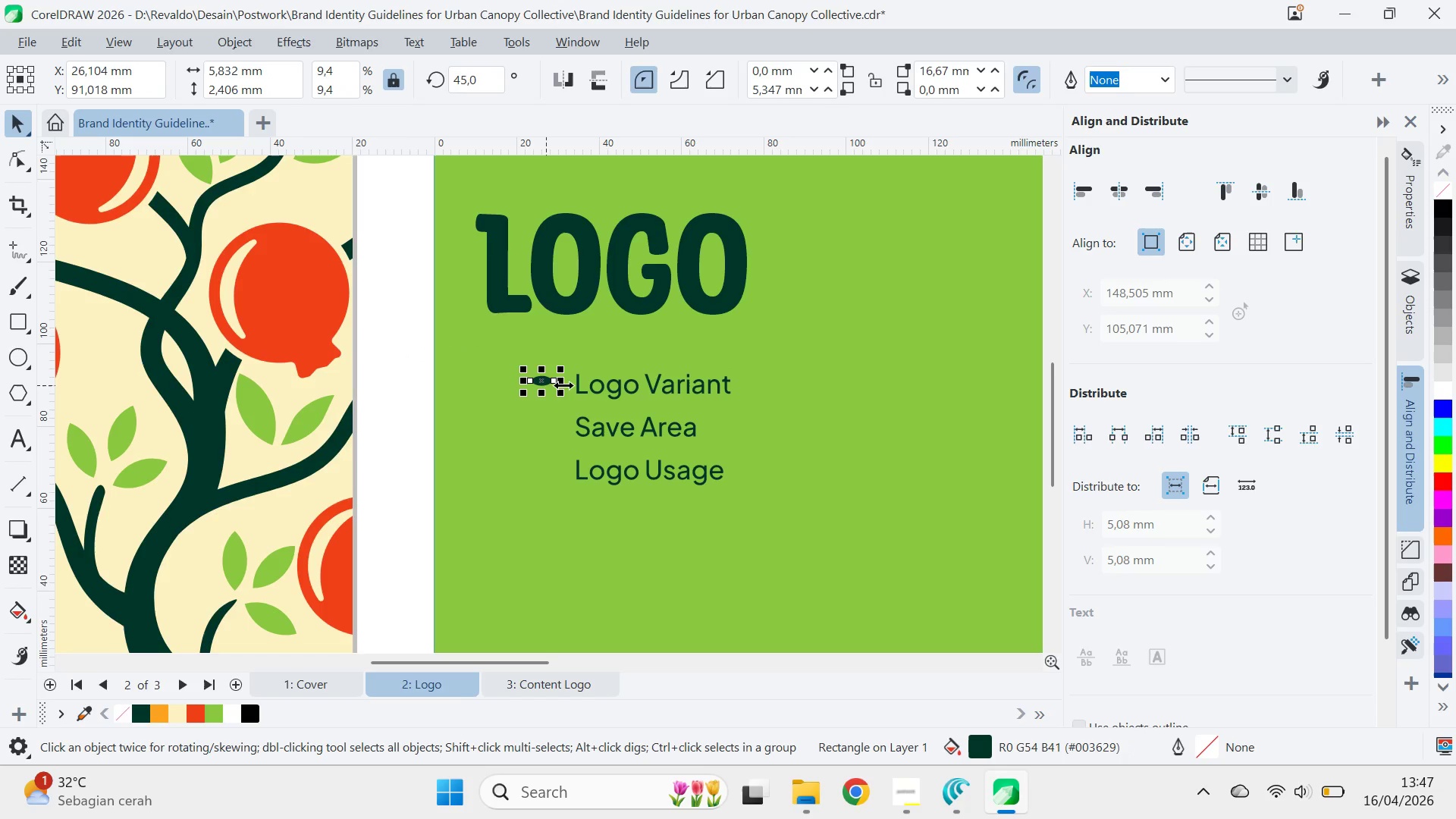 
hold_key(key=ShiftLeft, duration=0.41)
left_click([625, 381])
 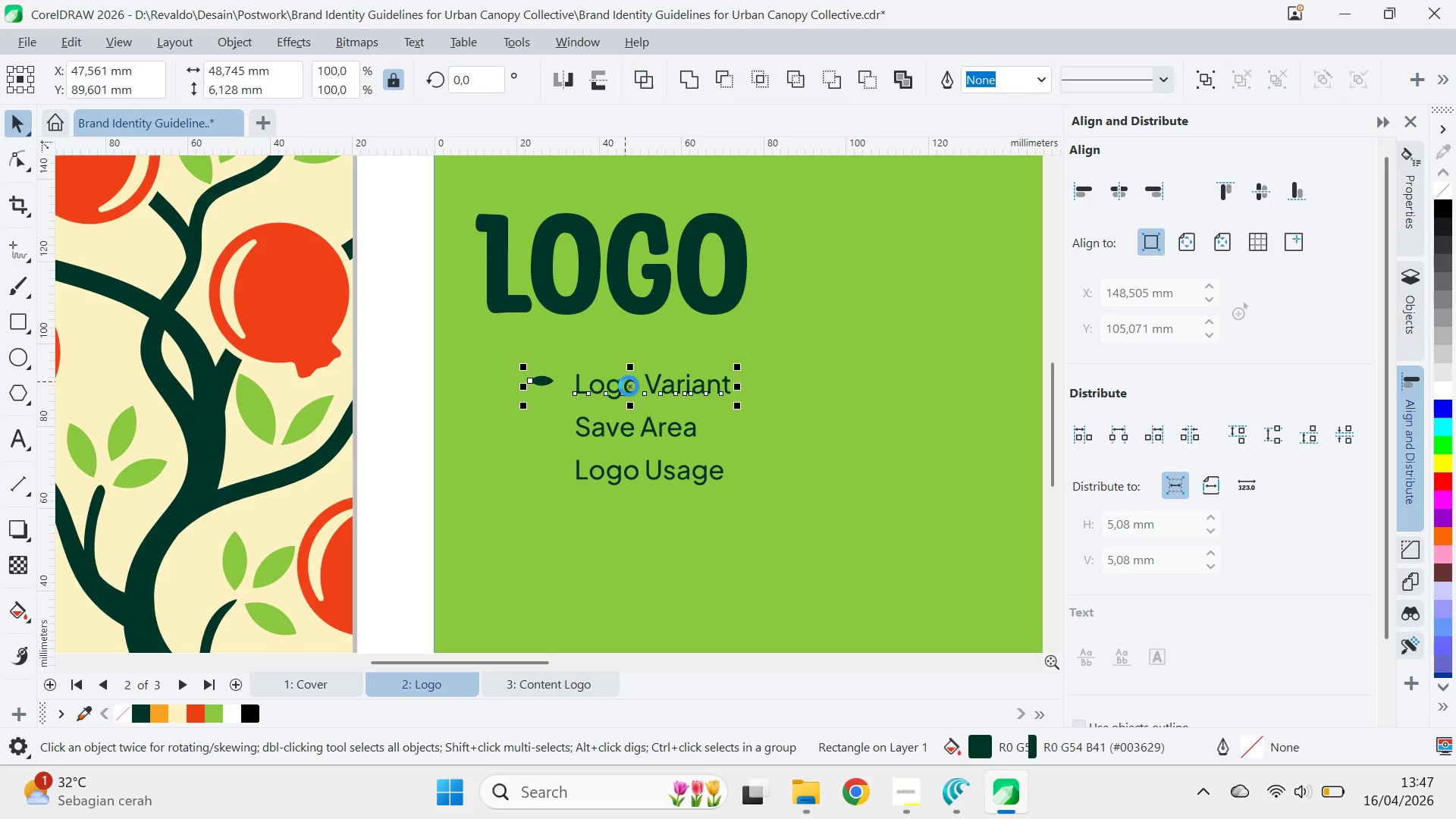 
key(E)
 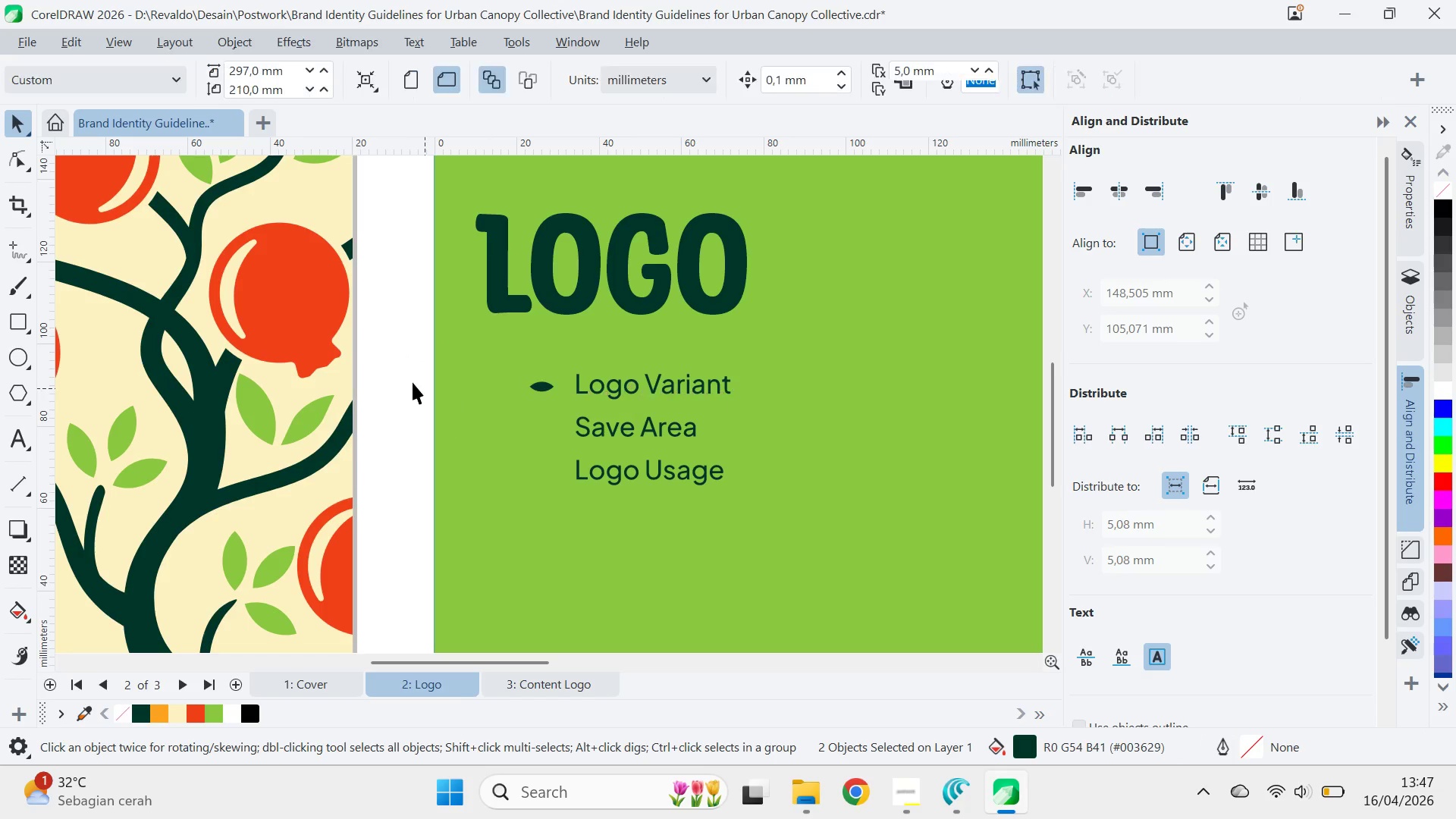 
left_click_drag(start_coordinate=[541, 387], to_coordinate=[551, 431])
 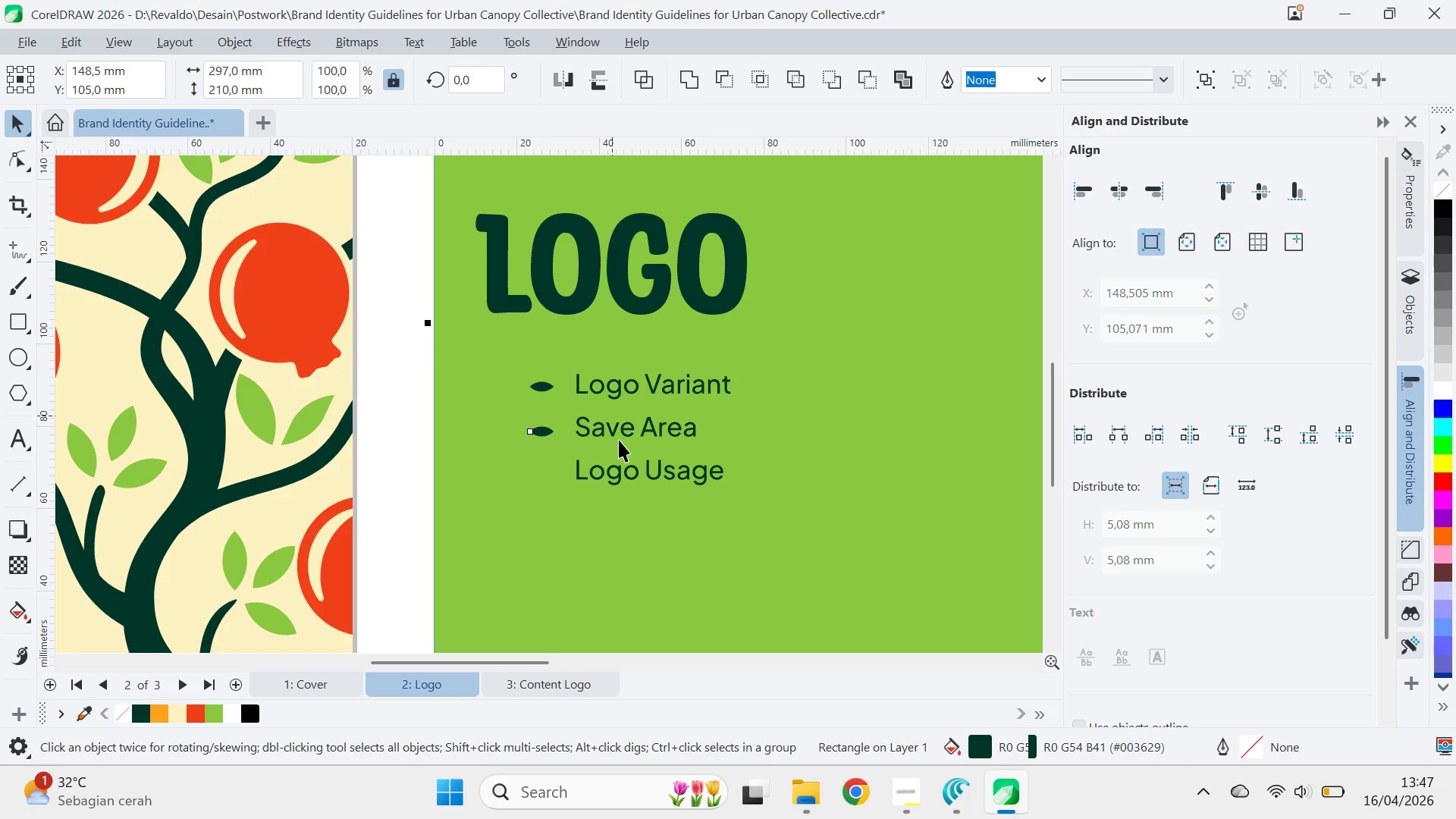 
hold_key(key=ShiftLeft, duration=1.5)
left_click([612, 416])
 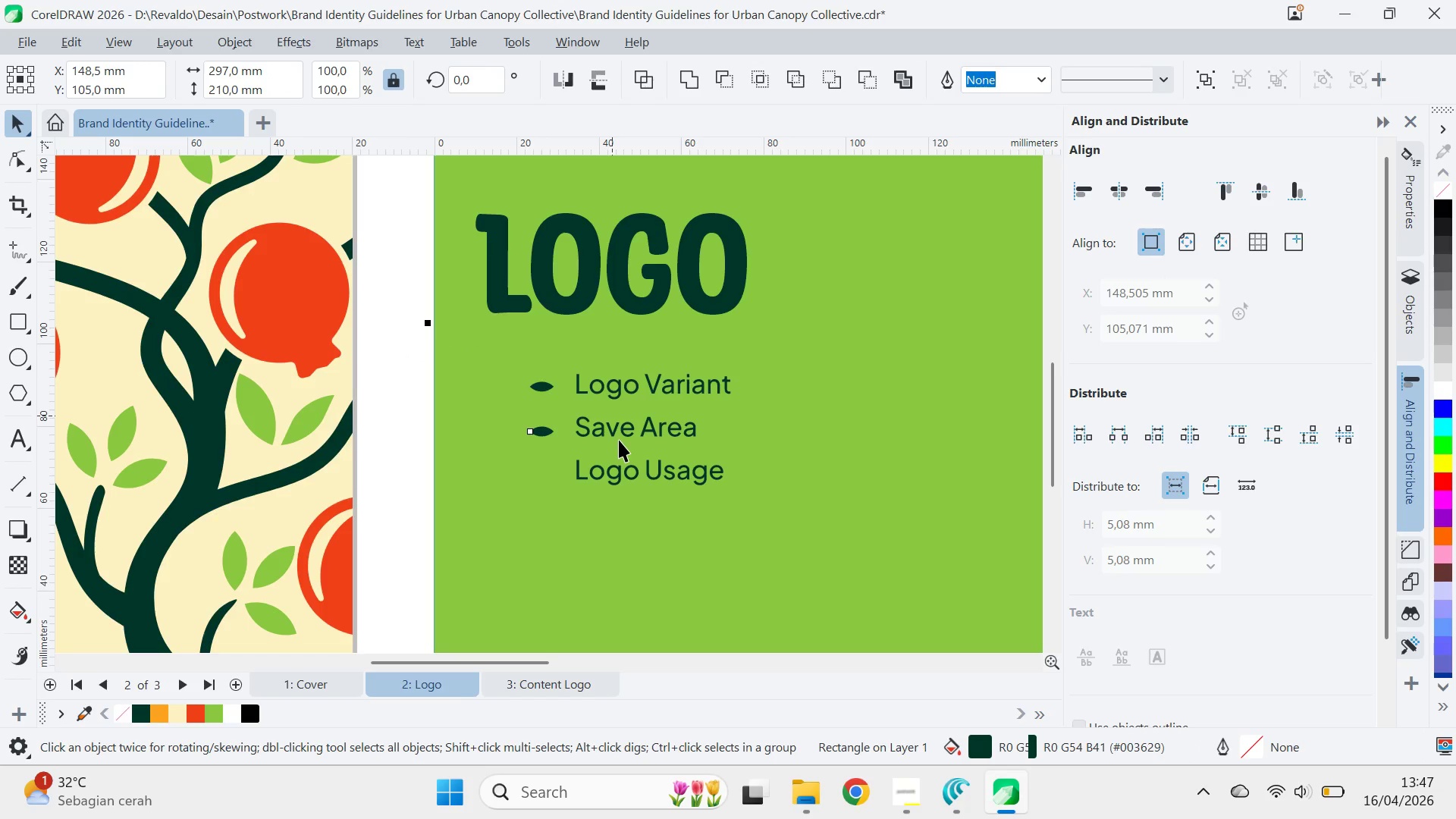 
hold_key(key=ShiftLeft, duration=0.95)
left_click([623, 453])
 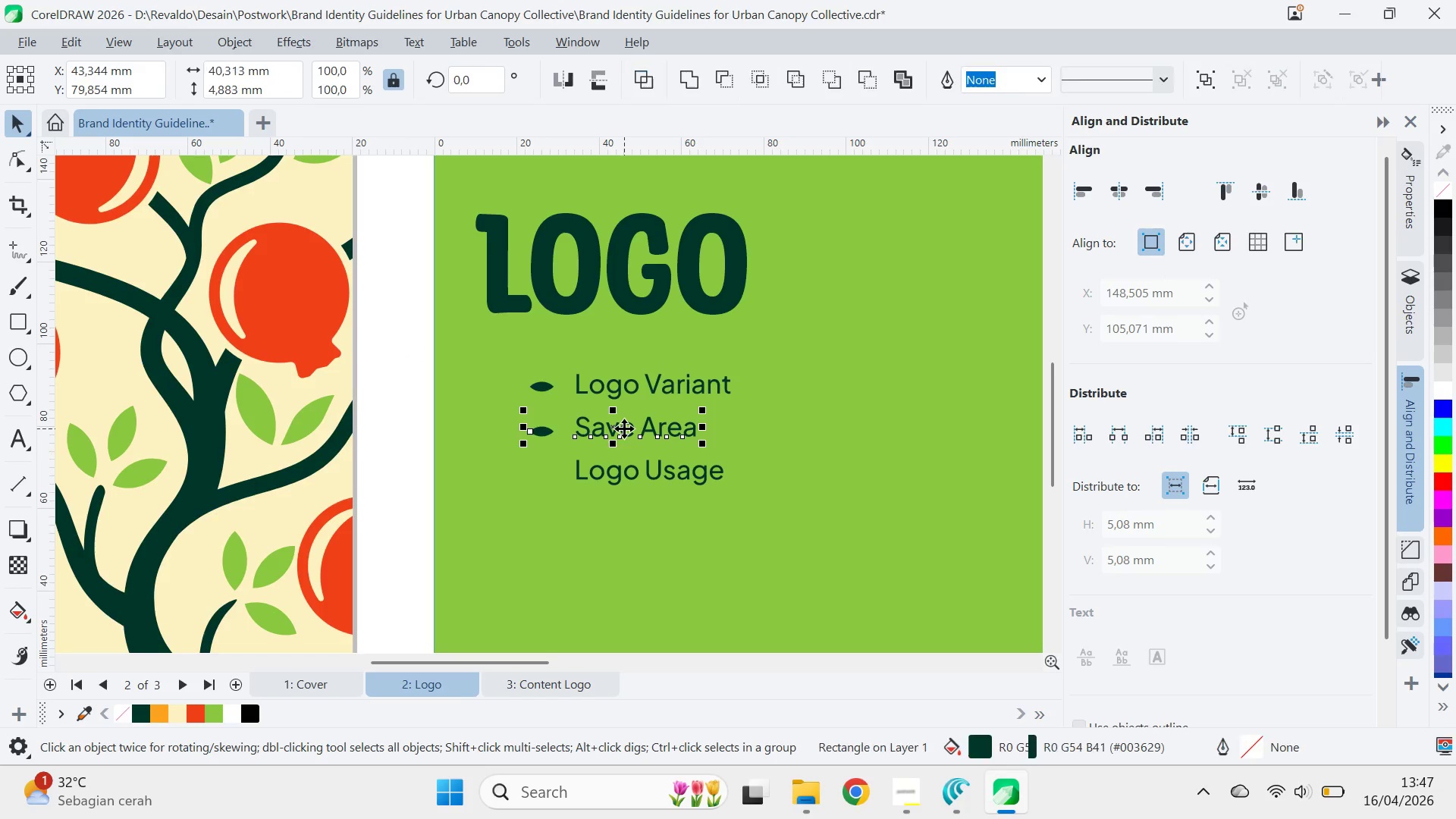 
key(E)
 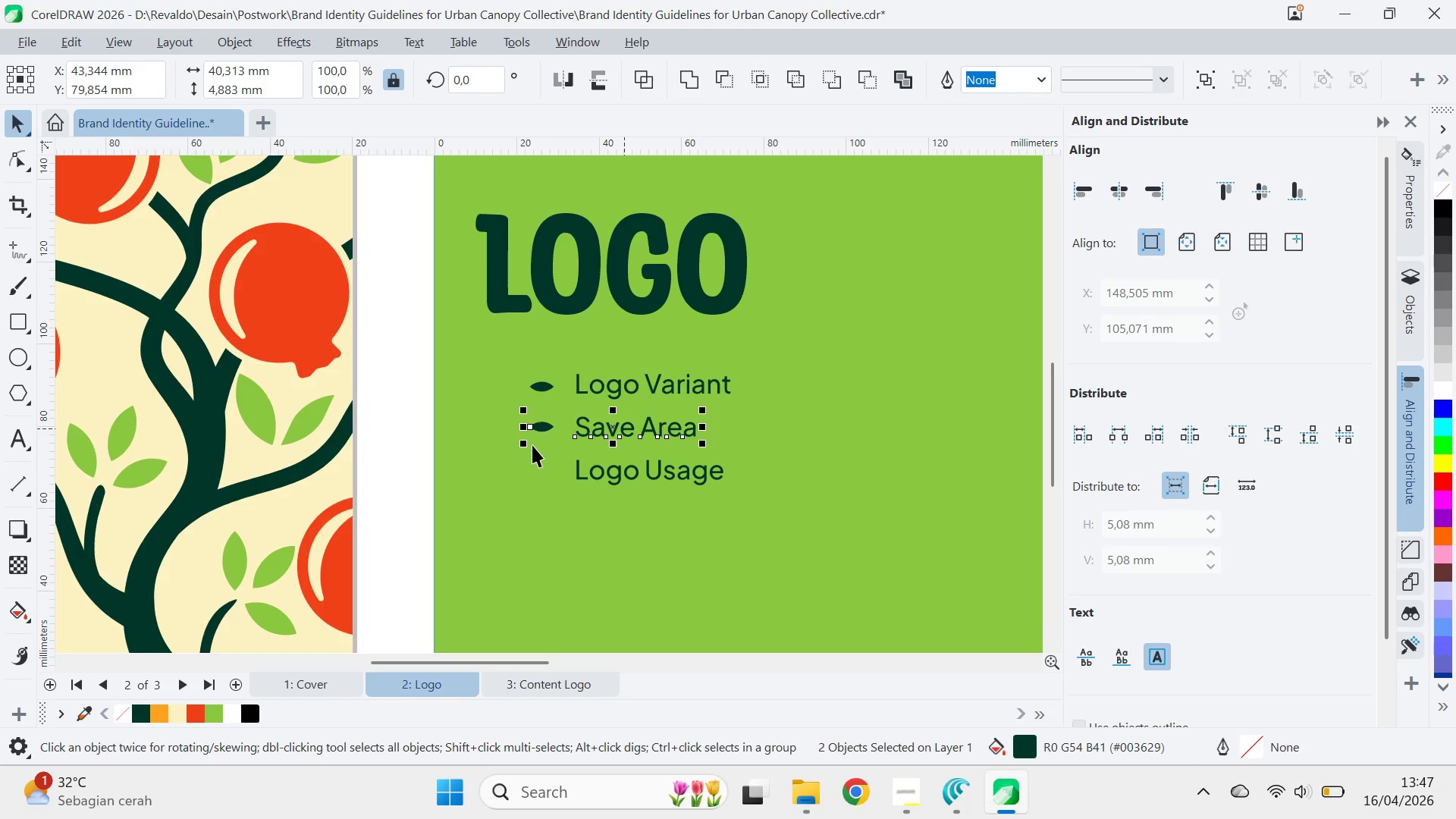 
left_click([522, 443])
 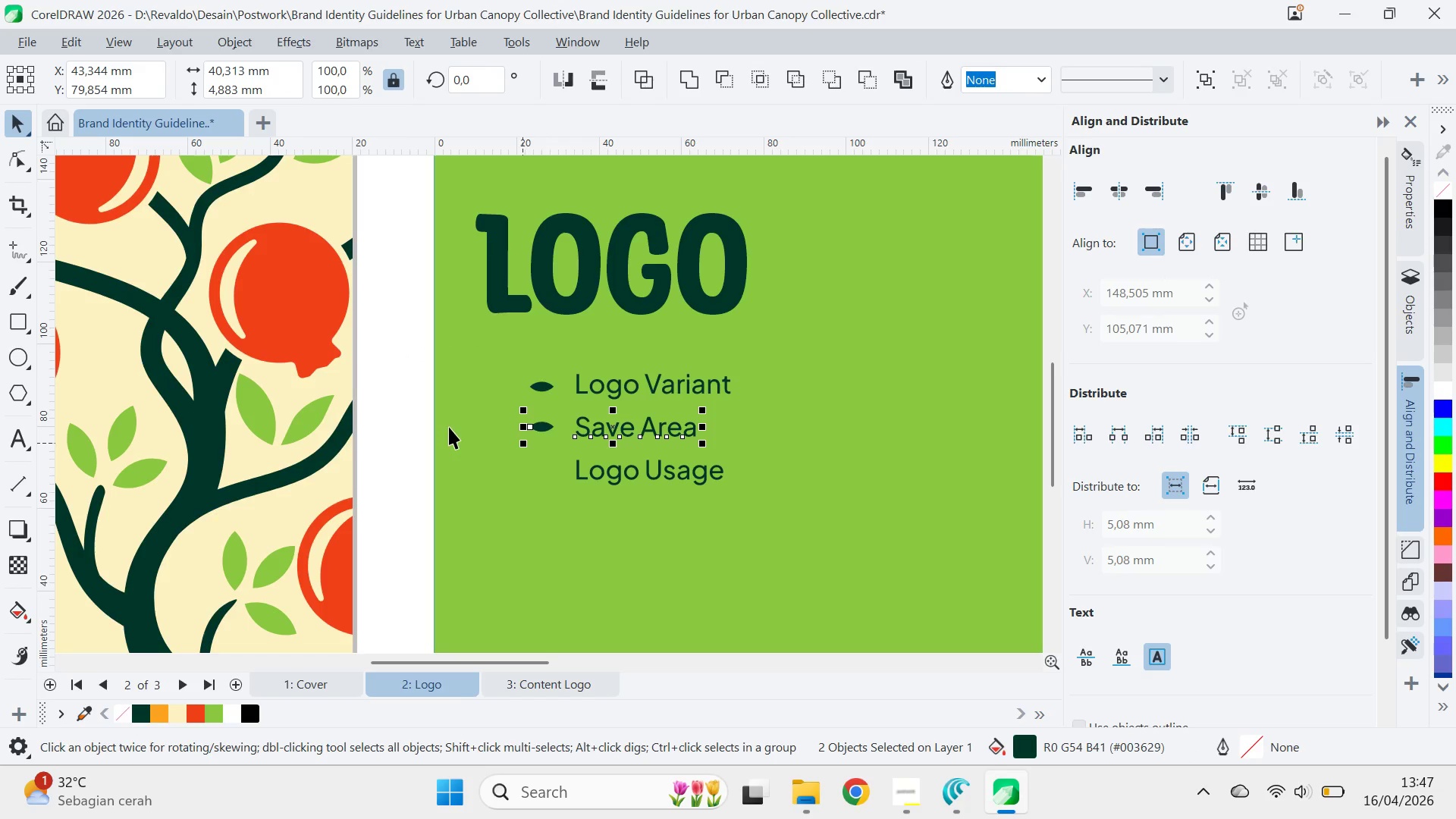 
left_click_drag(start_coordinate=[435, 419], to_coordinate=[428, 415])
 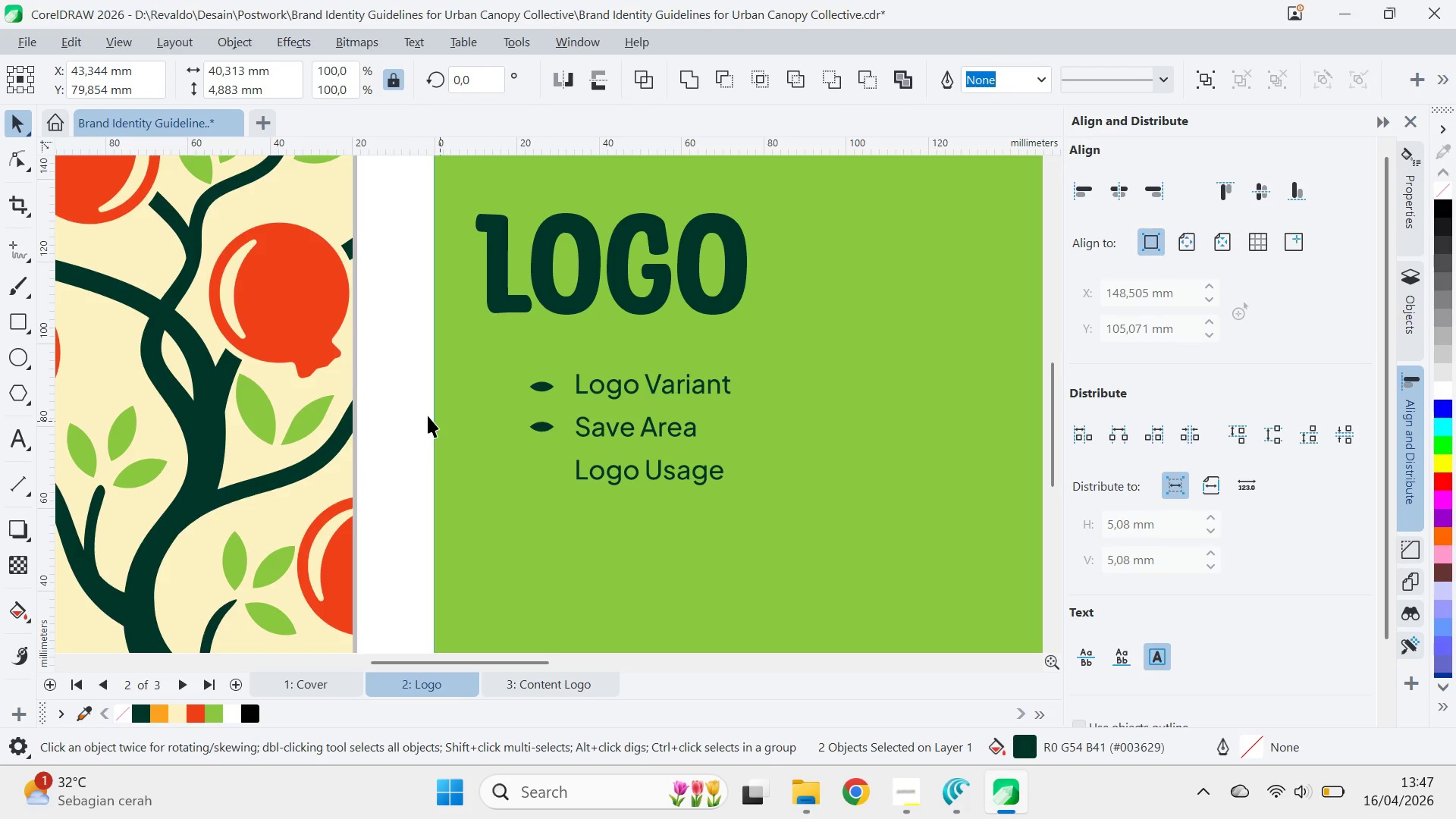 
key(Control+Z)
 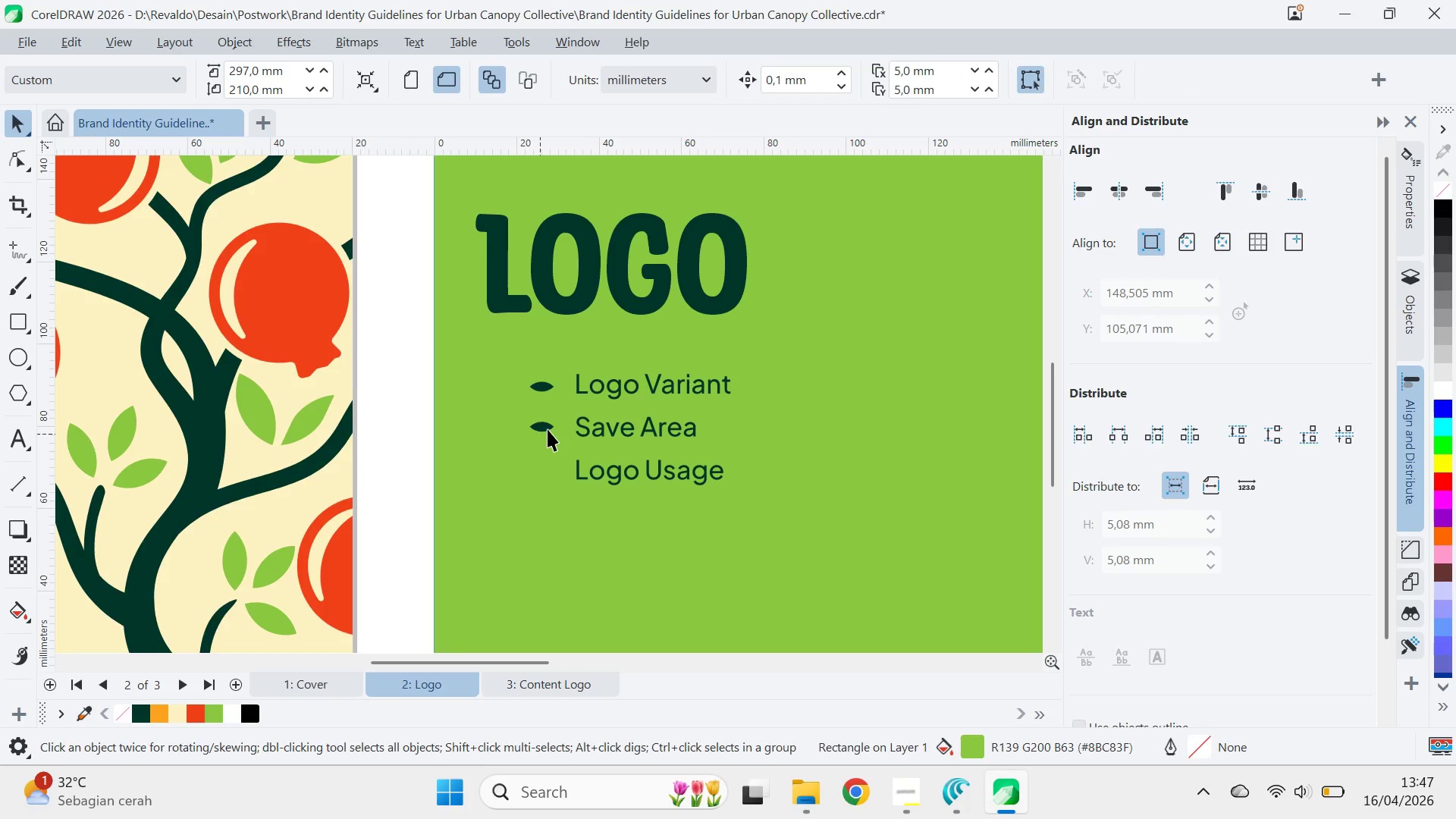 
left_click_drag(start_coordinate=[541, 428], to_coordinate=[548, 473])
 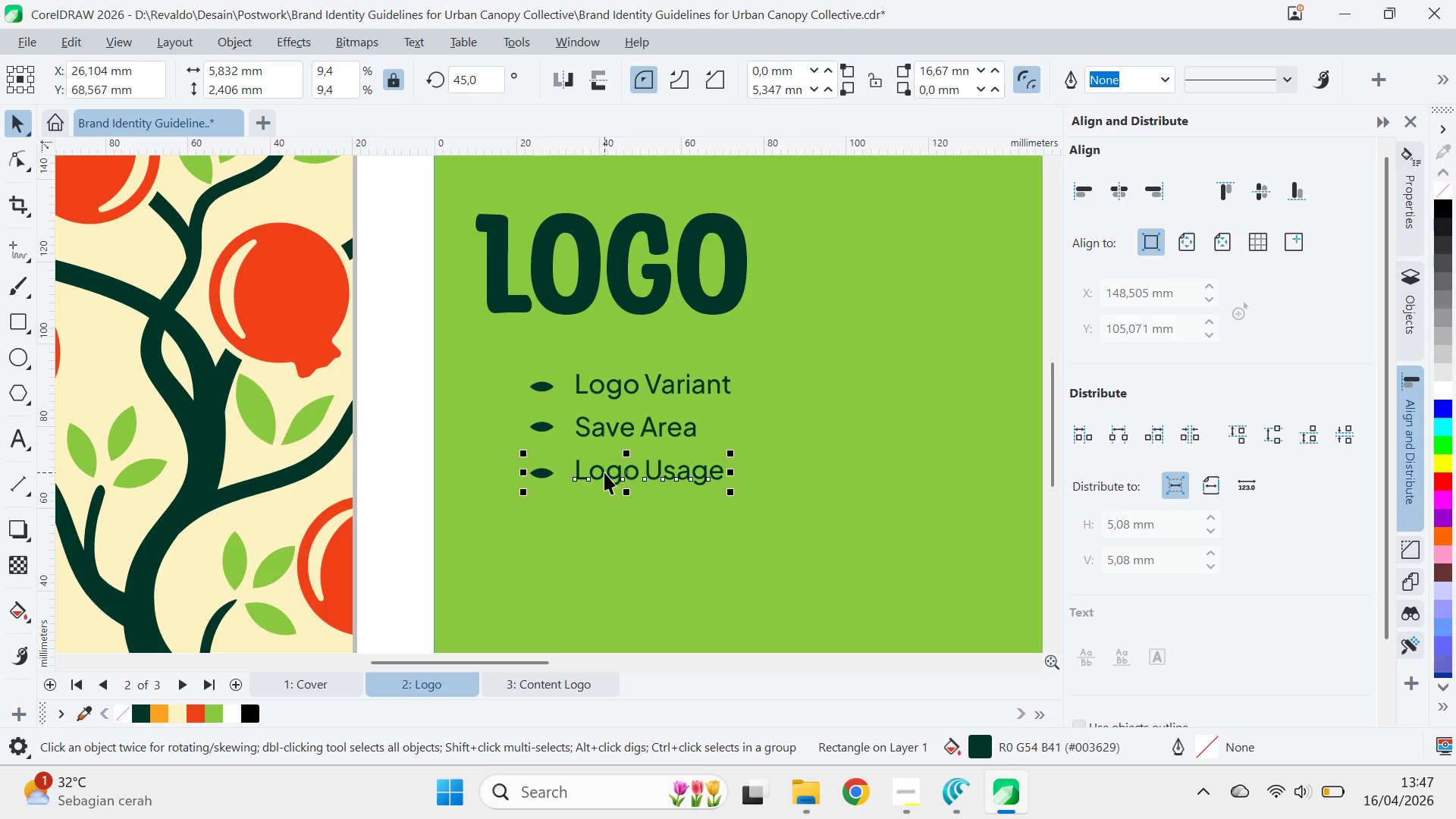 
hold_key(key=ShiftLeft, duration=1.31)
left_click([604, 472])
 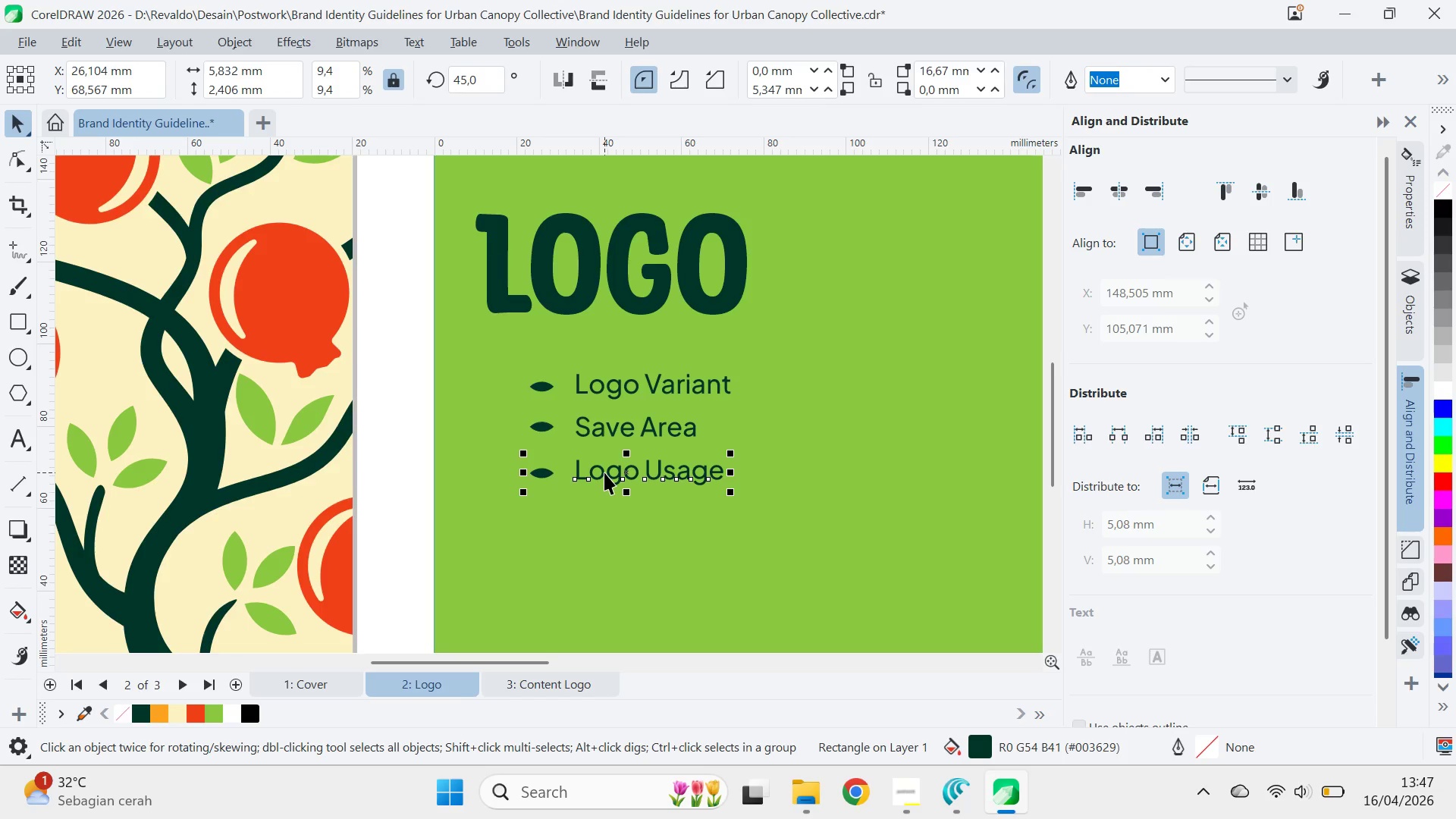 
key(E)
 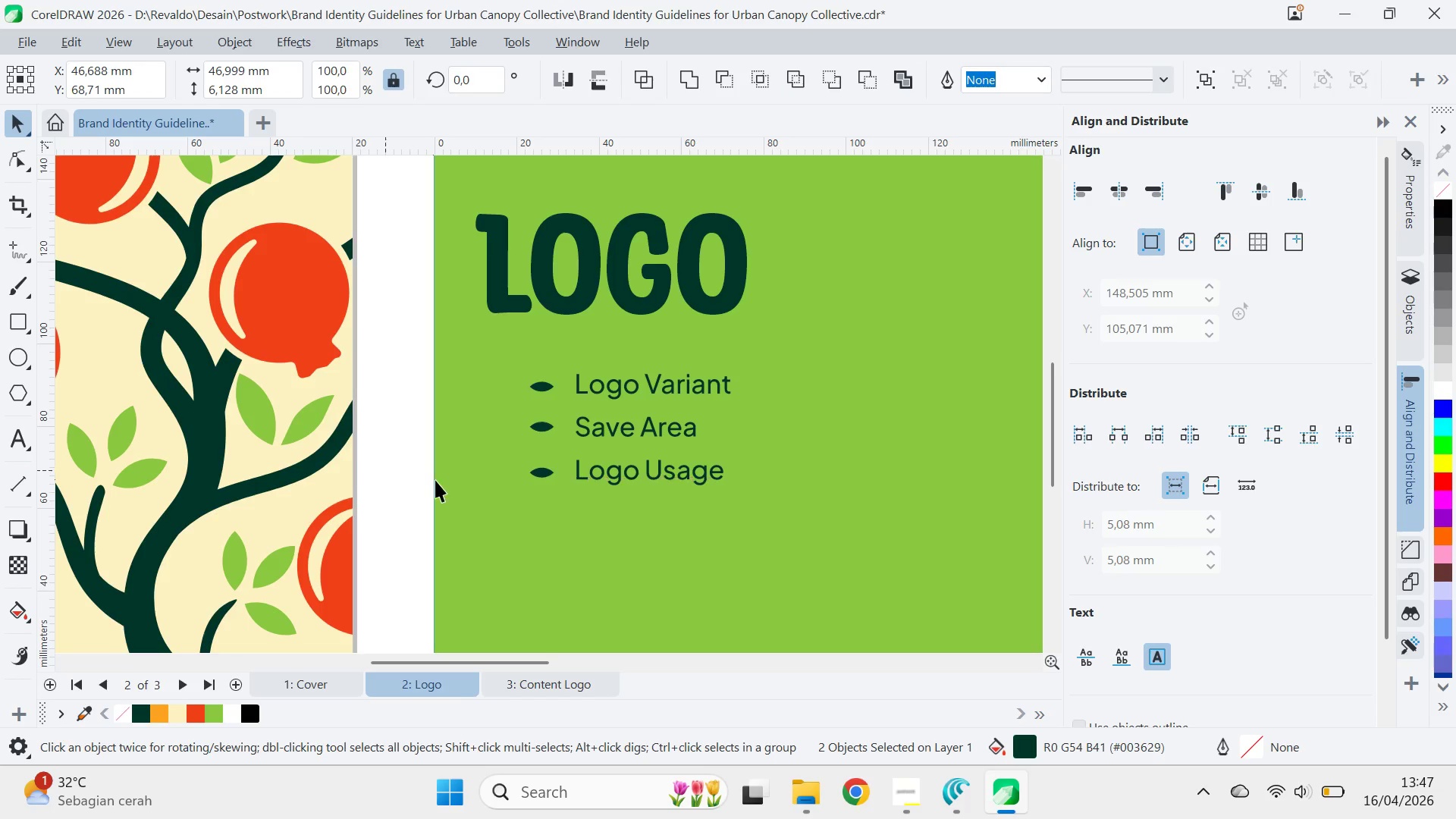 
left_click_drag(start_coordinate=[420, 510], to_coordinate=[781, 447])
 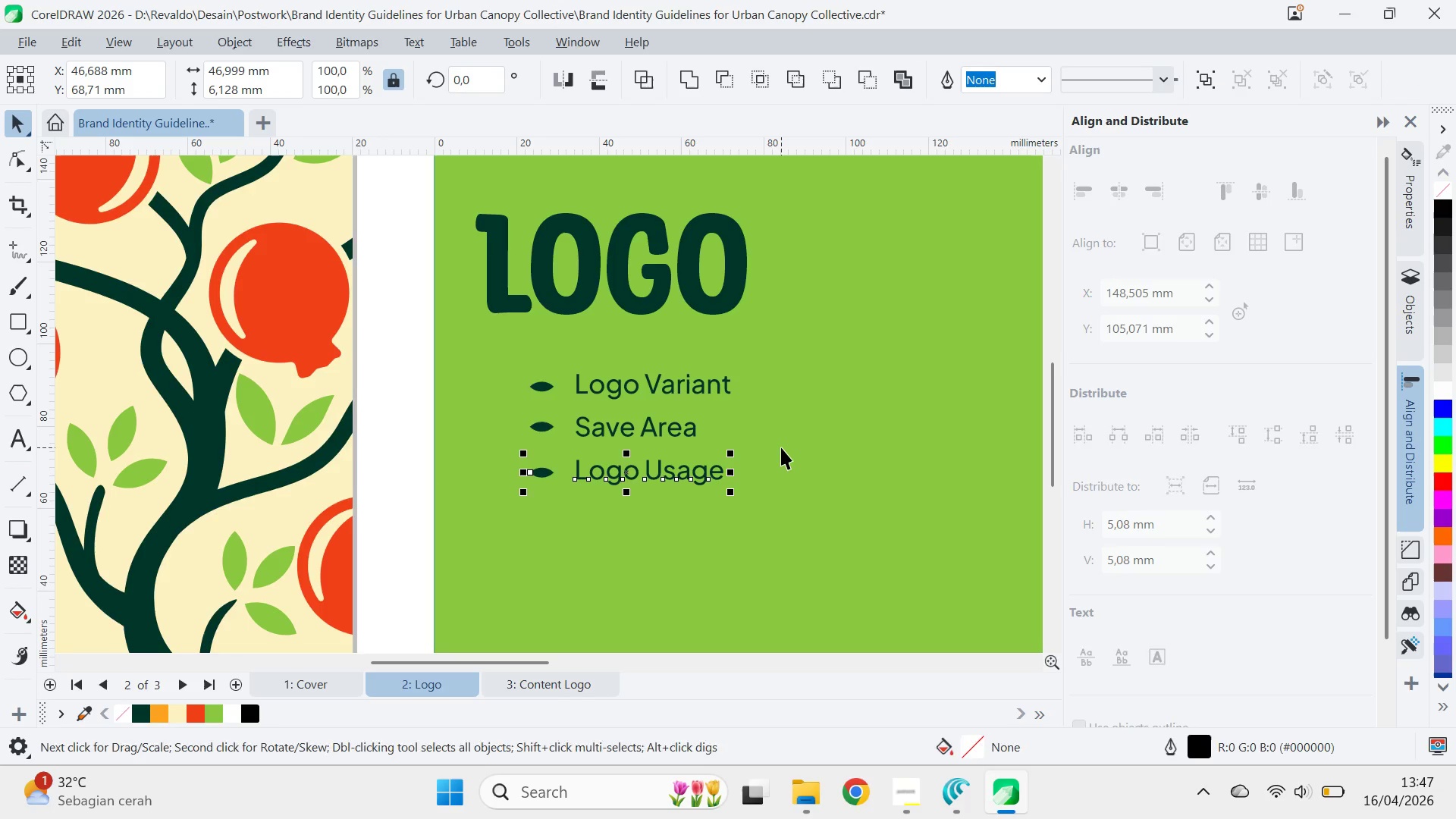 
key(Control+G)
 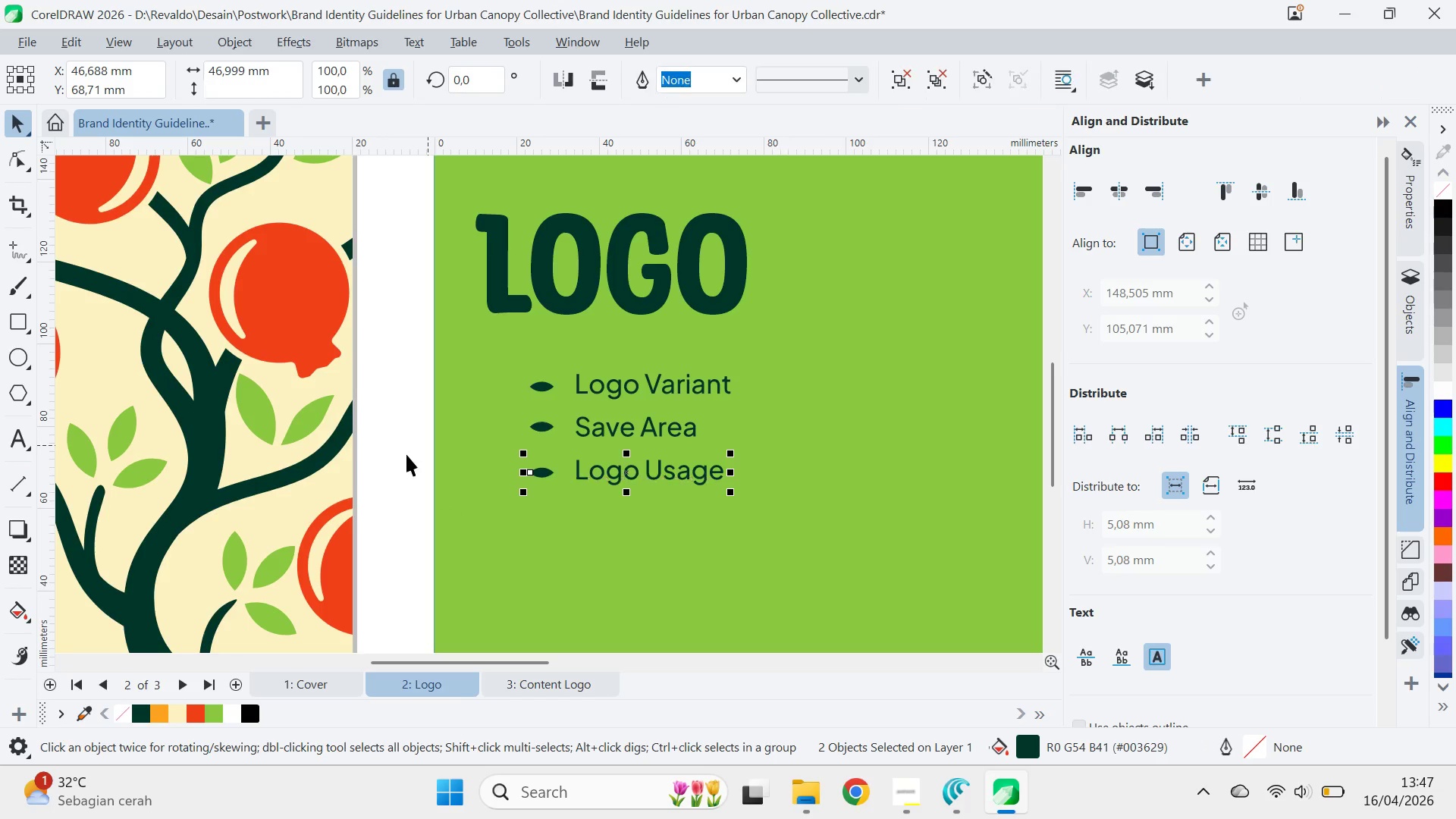 
left_click_drag(start_coordinate=[406, 454], to_coordinate=[770, 405])
 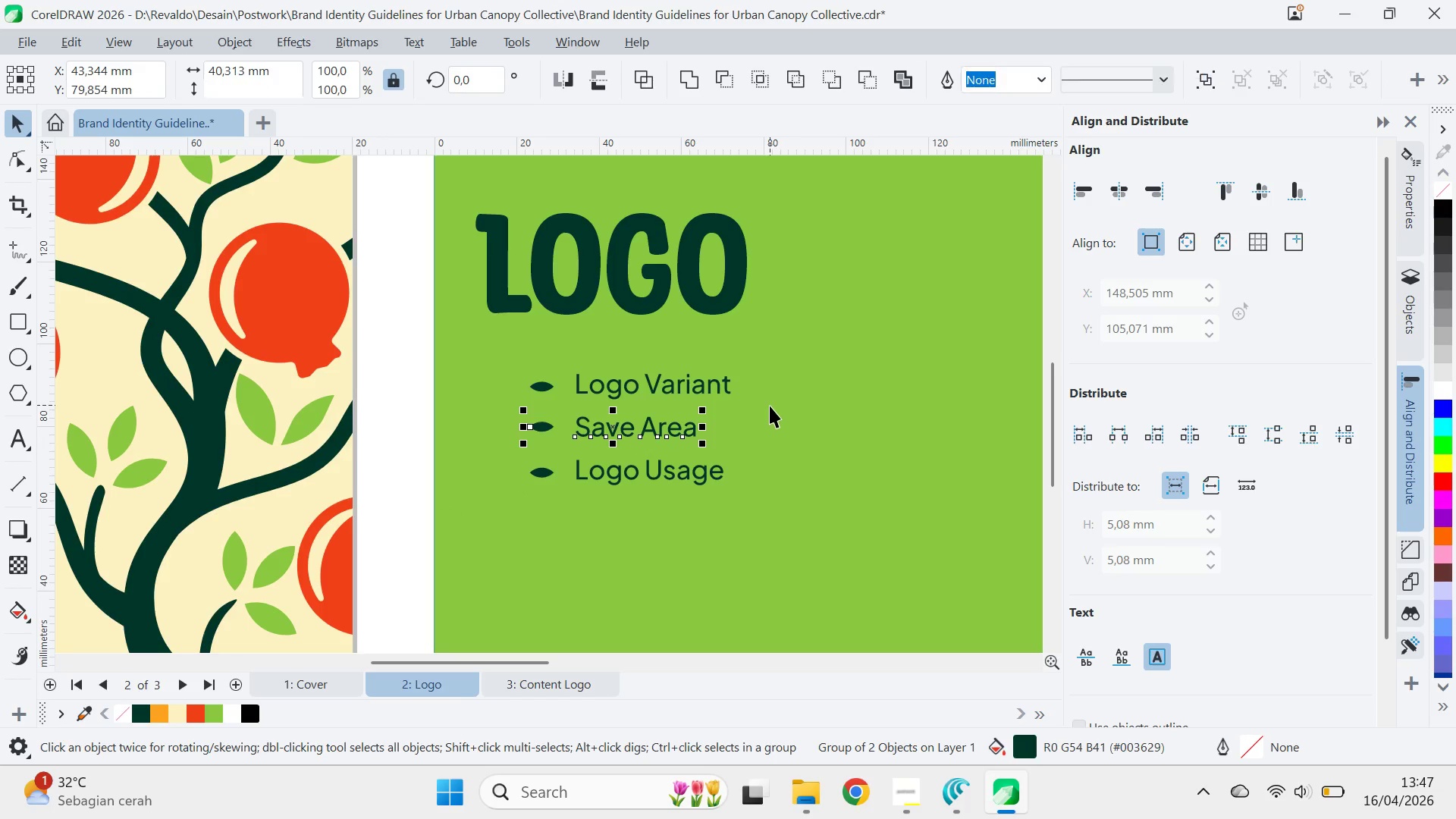 
key(Control+G)
 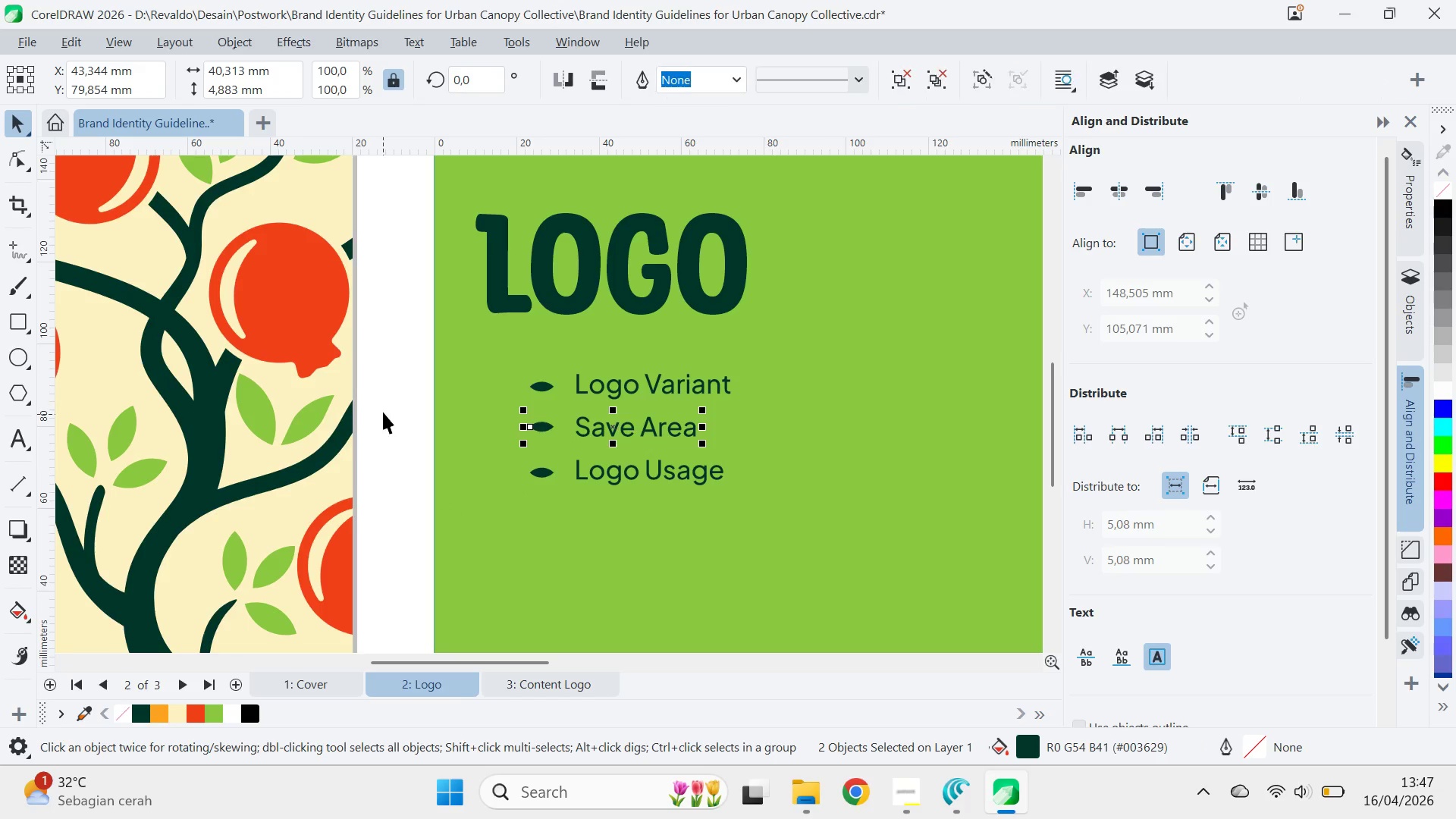 
left_click_drag(start_coordinate=[383, 411], to_coordinate=[858, 346])
 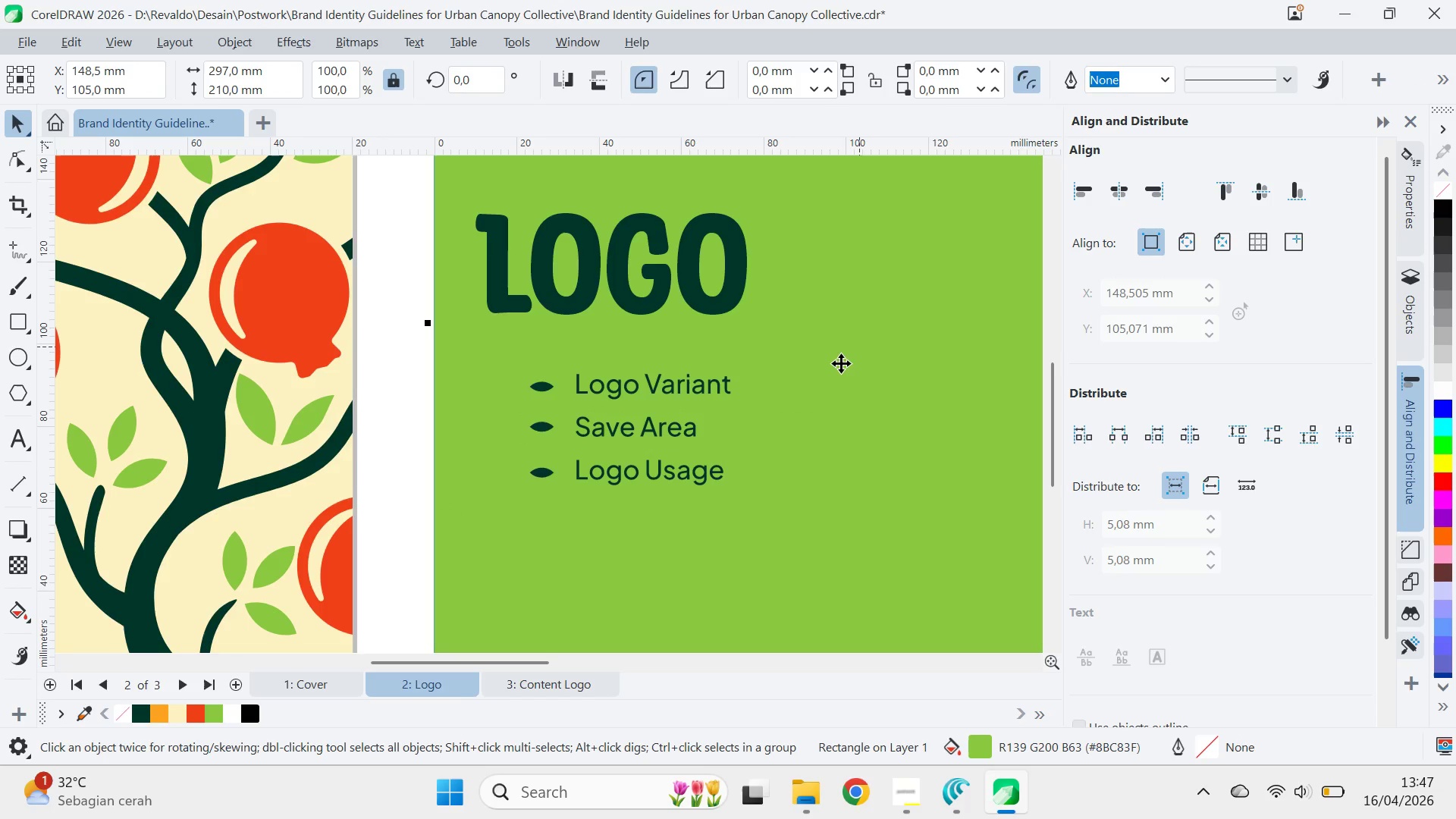 
hold_key(key=ControlLeft, duration=0.59)
 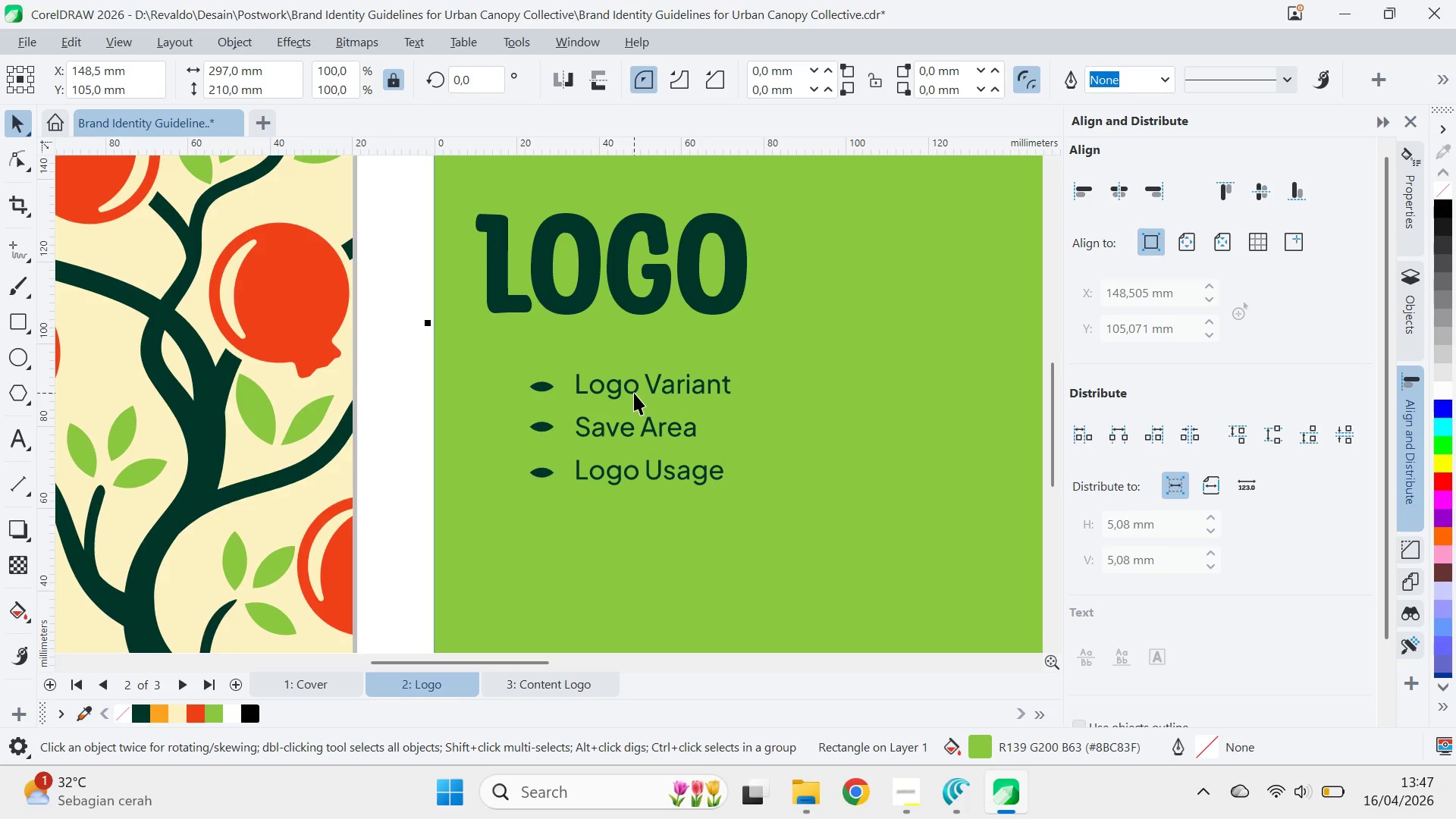 
left_click([636, 388])
 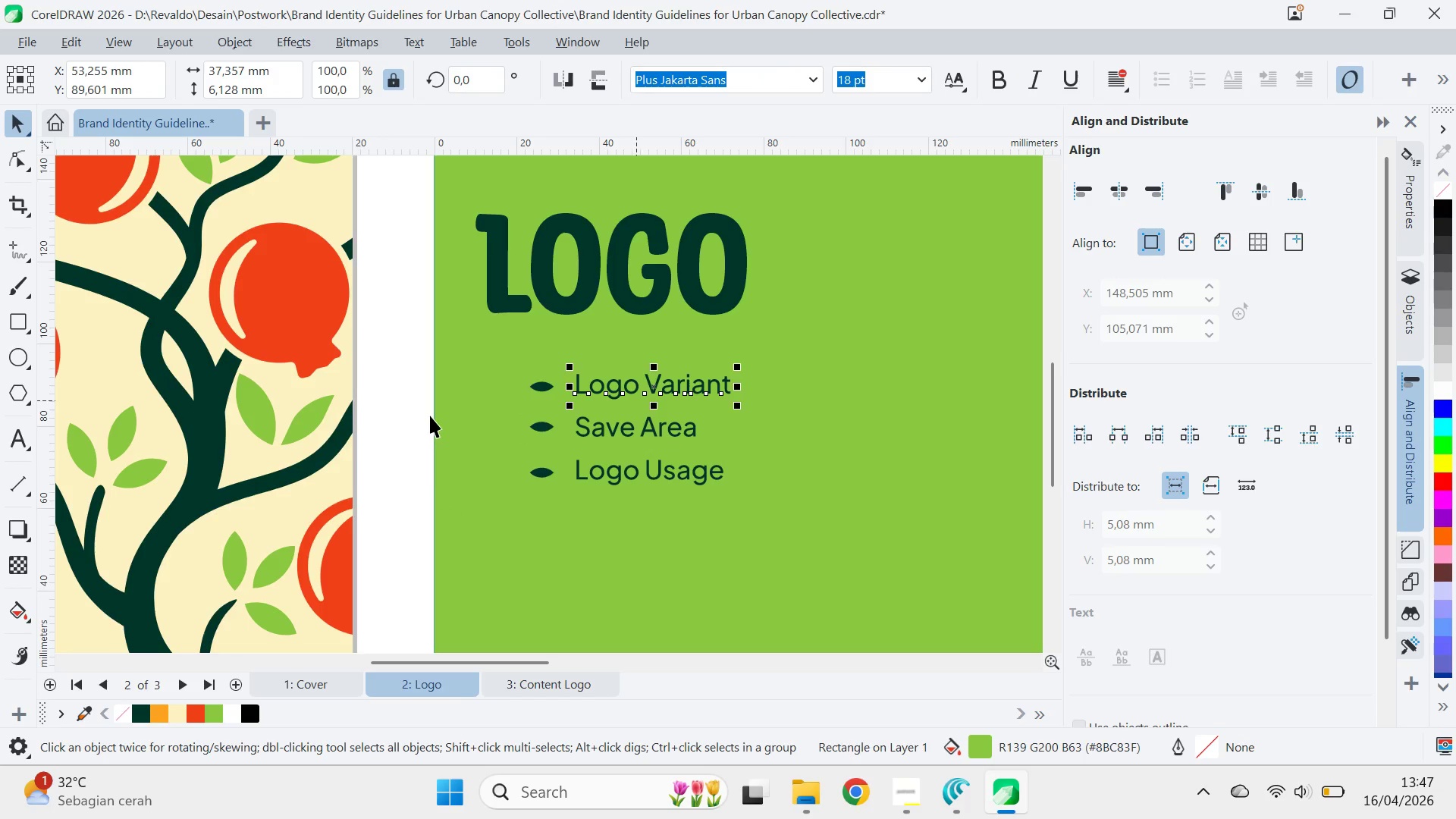 
left_click_drag(start_coordinate=[403, 407], to_coordinate=[842, 366])
 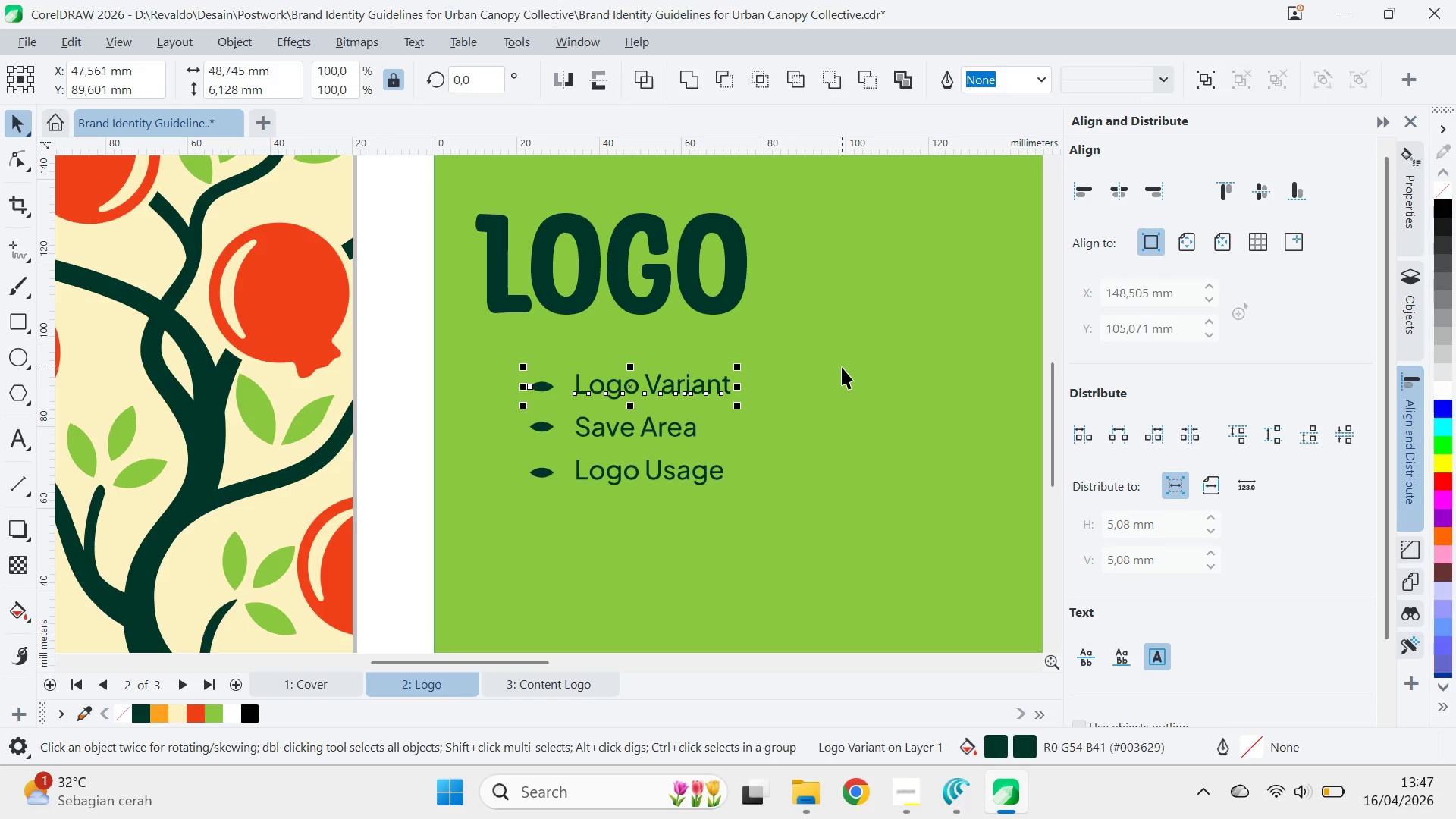 
key(Control+G)
 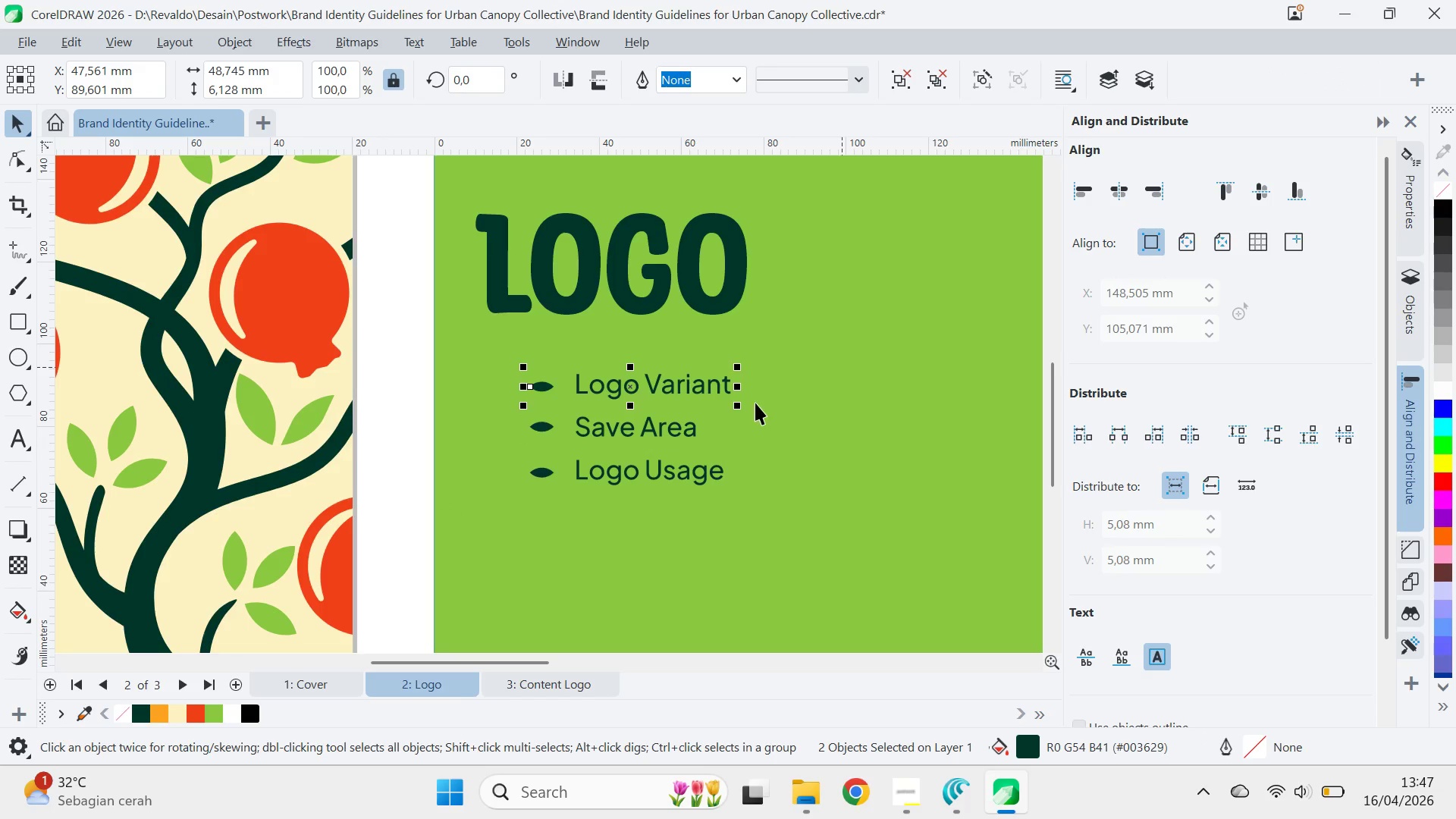 
hold_key(key=ShiftLeft, duration=1.08)
left_click([692, 469])
 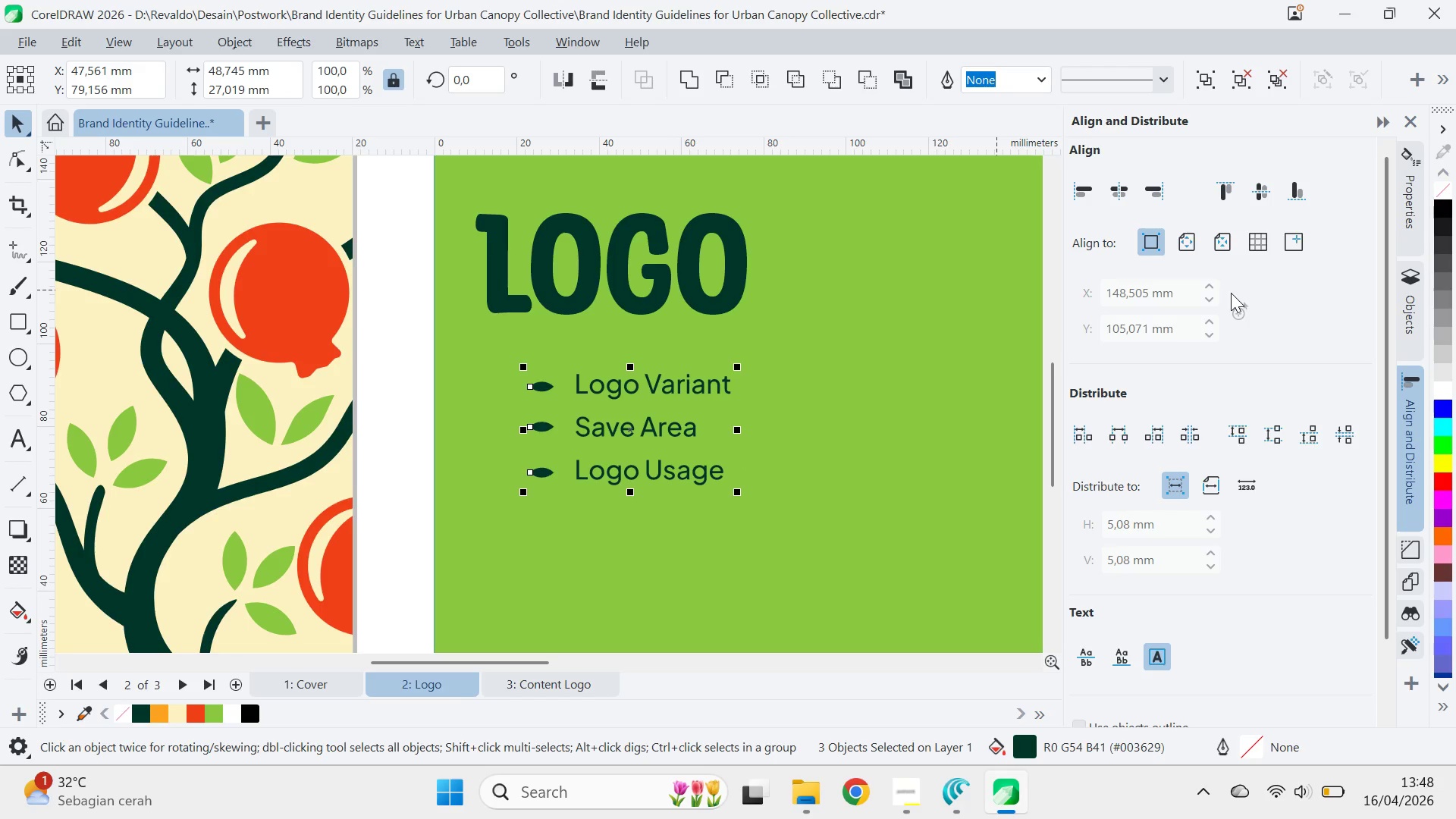 
left_click([1341, 427])
 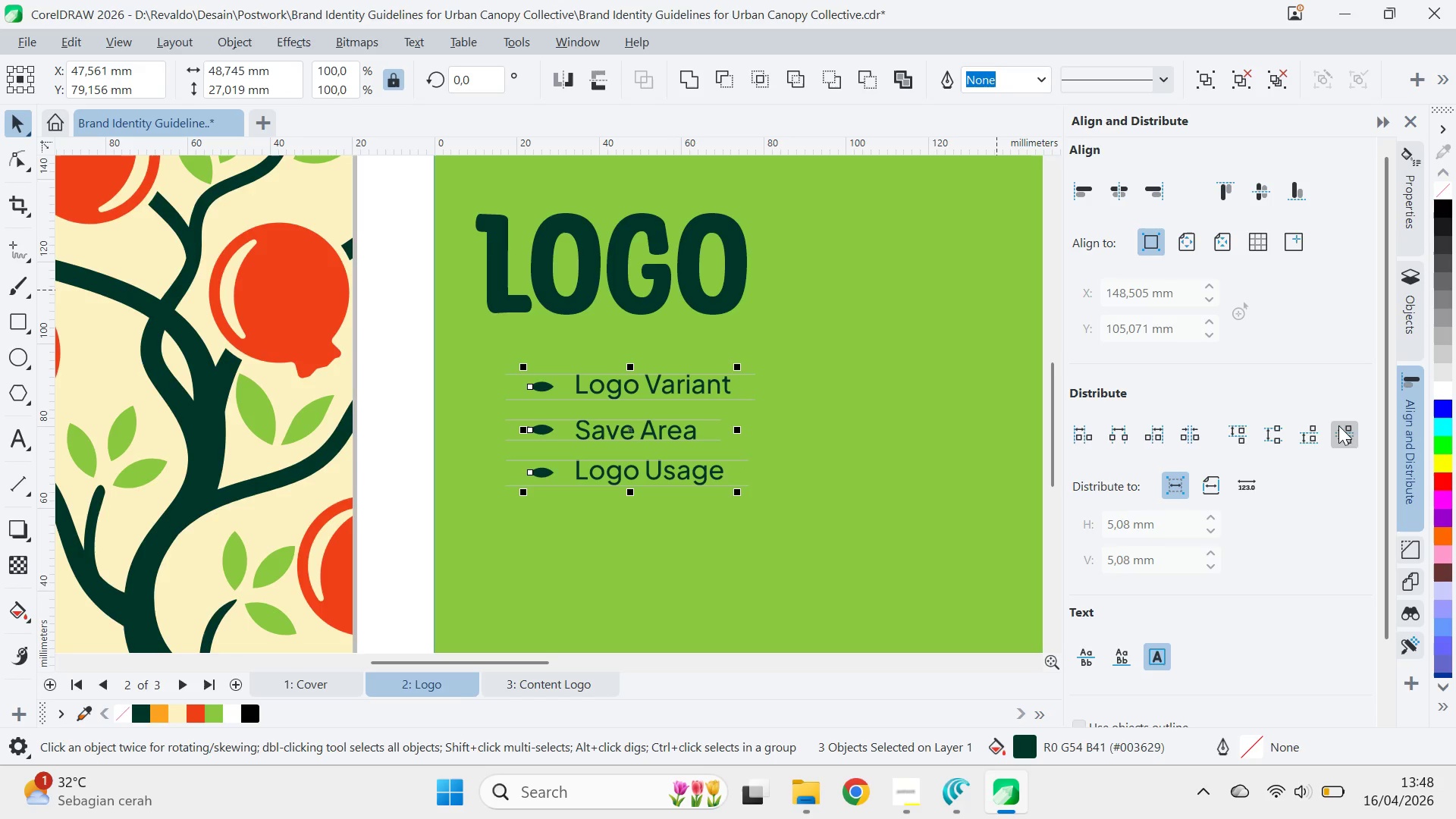 
key(Control+G)
 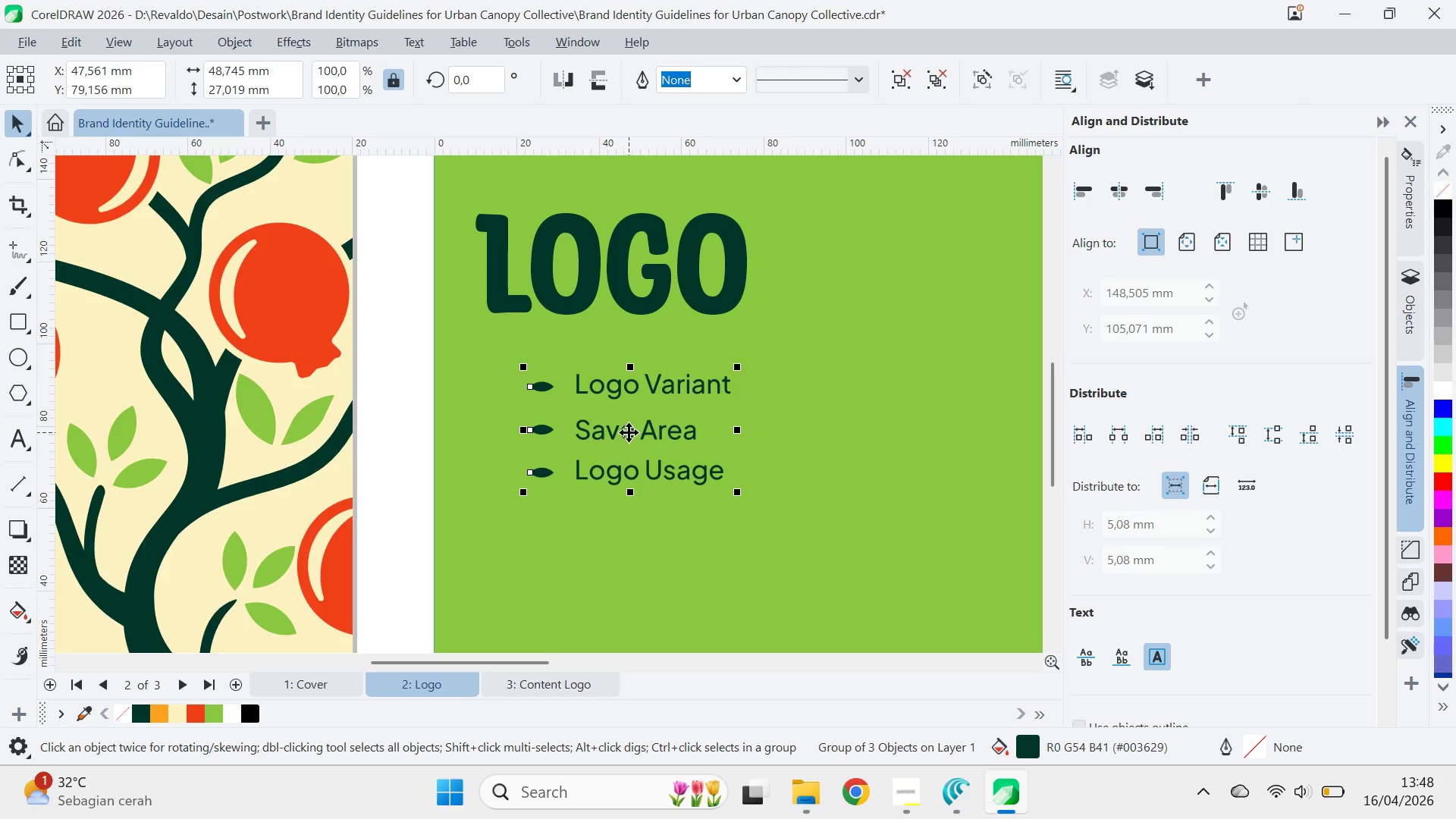 
left_click_drag(start_coordinate=[629, 431], to_coordinate=[588, 434])
 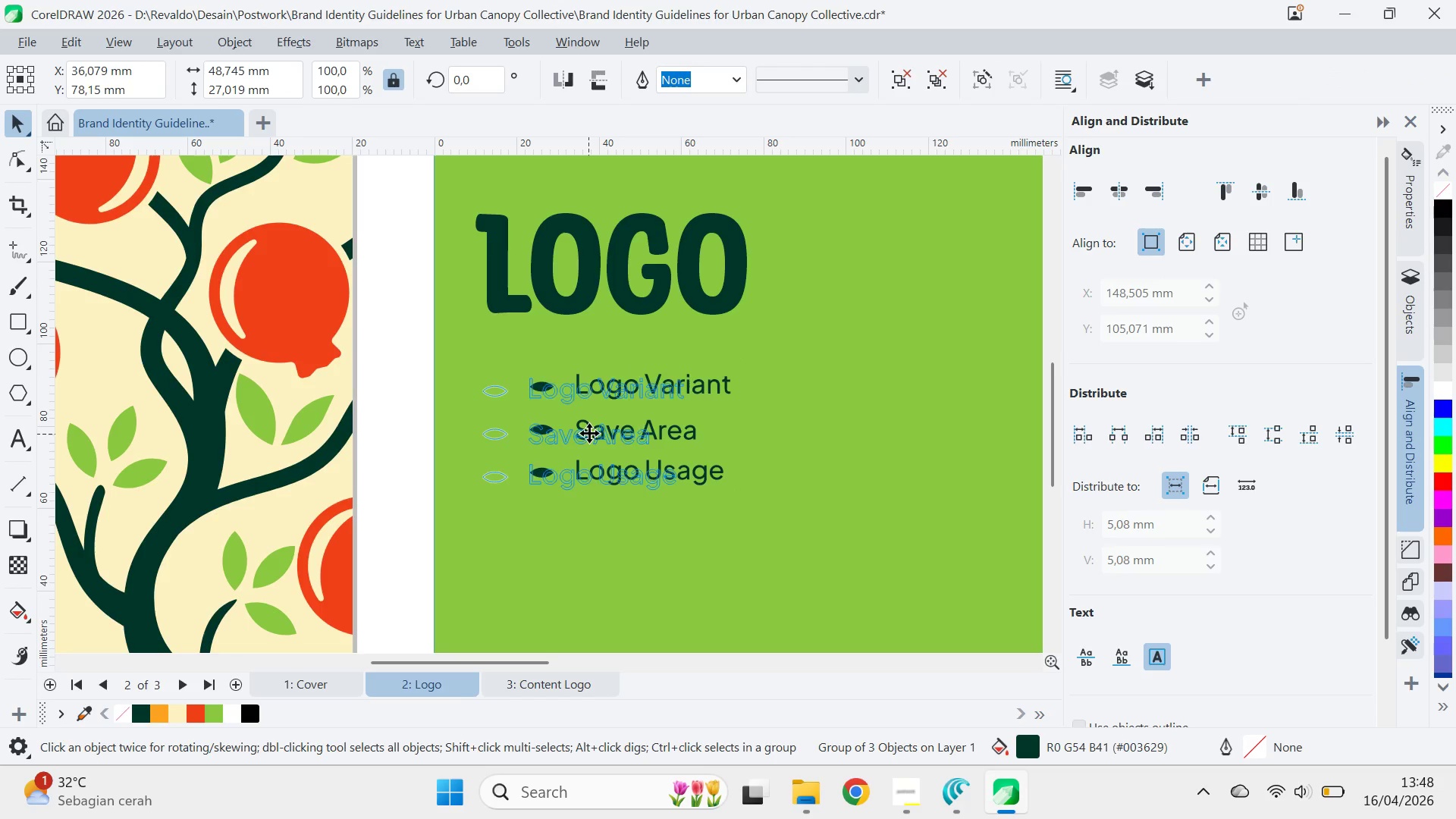 
hold_key(key=ShiftLeft, duration=0.58)
 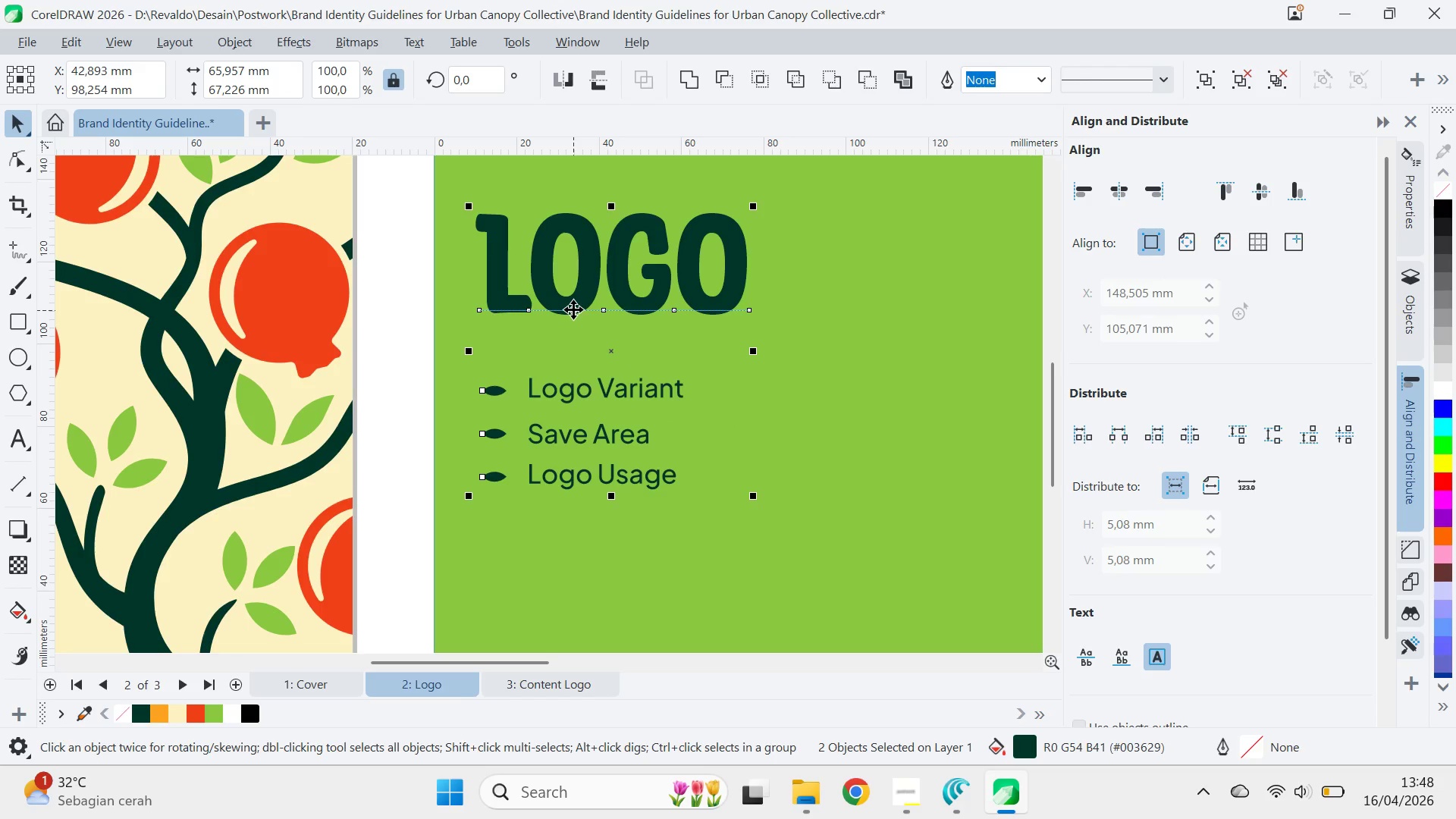 
hold_key(key=ShiftLeft, duration=3.0)
 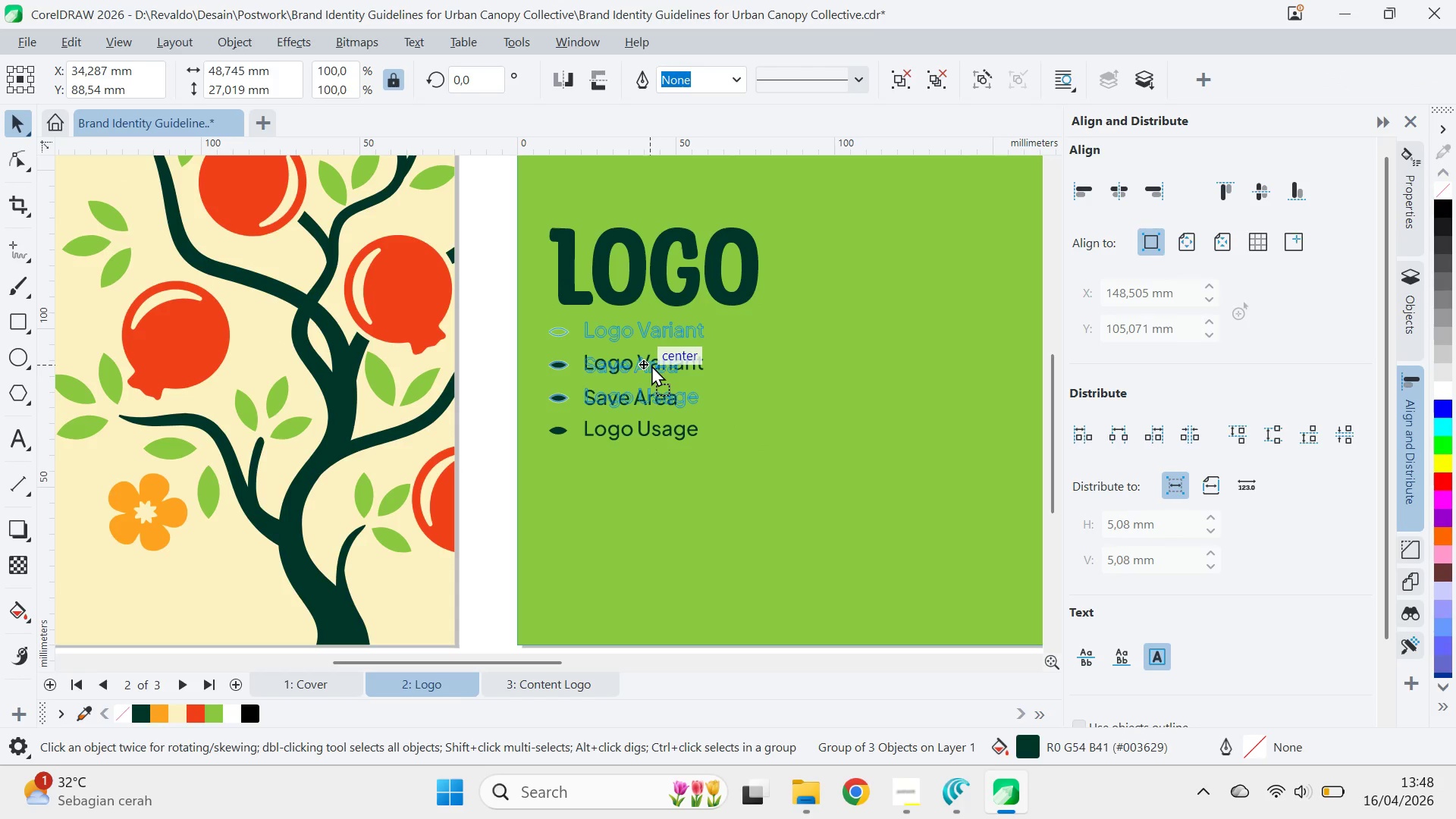 
key(L)
 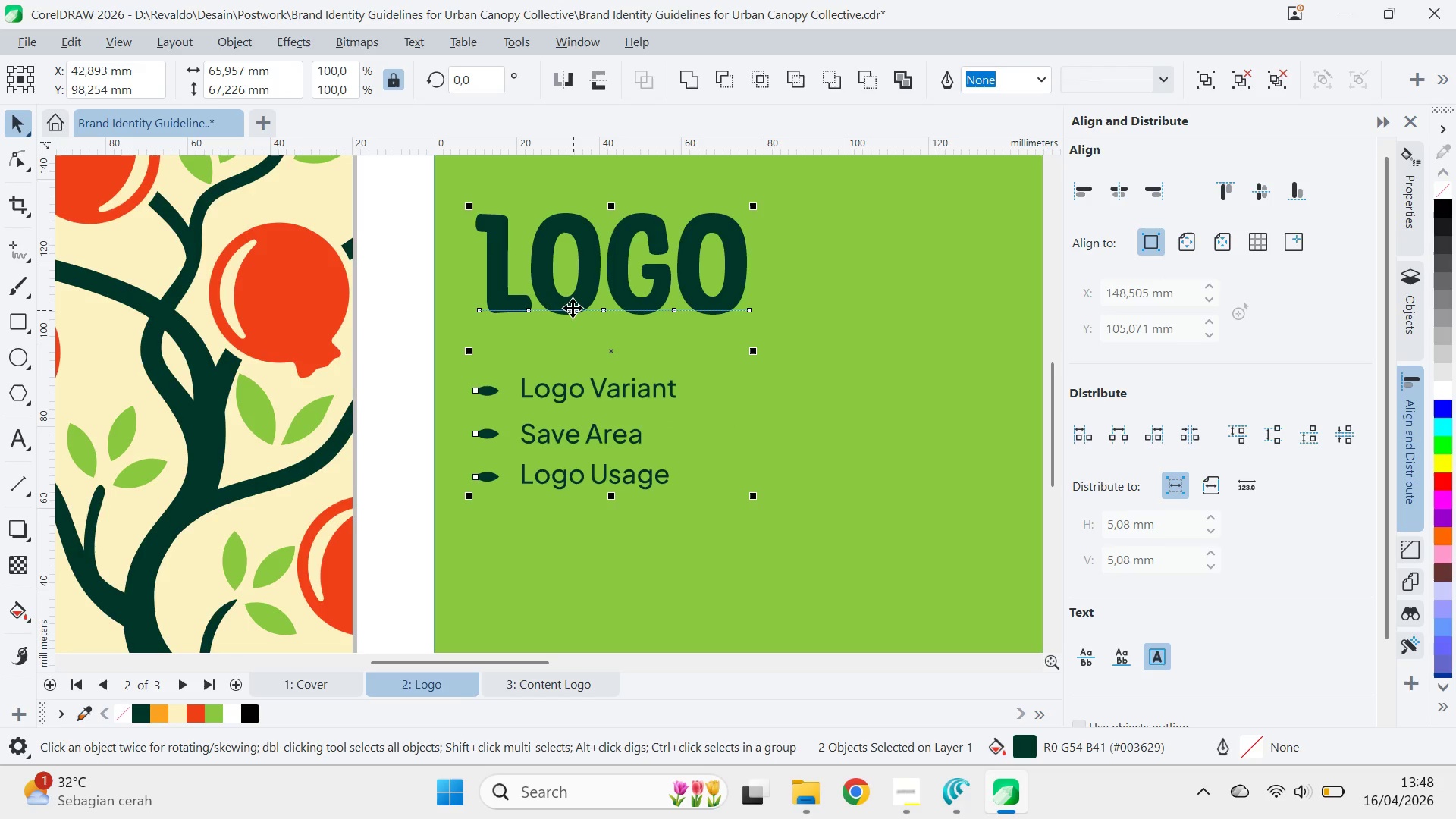 
scroll: coordinate [795, 277], scroll_direction: down, amount: 2.0
 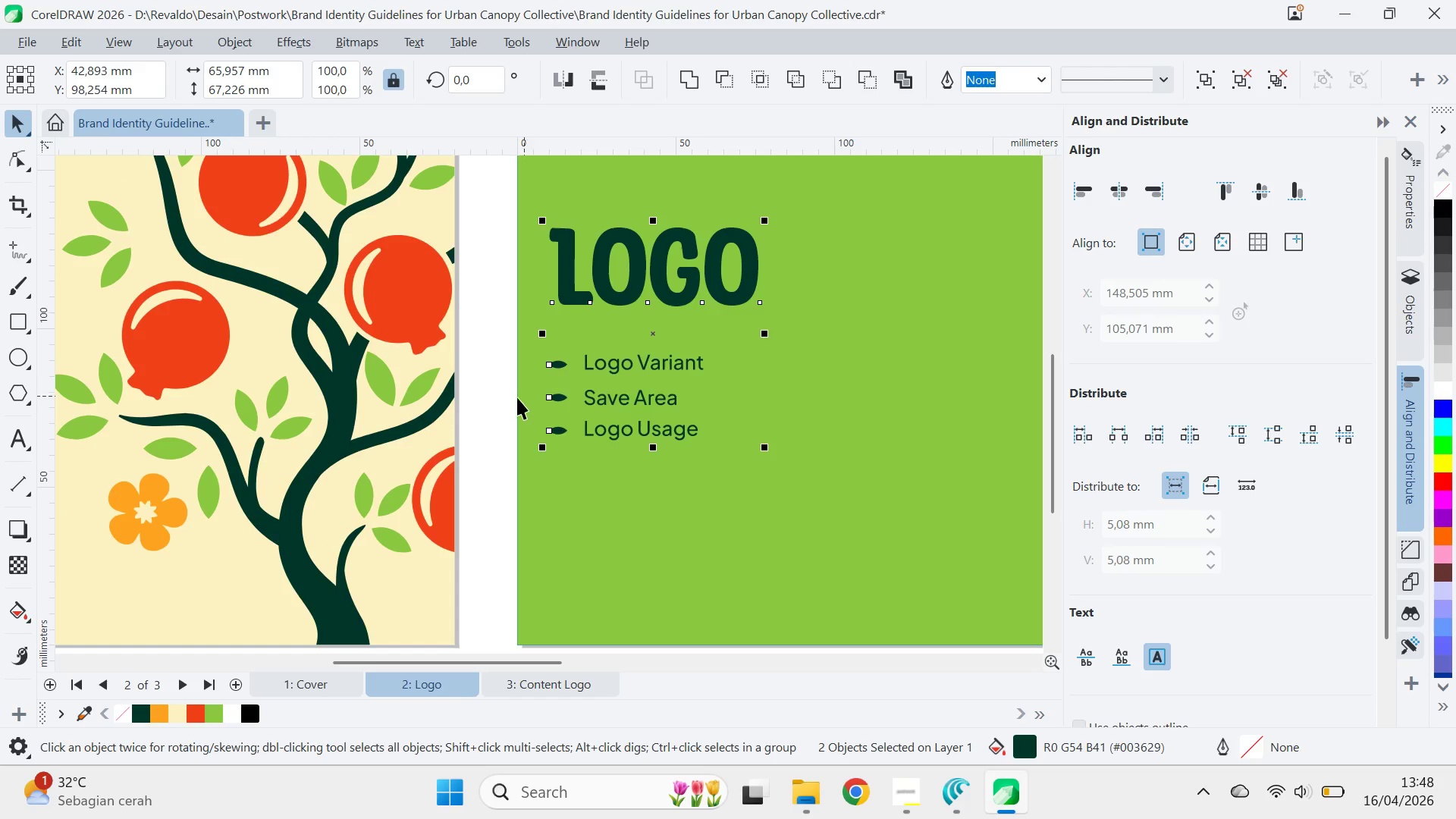 
left_click([510, 400])
 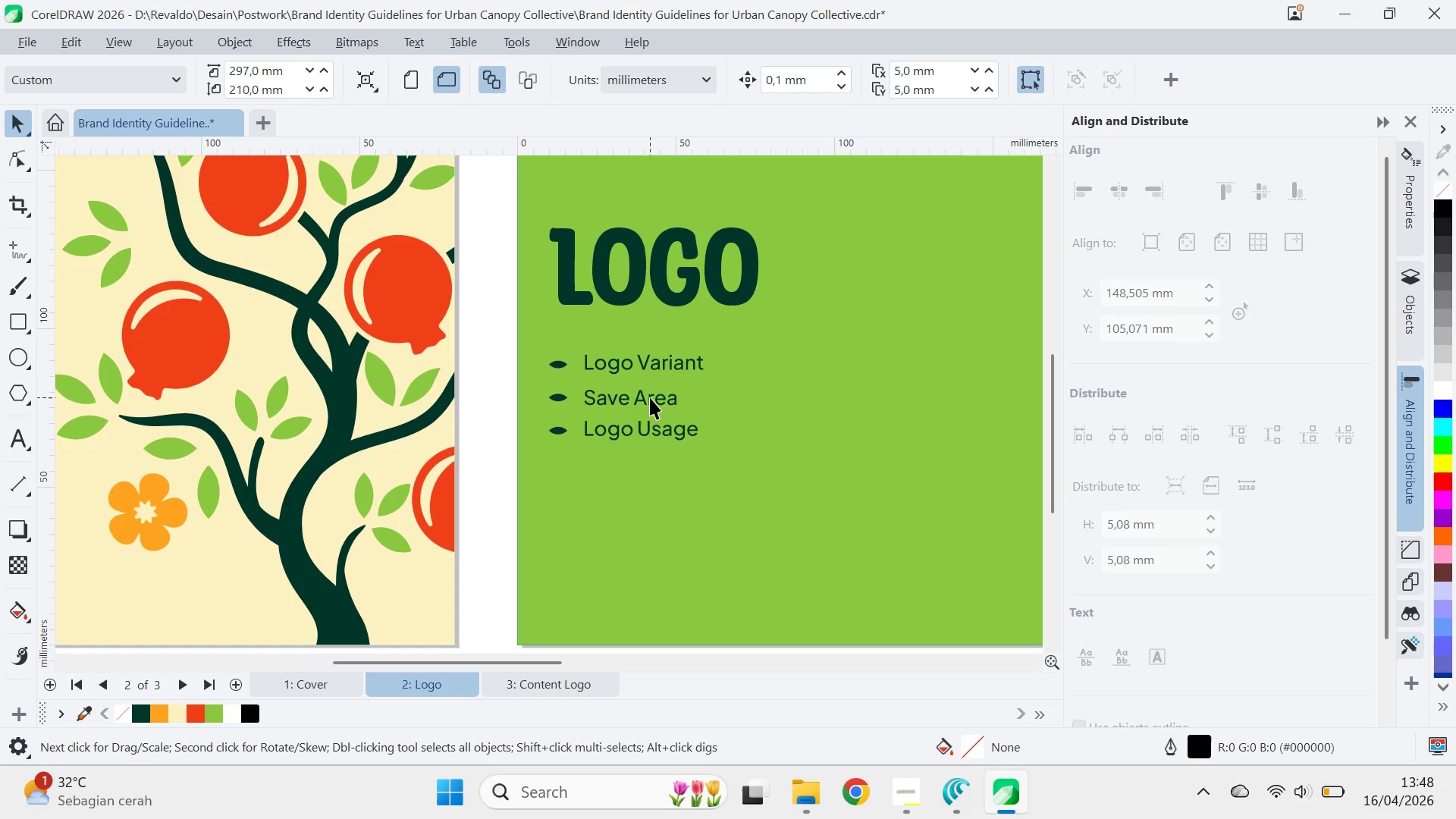 
left_click_drag(start_coordinate=[650, 397], to_coordinate=[651, 370])
 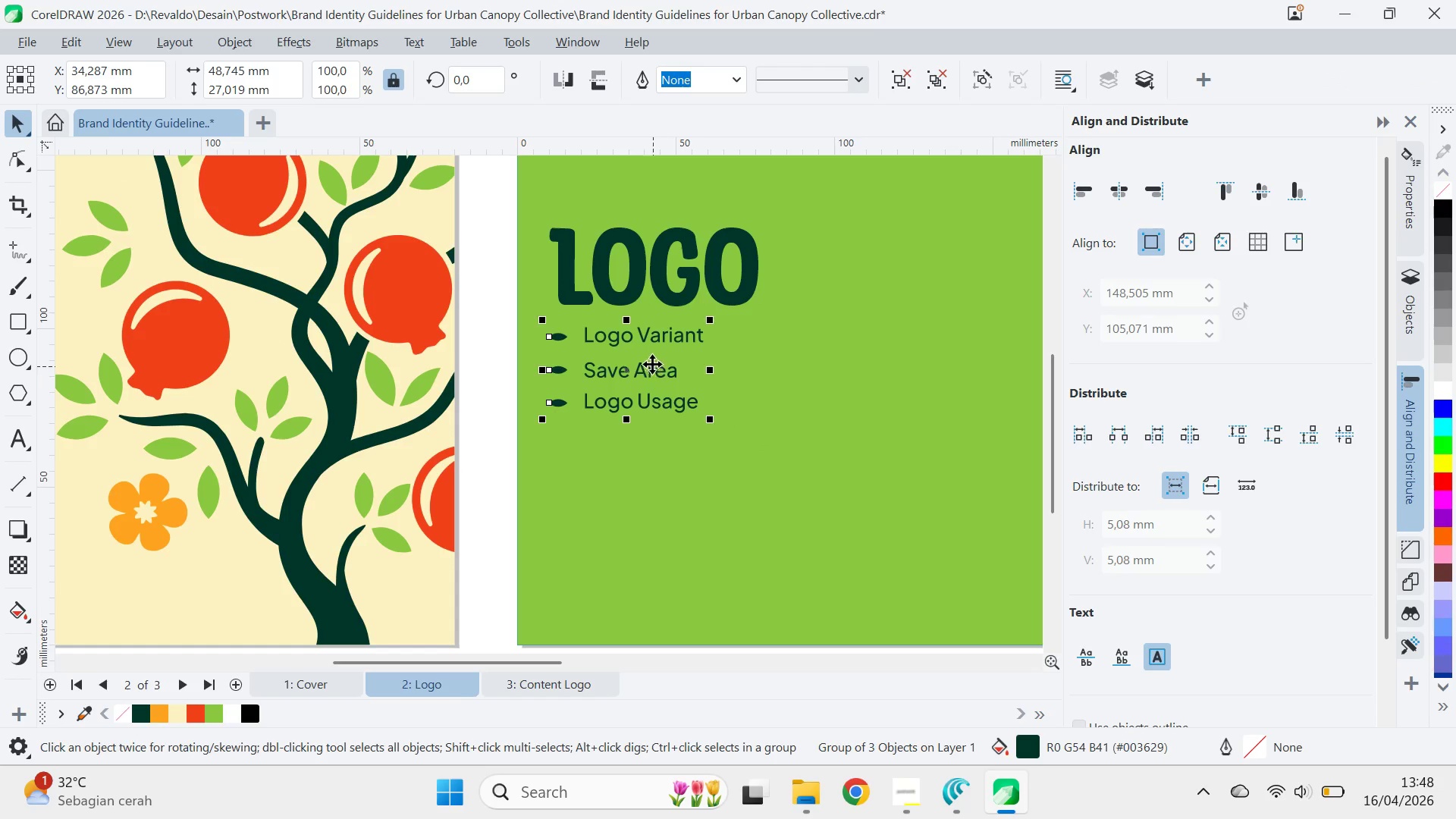 
hold_key(key=ShiftLeft, duration=1.31)
 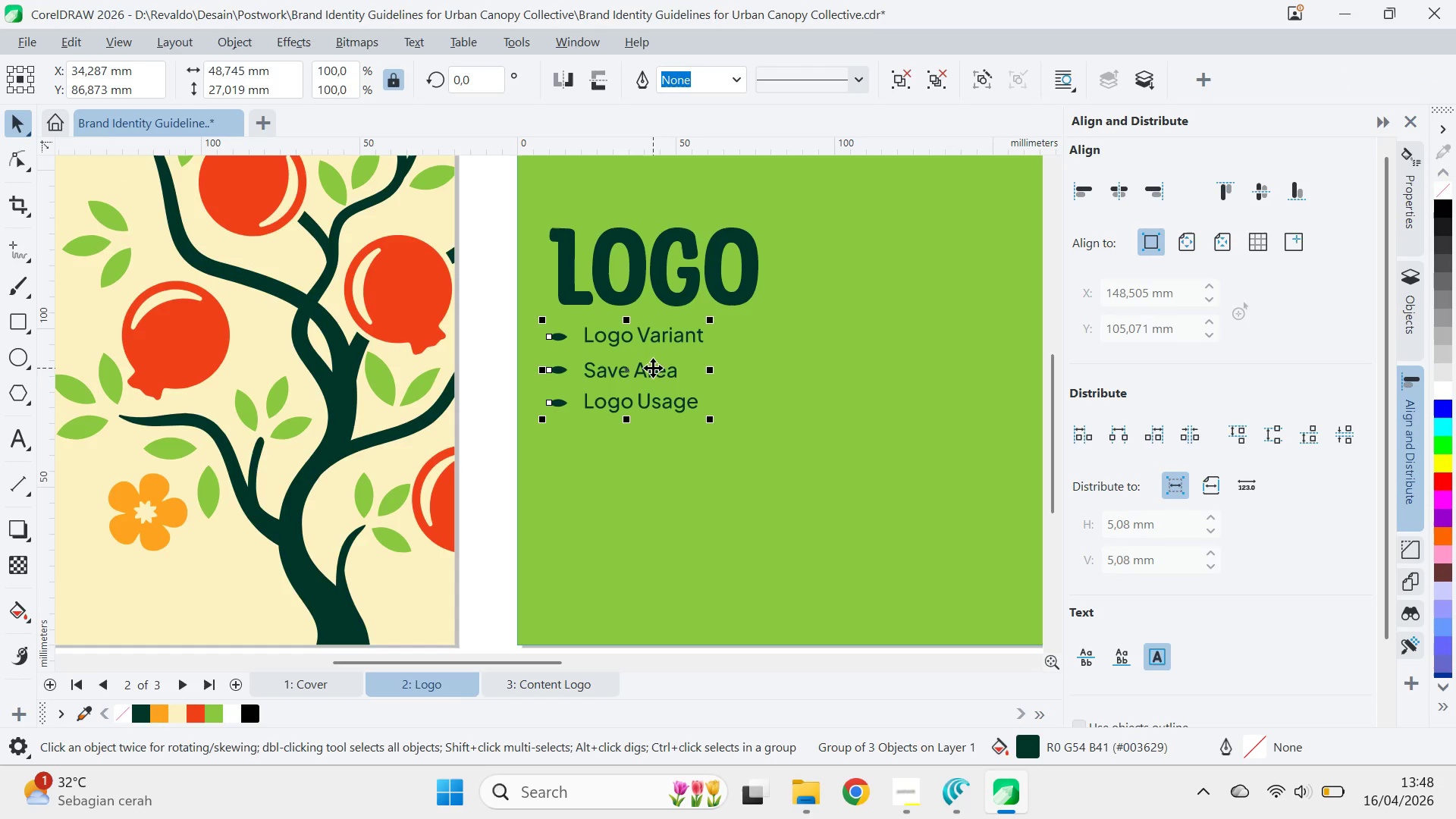 
key(Control+U)
 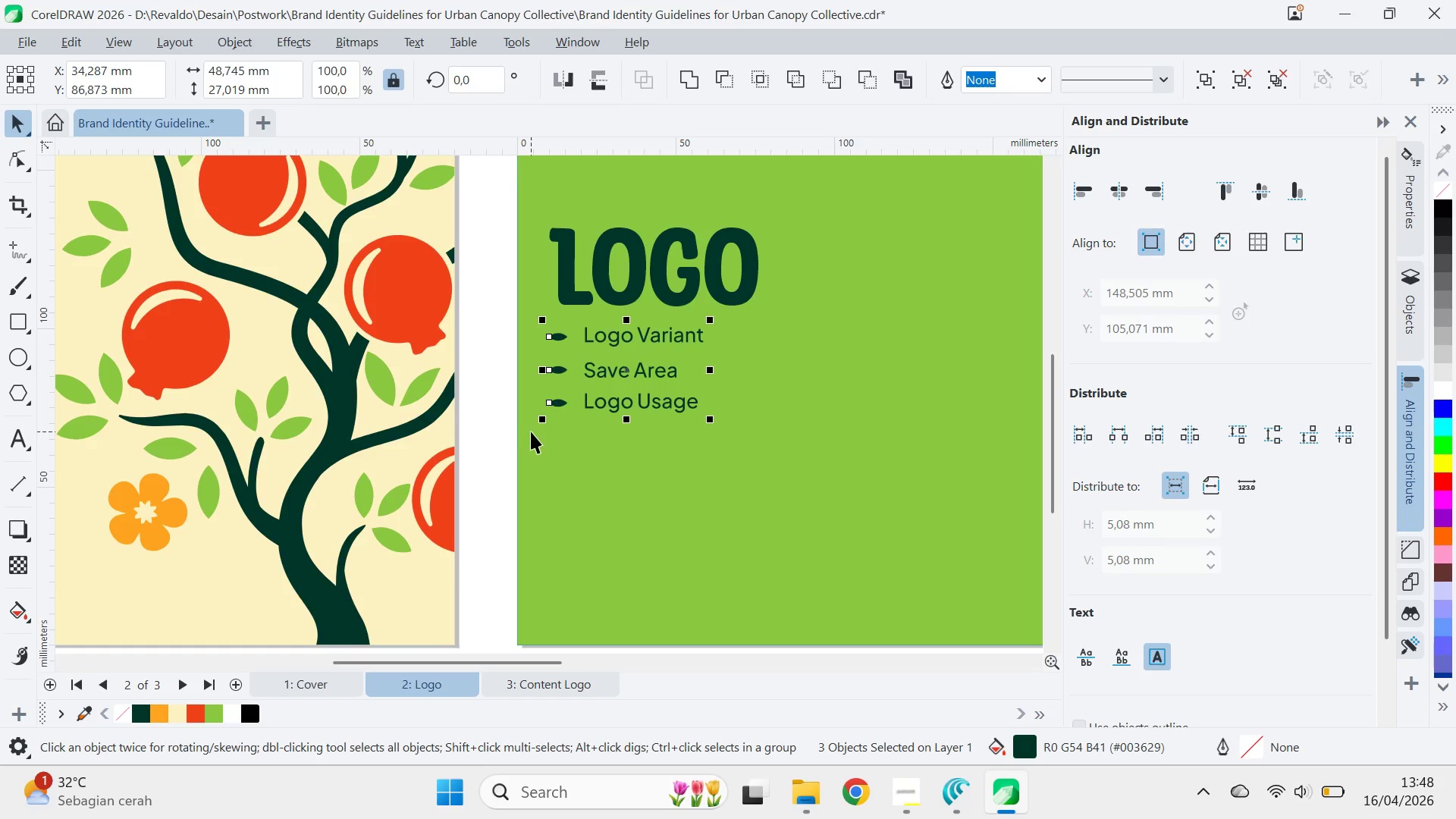 
left_click([507, 428])
 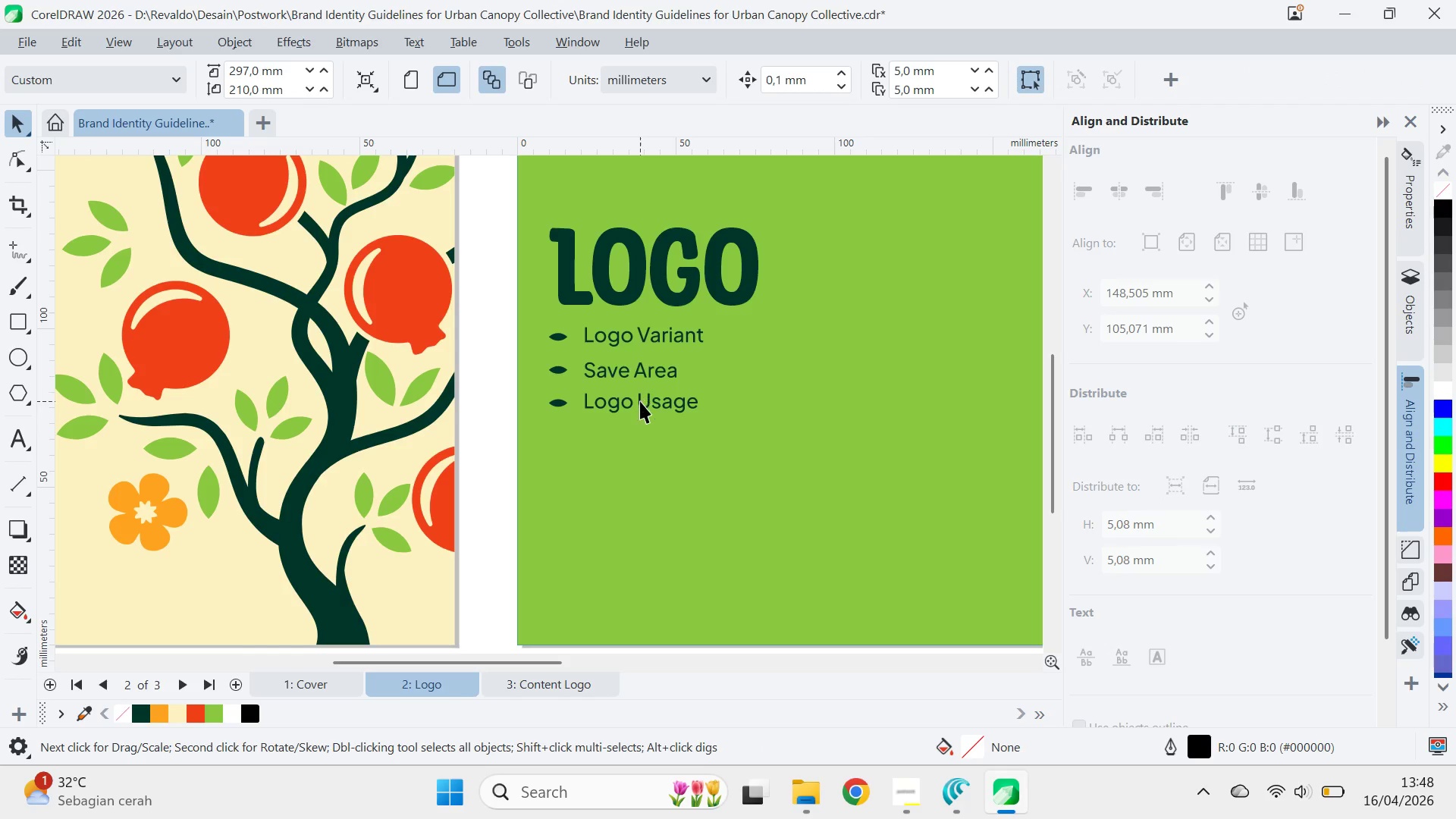 
left_click_drag(start_coordinate=[640, 401], to_coordinate=[639, 389])
 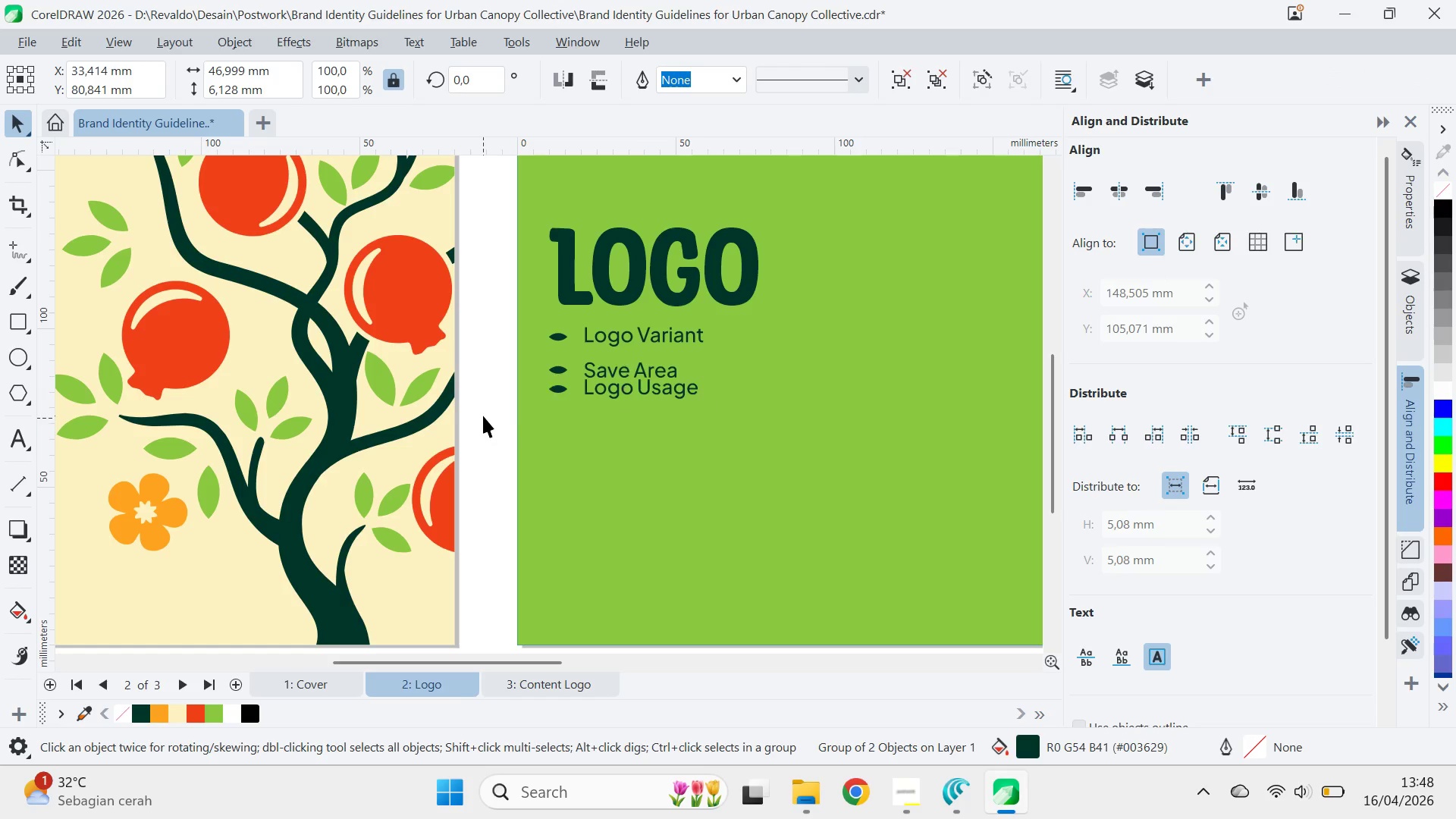 
hold_key(key=ShiftLeft, duration=0.72)
 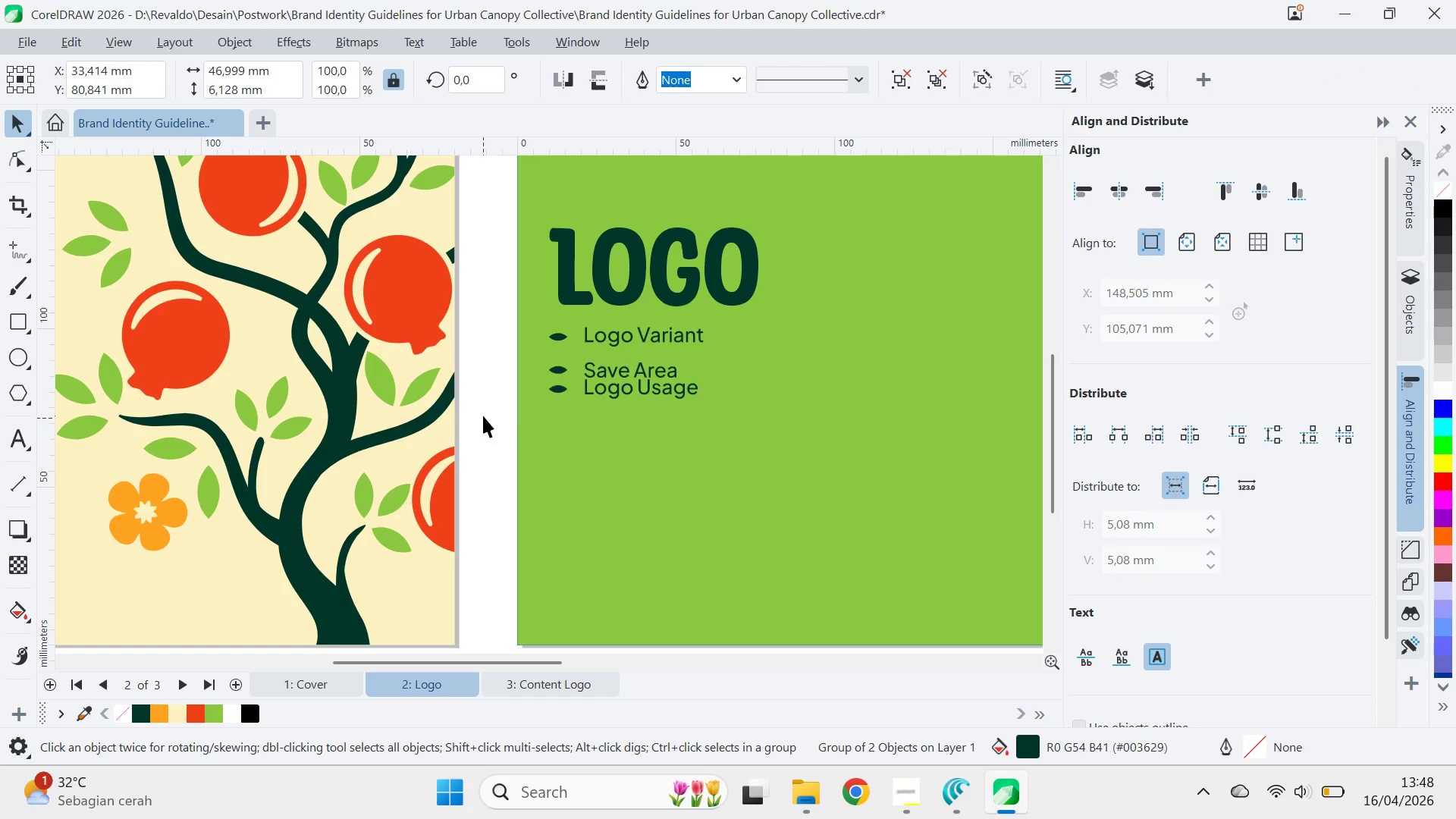 
left_click_drag(start_coordinate=[483, 417], to_coordinate=[774, 322])
 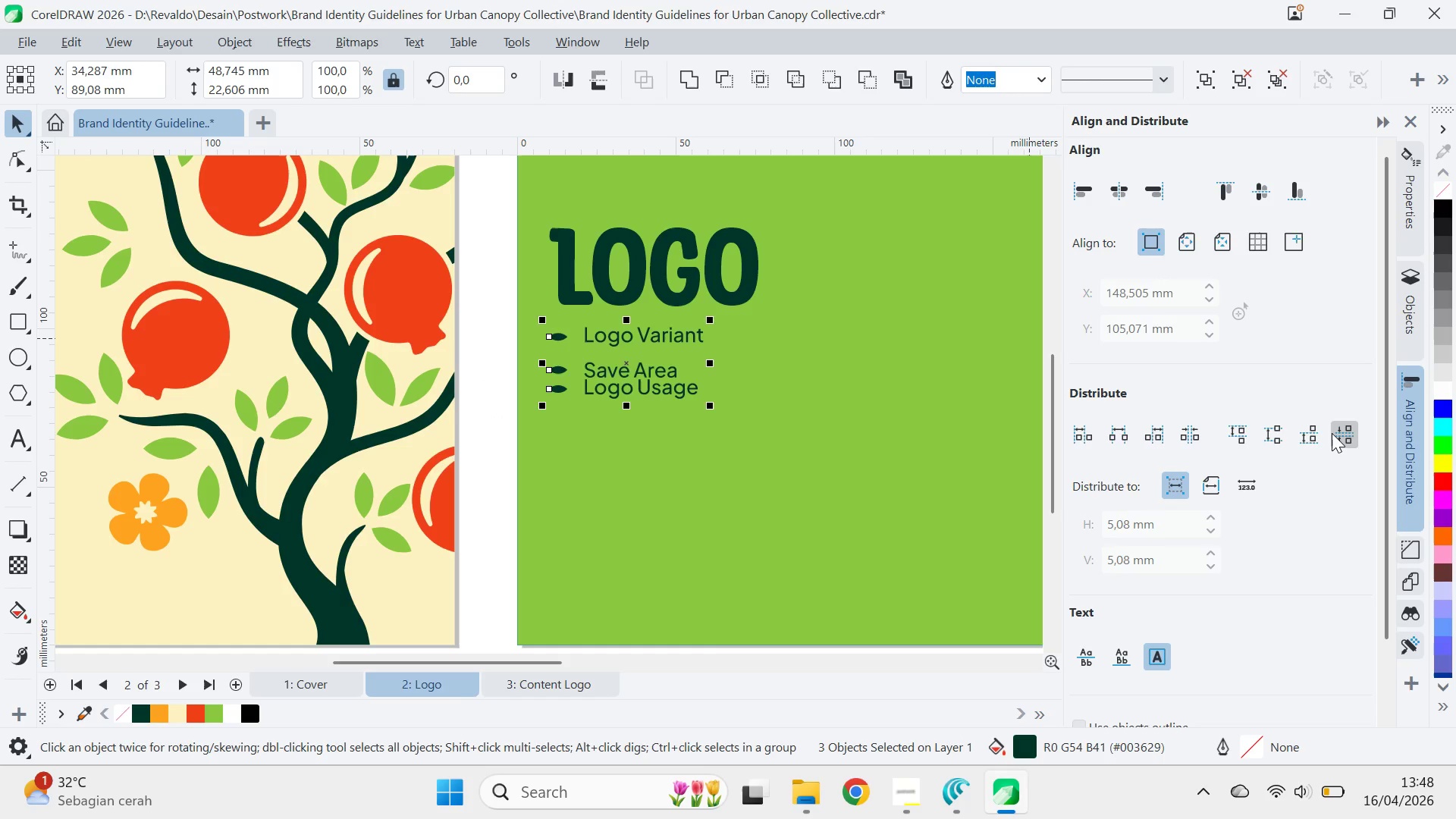 
key(Control+G)
 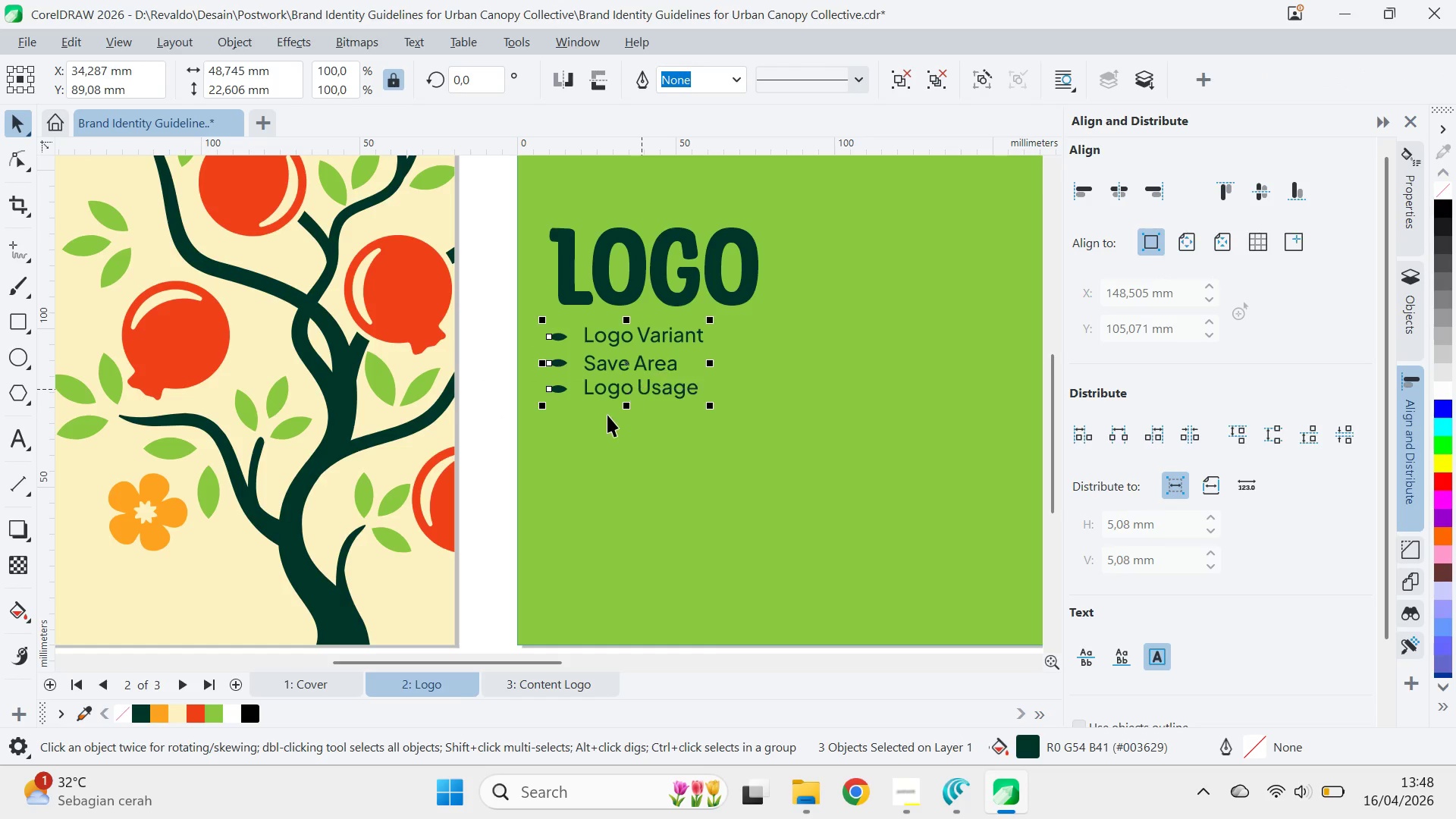 
key(Z)
 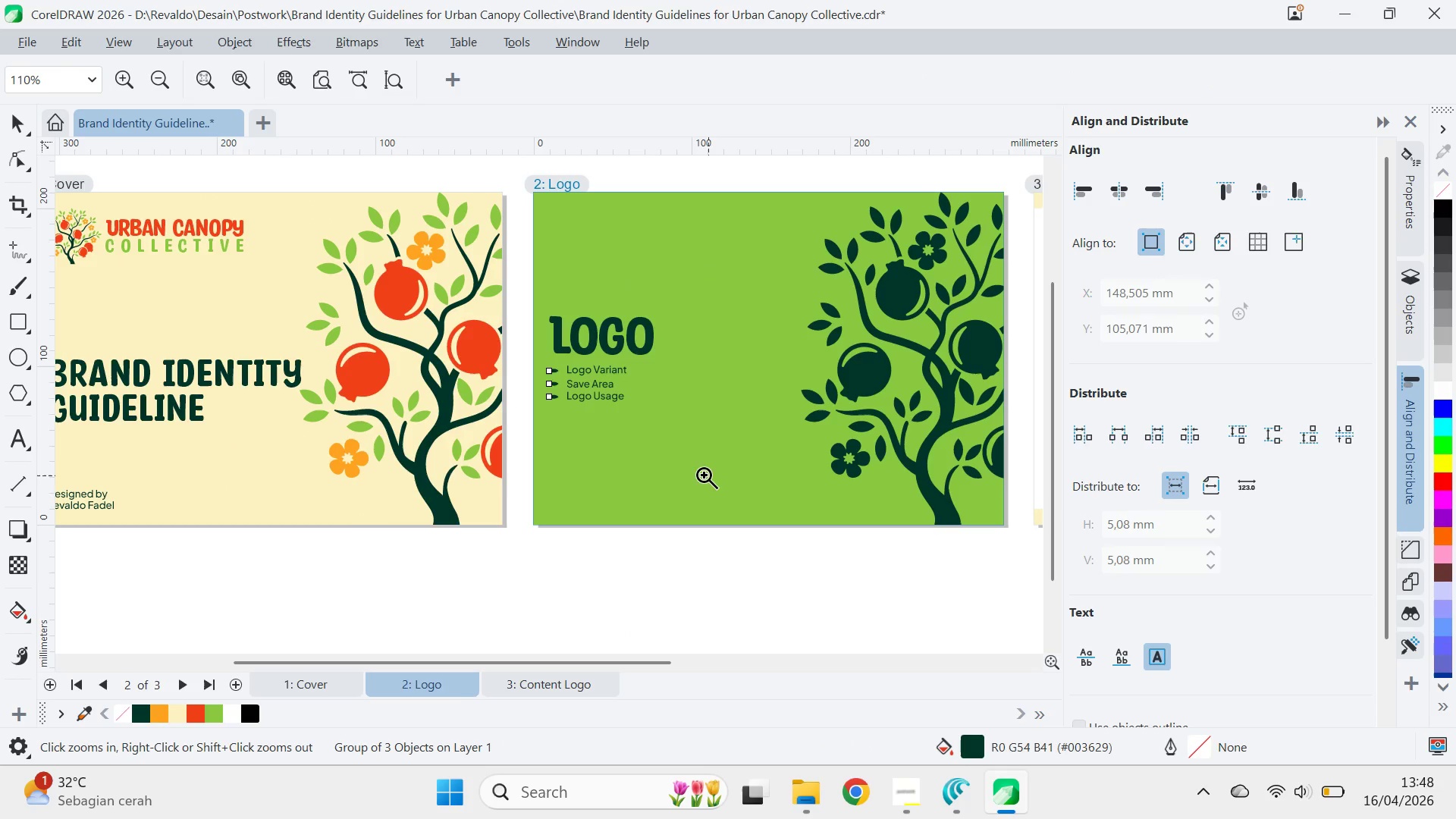 
scroll: coordinate [622, 428], scroll_direction: none, amount: 0.0
 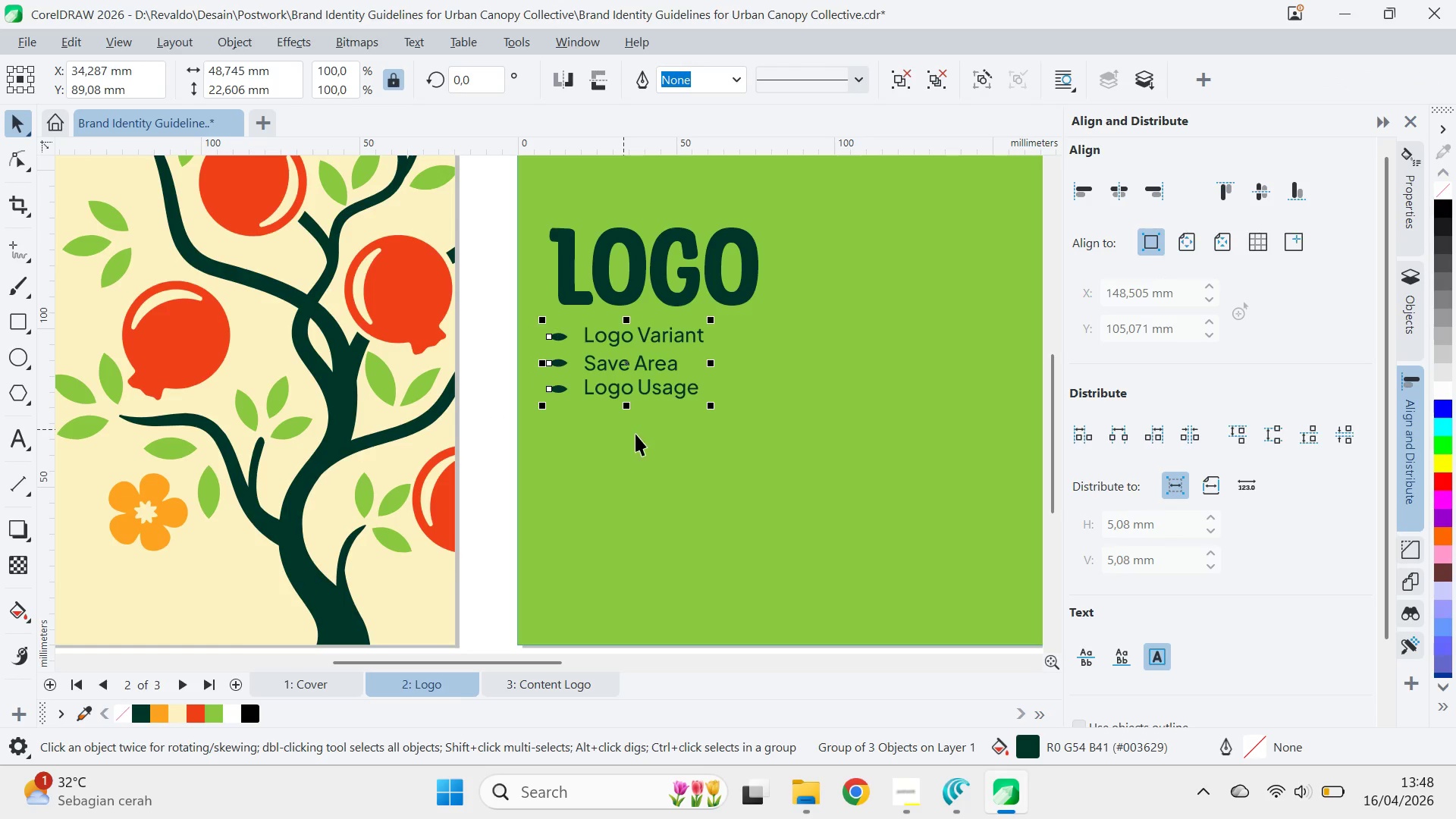 
double_click([708, 475])
 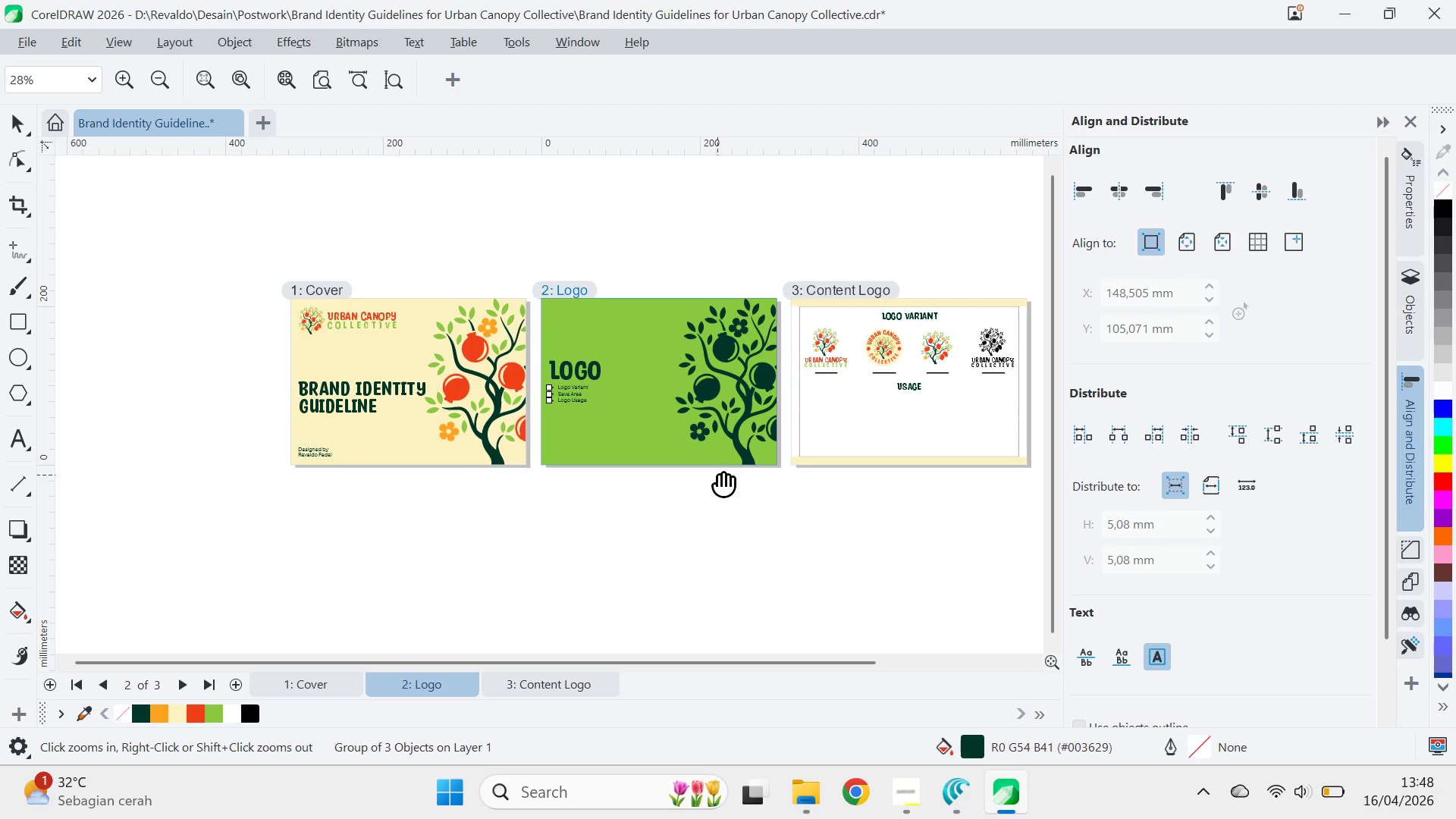 
type(qv)
 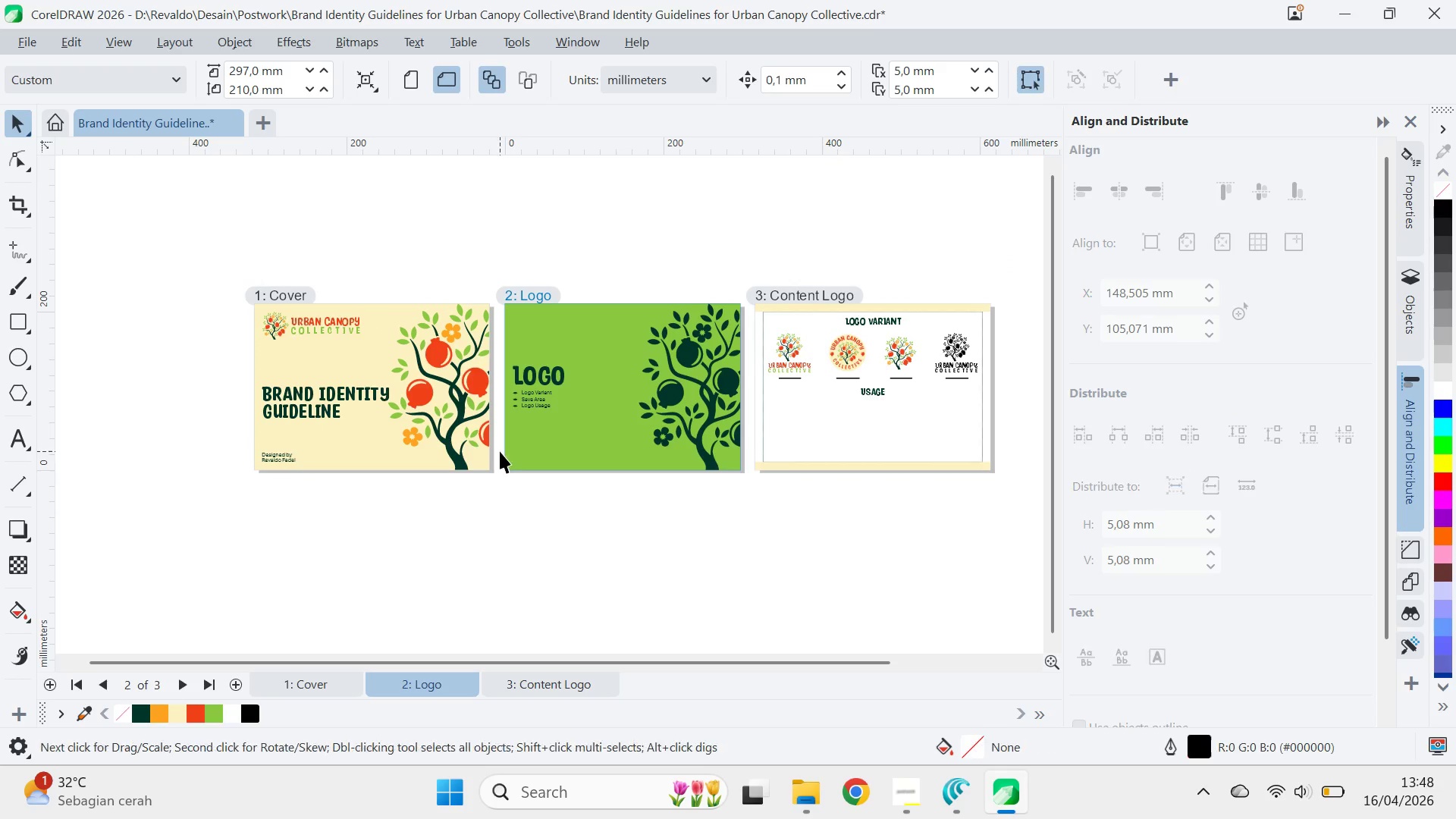 
left_click_drag(start_coordinate=[724, 485], to_coordinate=[688, 491])
 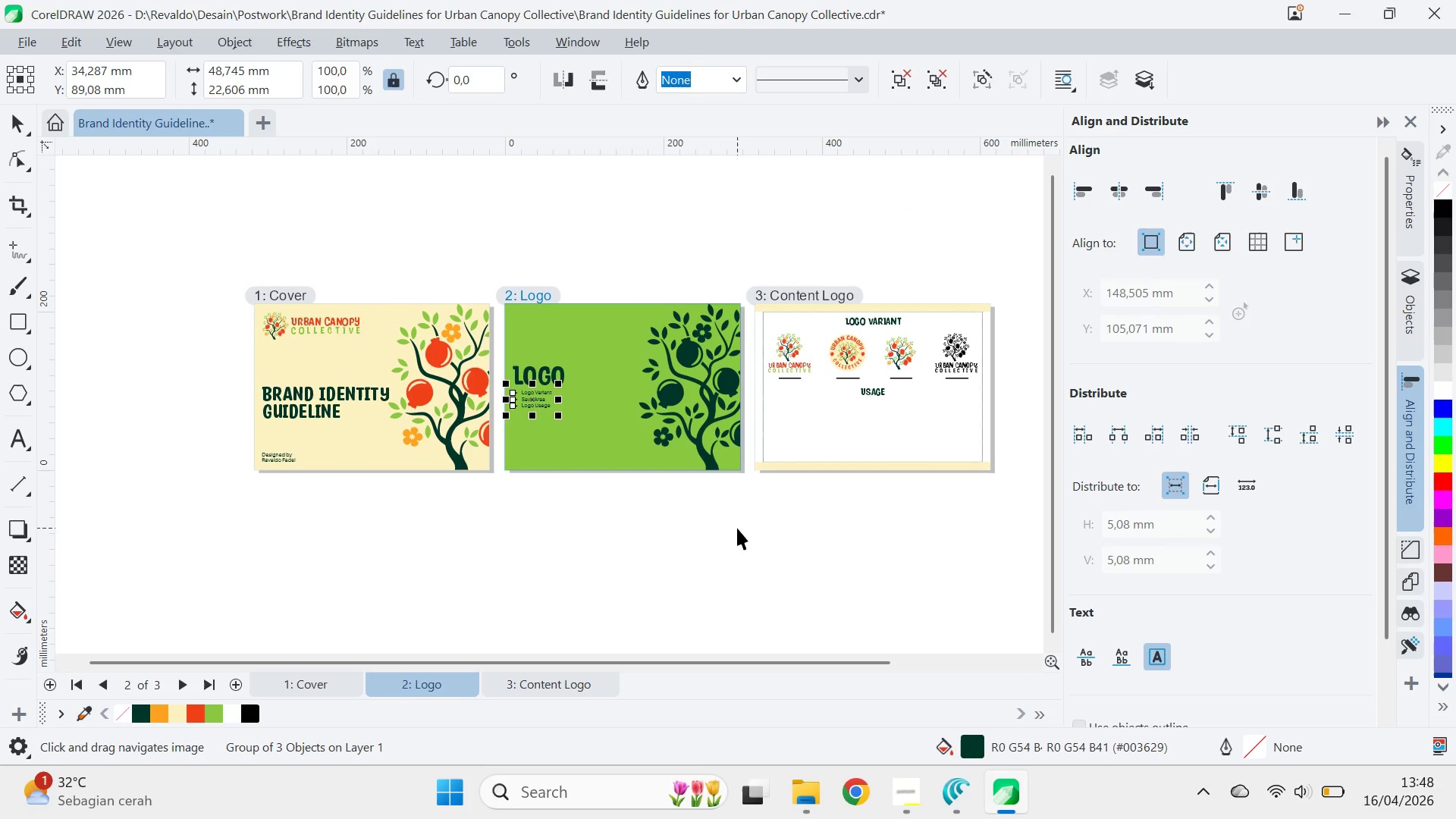 
left_click_drag(start_coordinate=[736, 528], to_coordinate=[726, 526])
 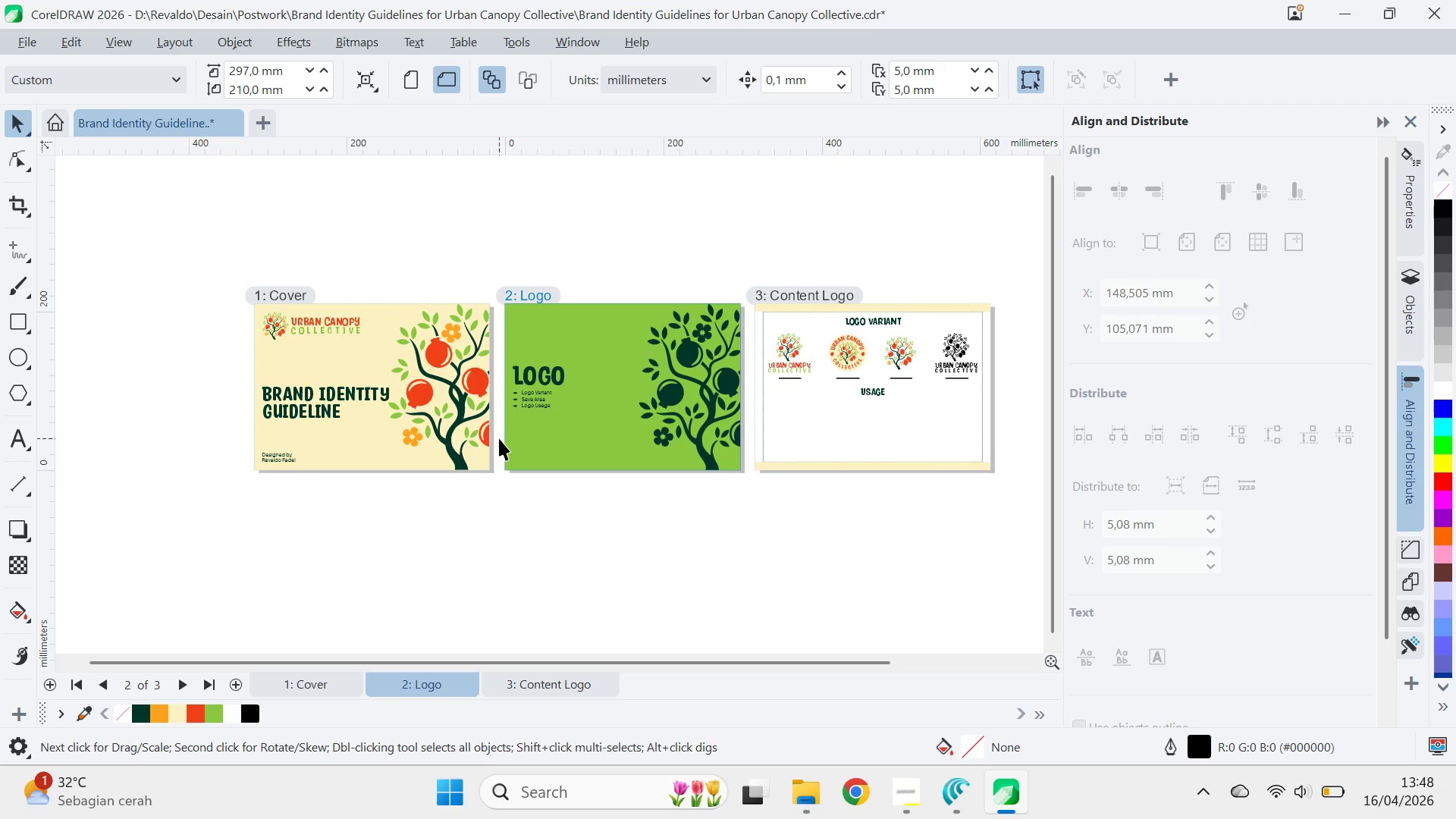 
left_click_drag(start_coordinate=[499, 437], to_coordinate=[601, 348])
 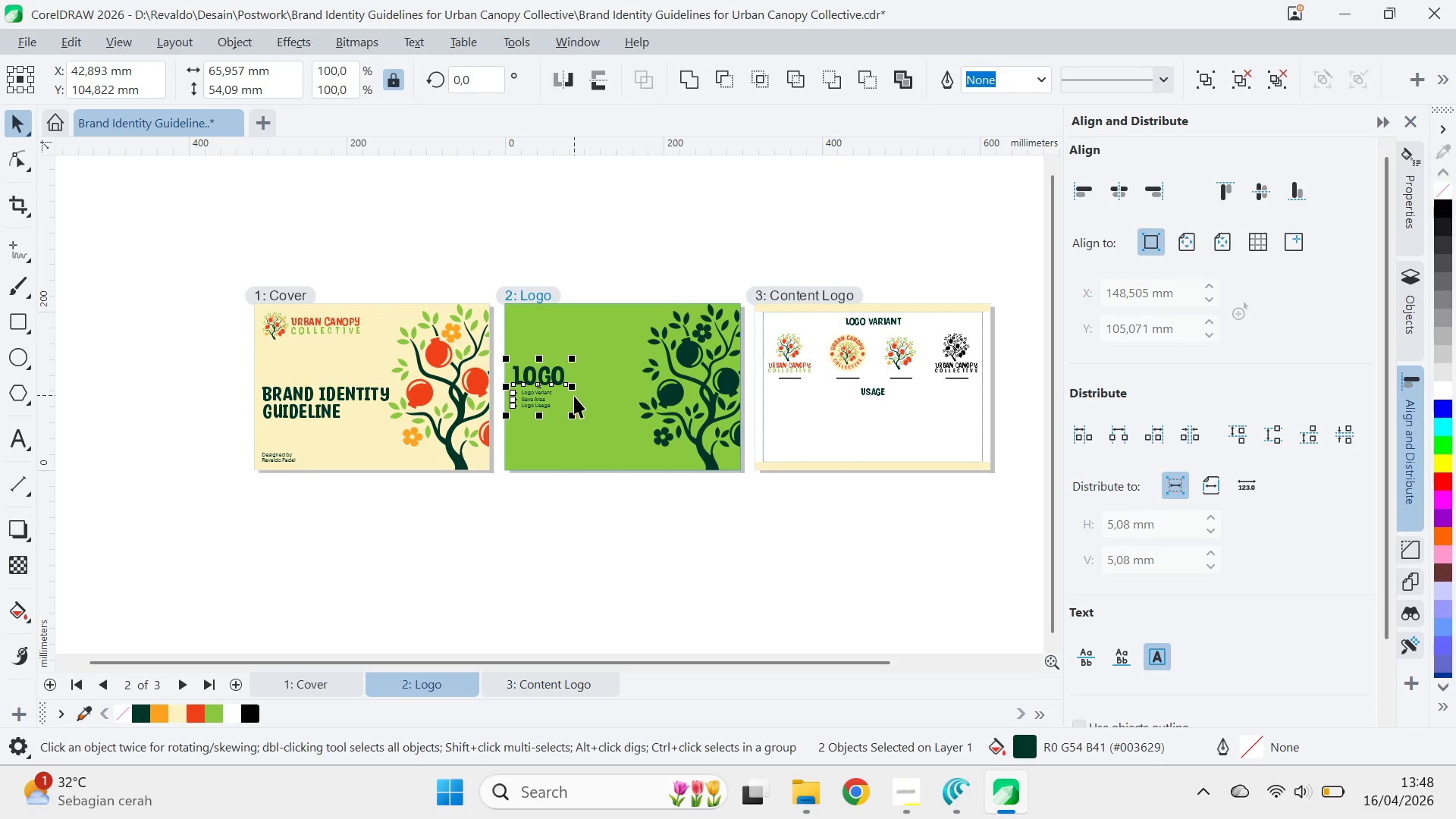 
key(Control+G)
 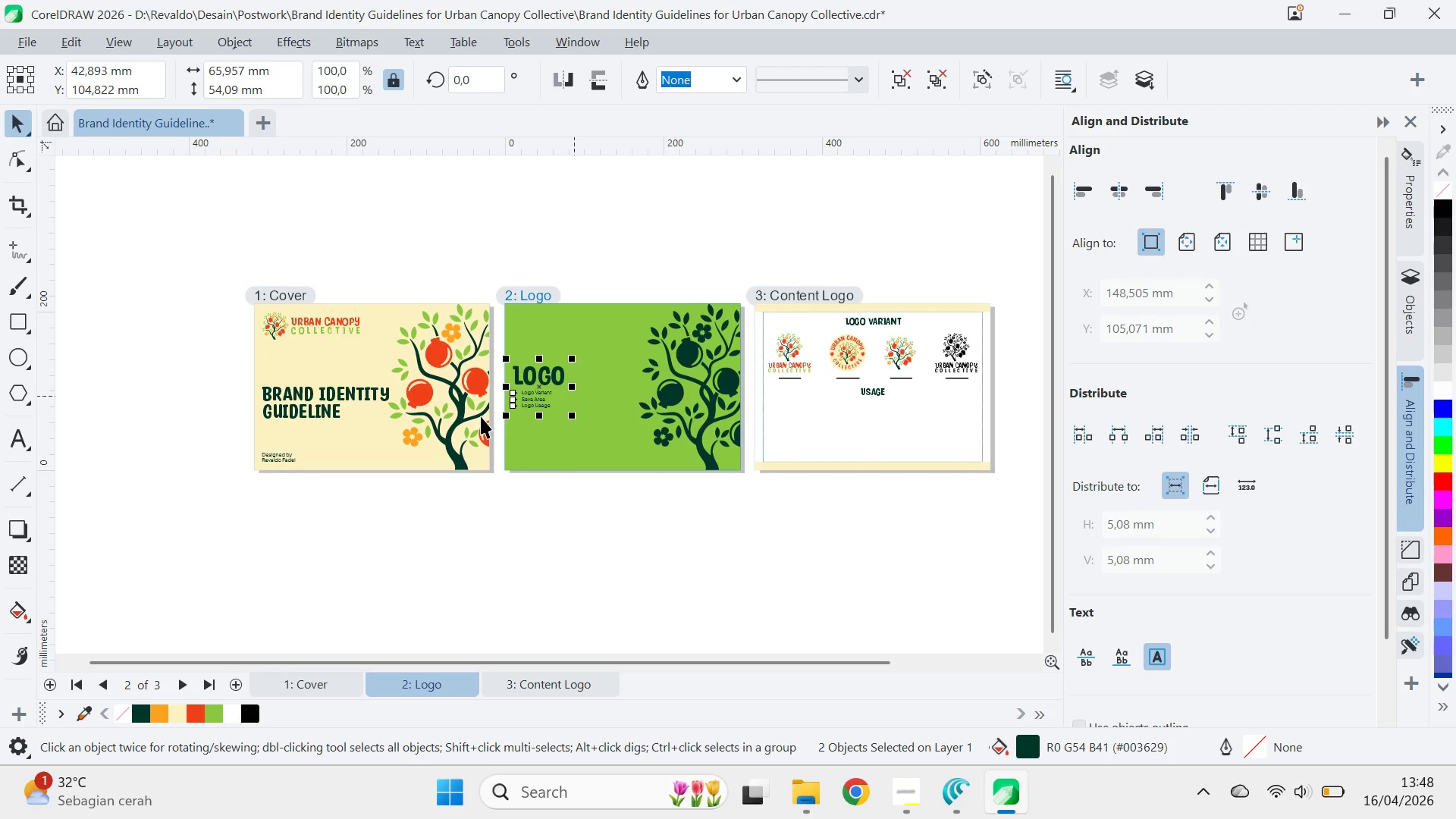 
hold_key(key=ShiftLeft, duration=0.84)
left_click([291, 460])
 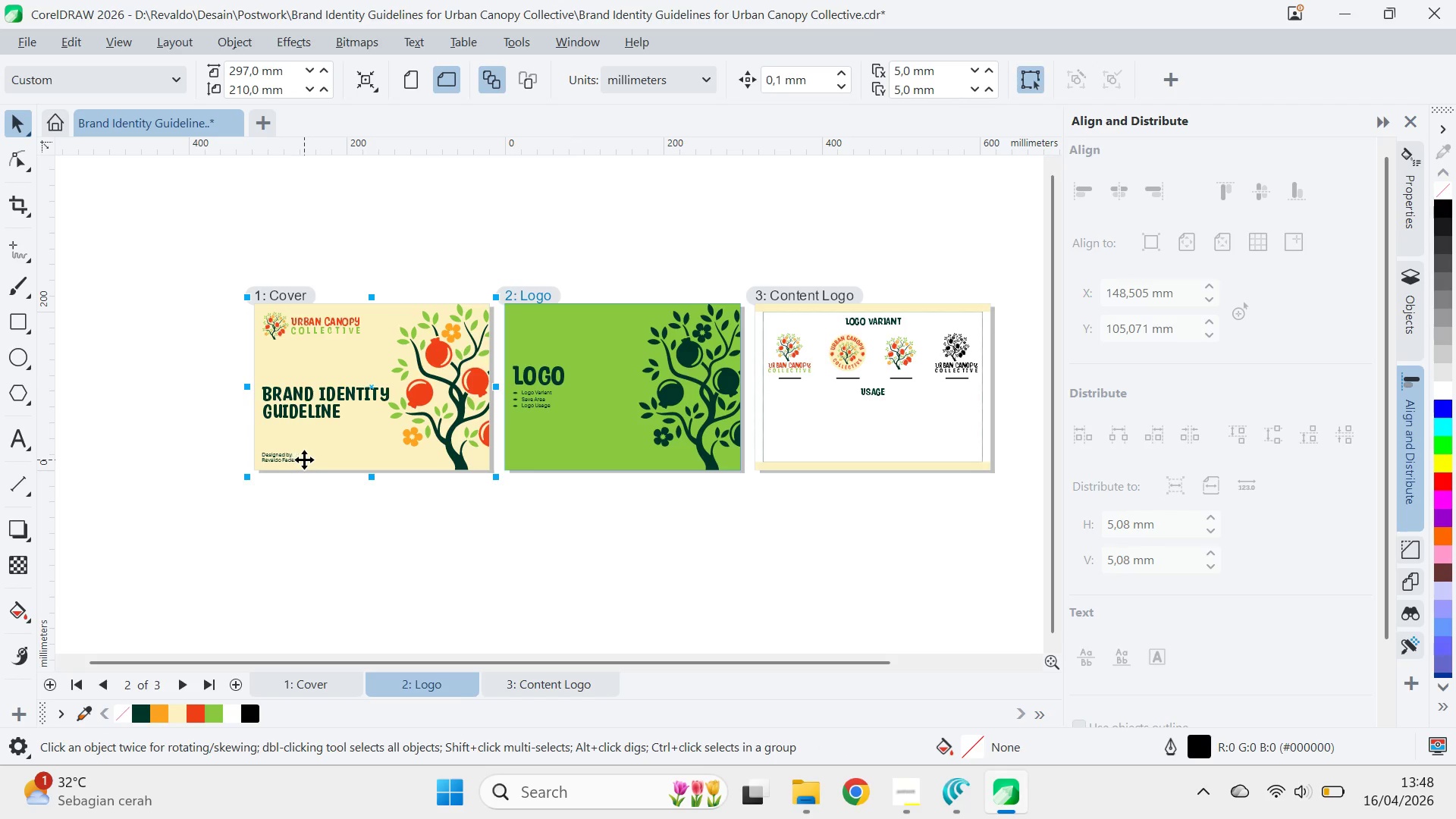 
key(B)
 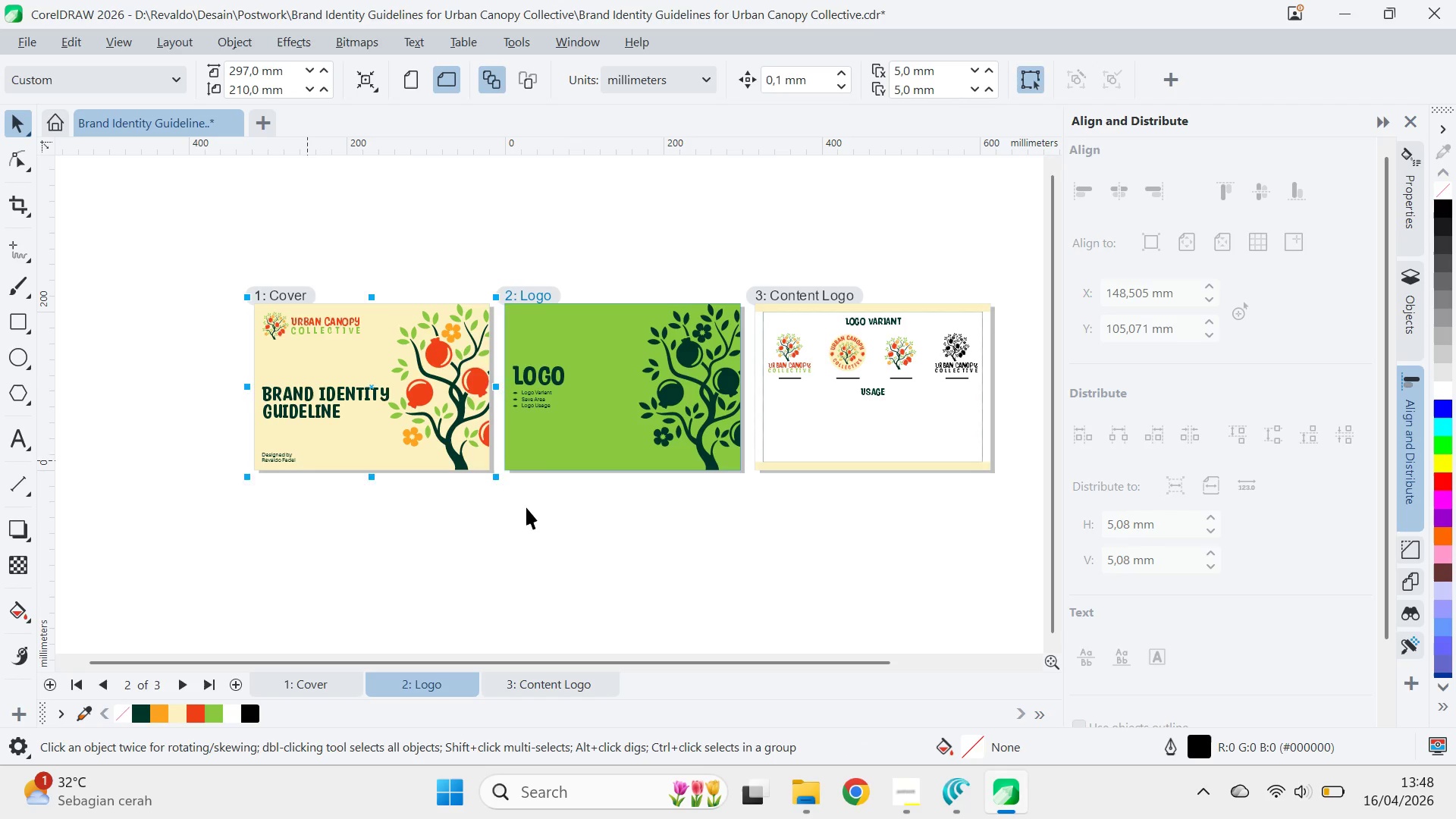 
left_click_drag(start_coordinate=[529, 509], to_coordinate=[525, 508])
 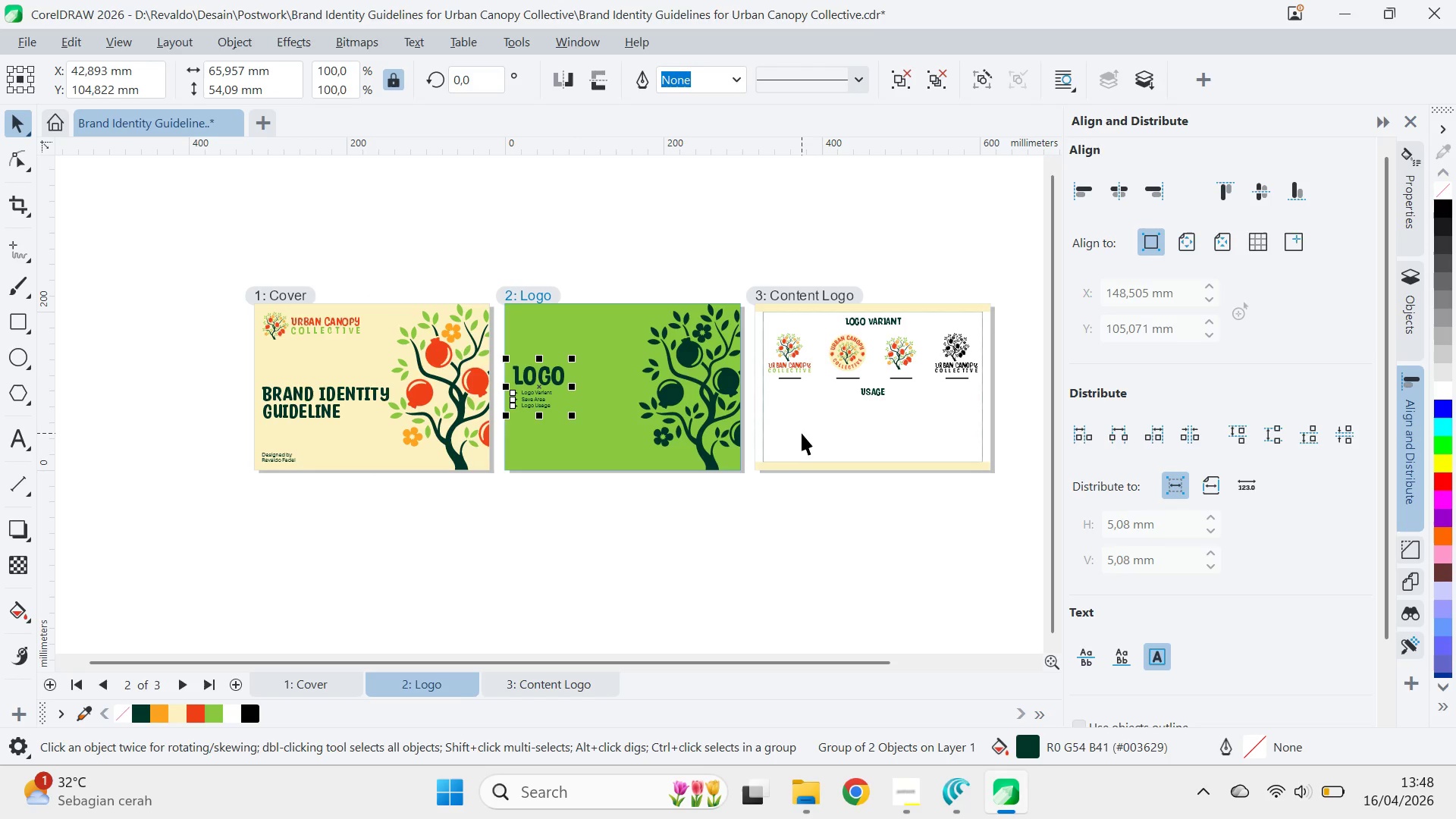 
left_click([802, 431])
 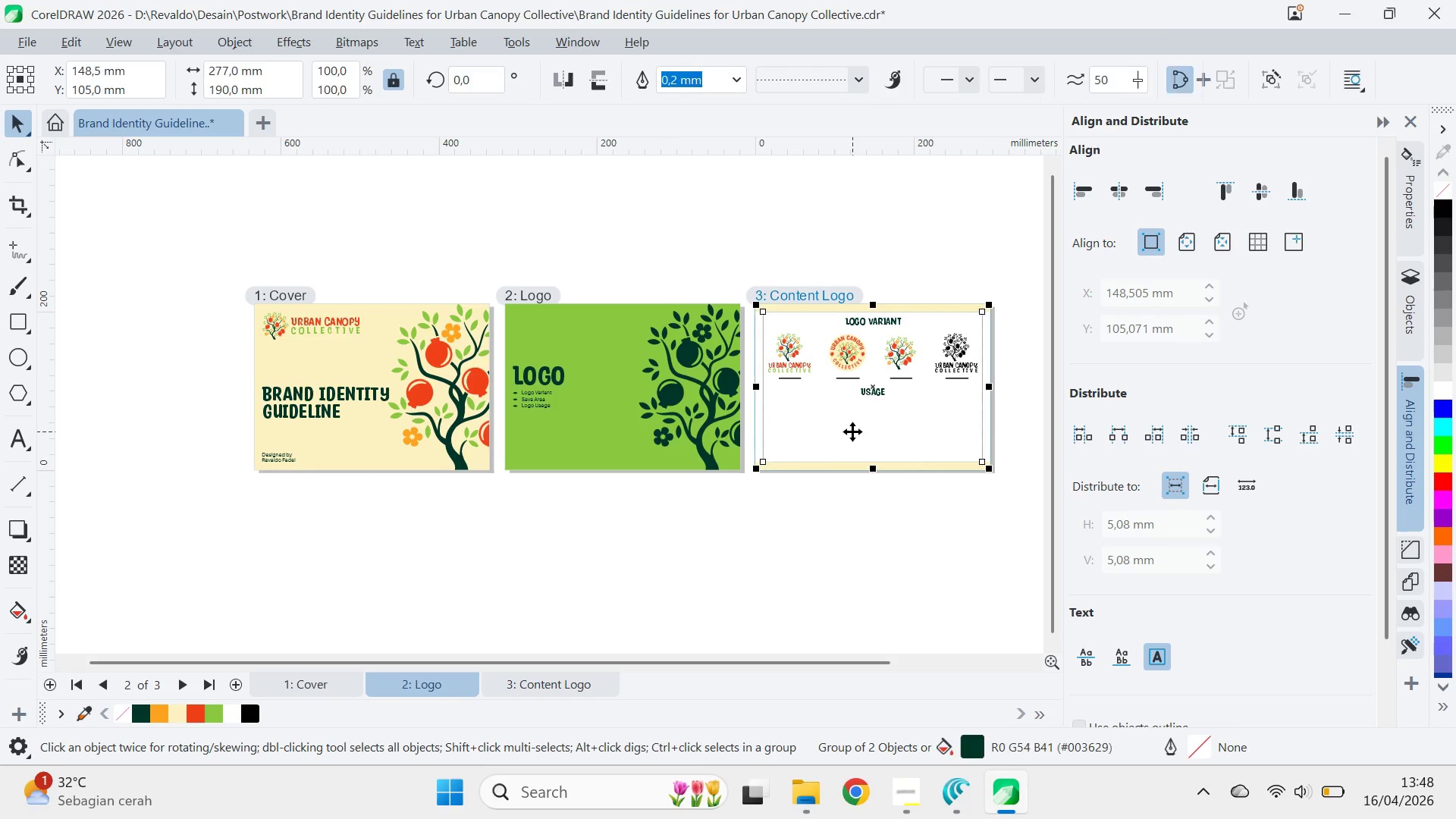 
left_click_drag(start_coordinate=[852, 431], to_coordinate=[873, 419])
 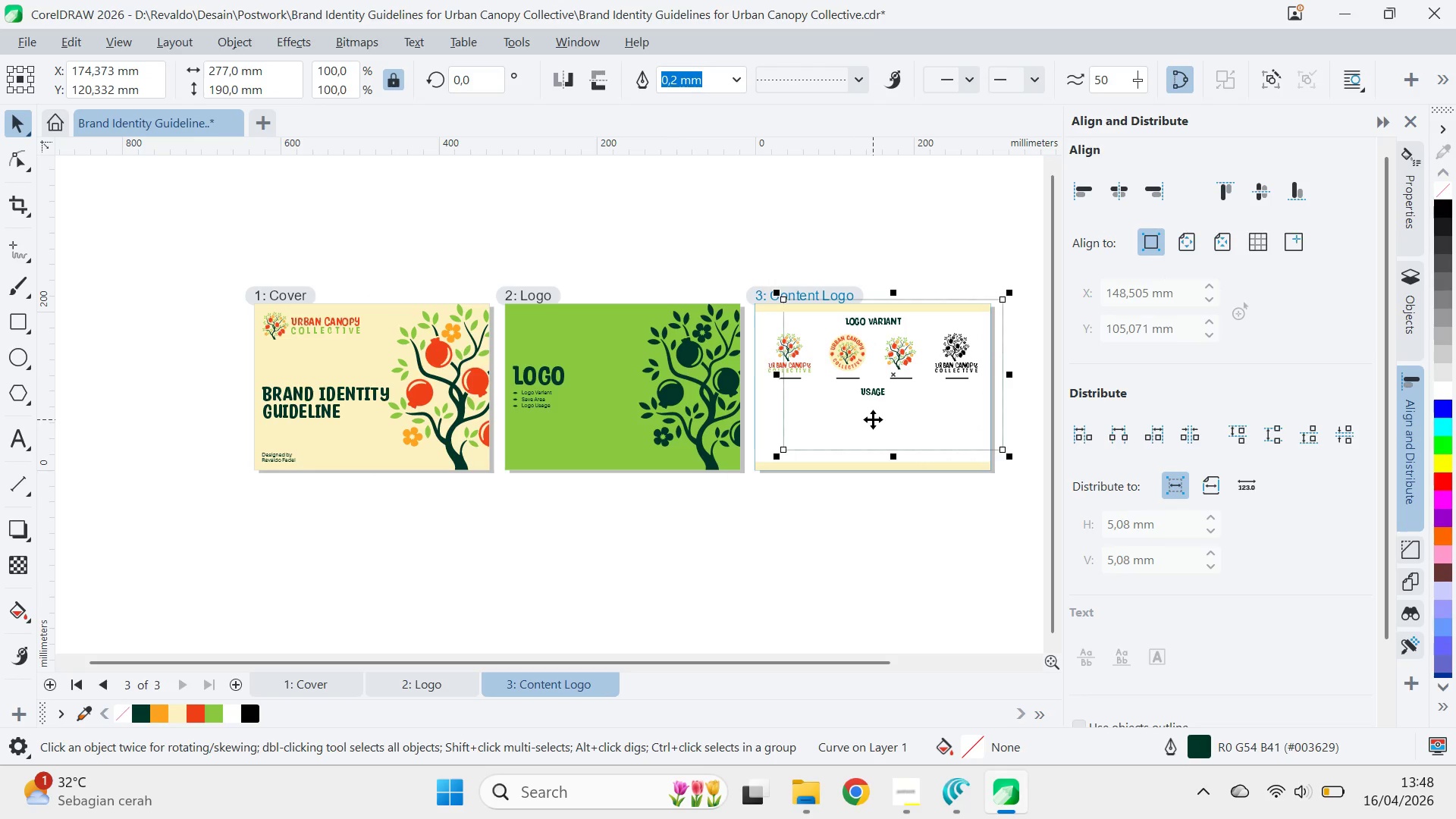 
key(Control+Z)
 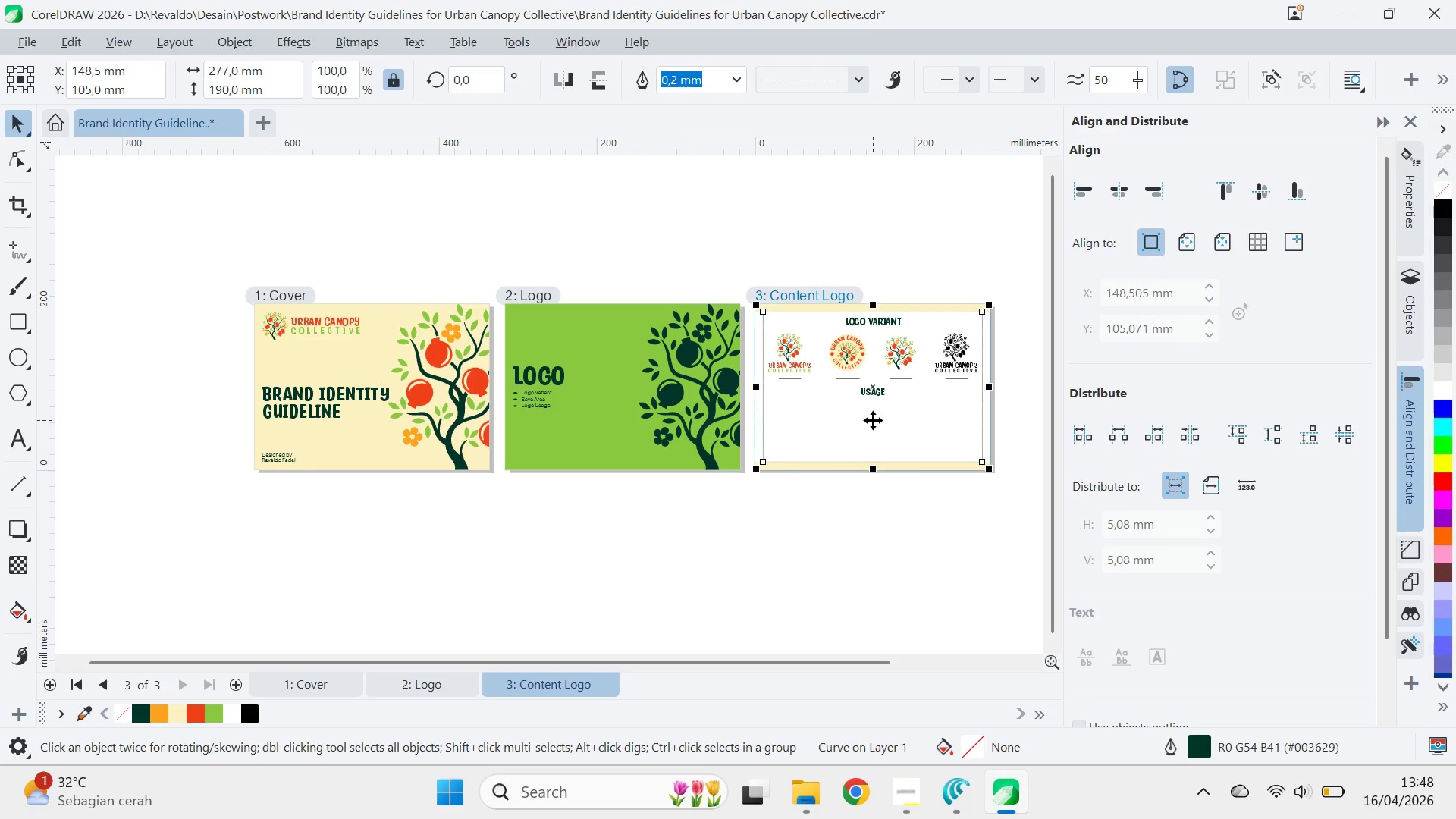 
key(Control+C)
 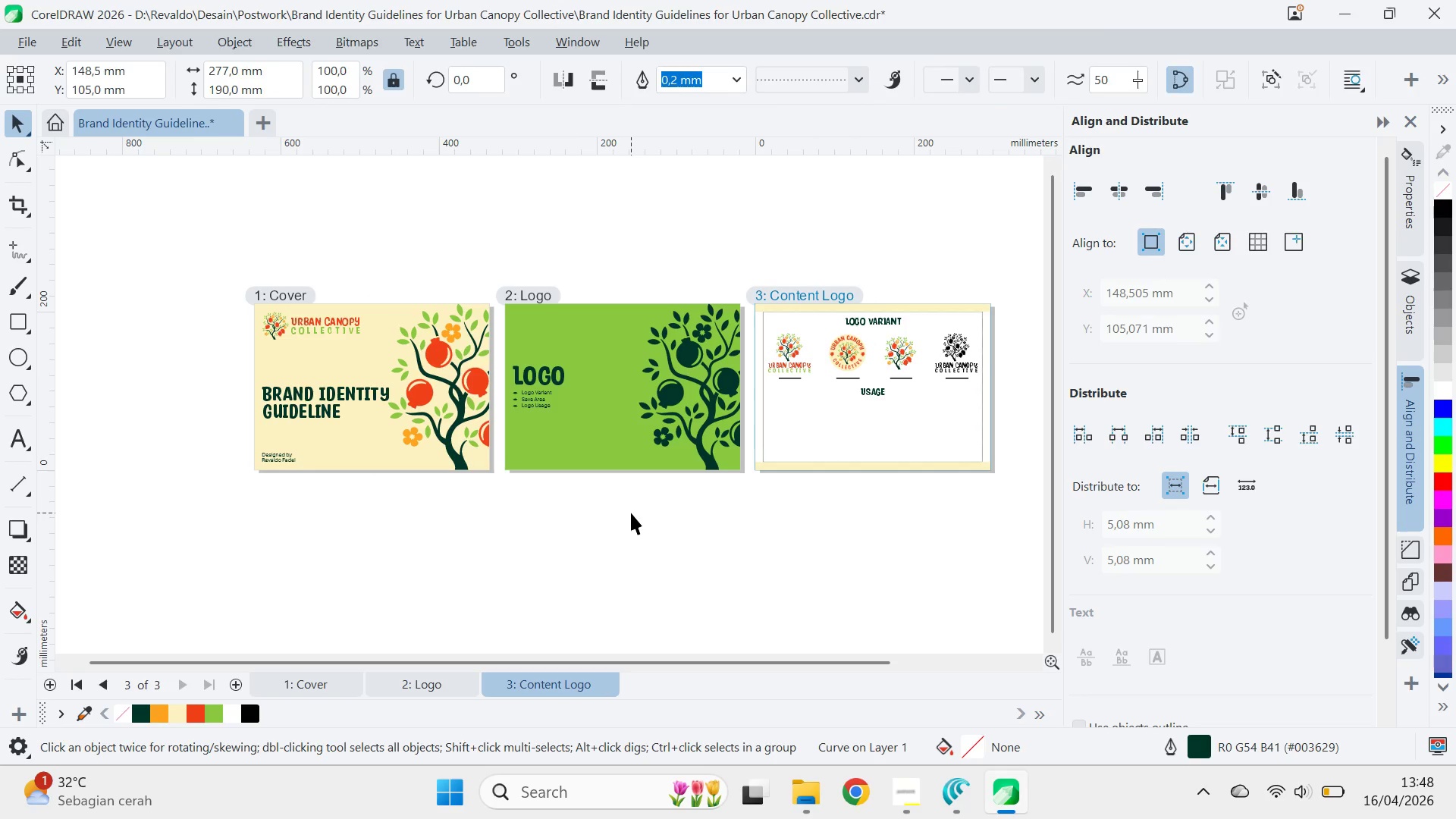 
key(Control+ControlLeft)
 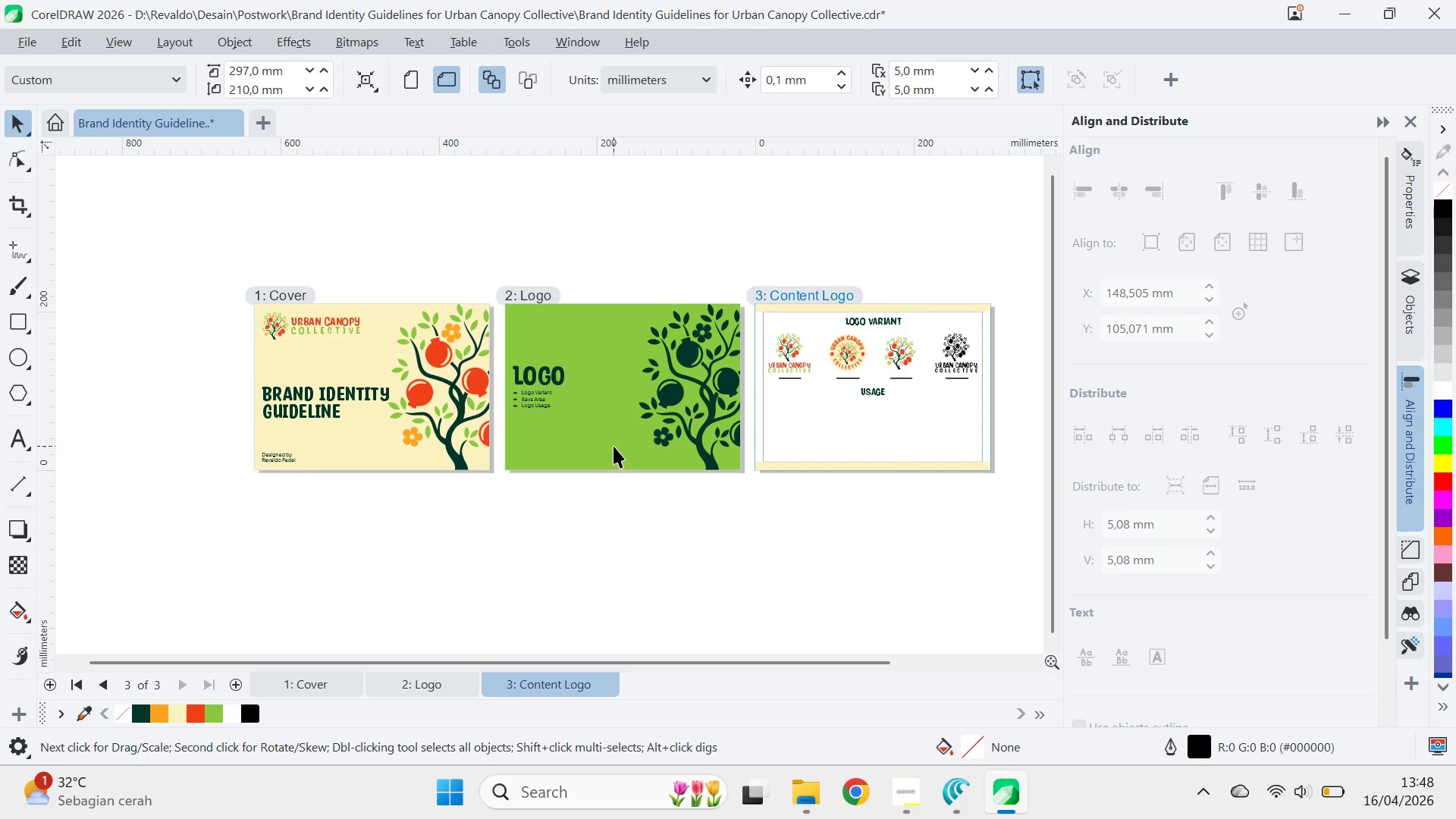 
left_click([613, 446])
 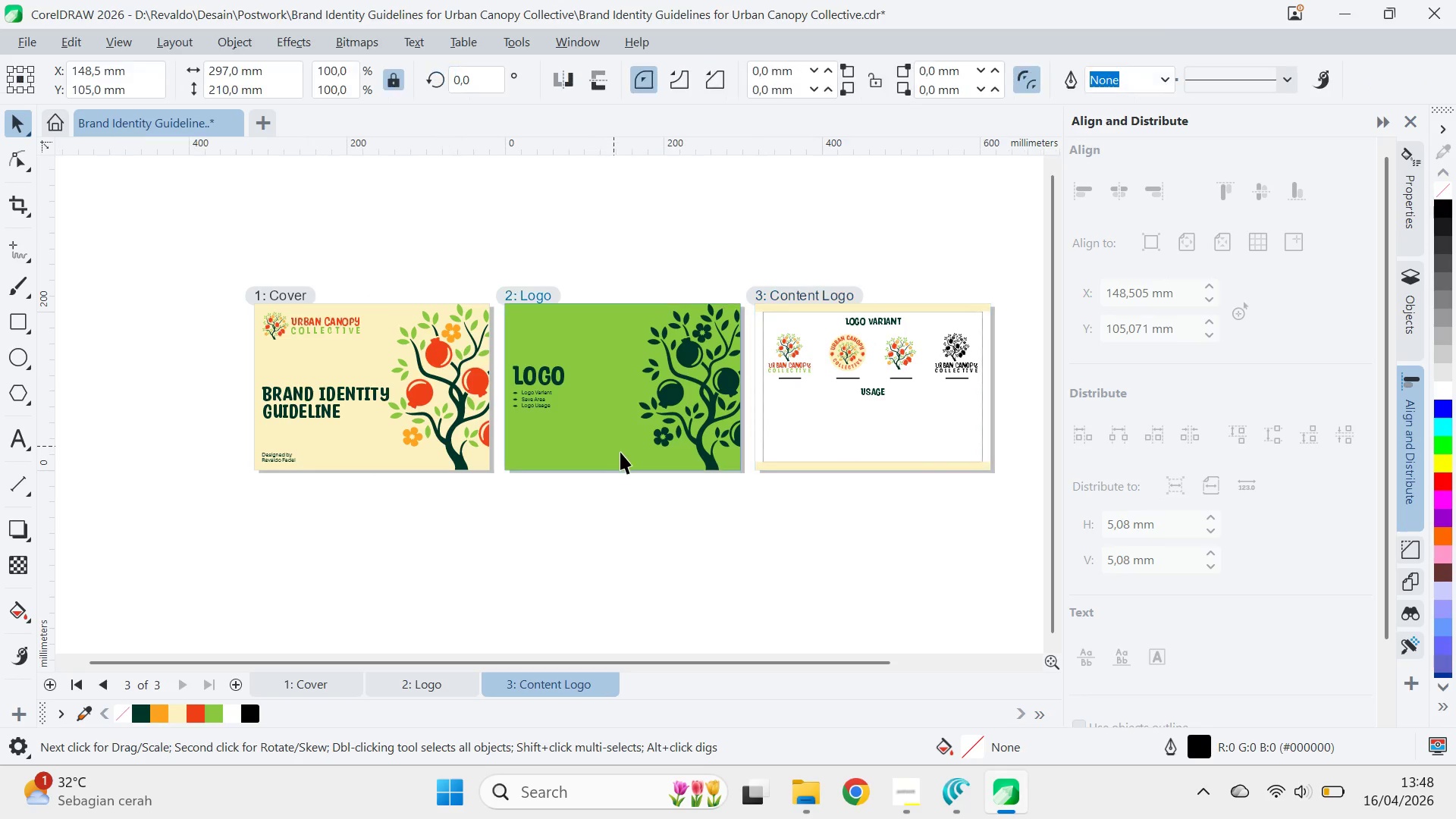 
key(Control+ControlLeft)
 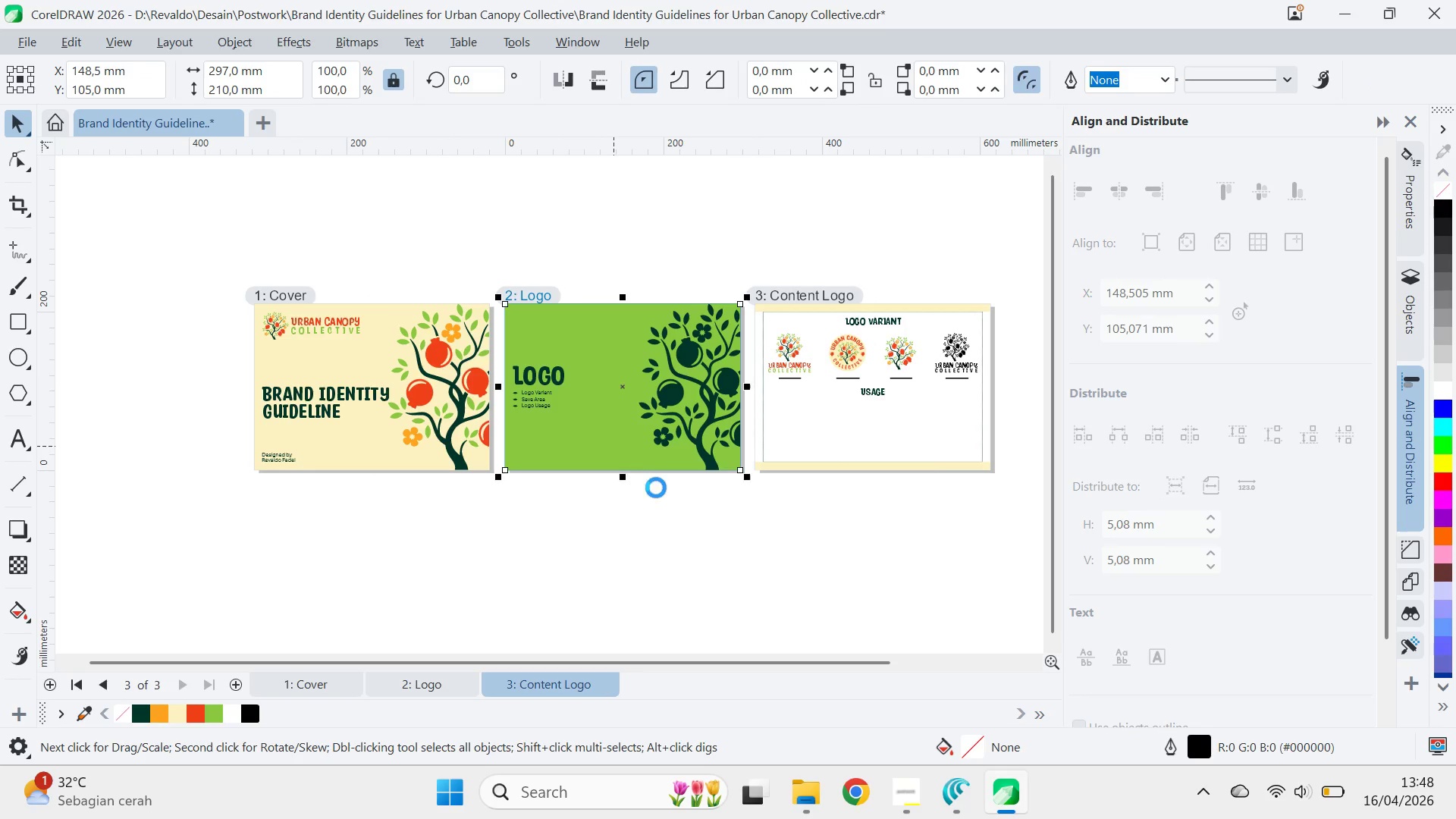 
key(Control+V)
 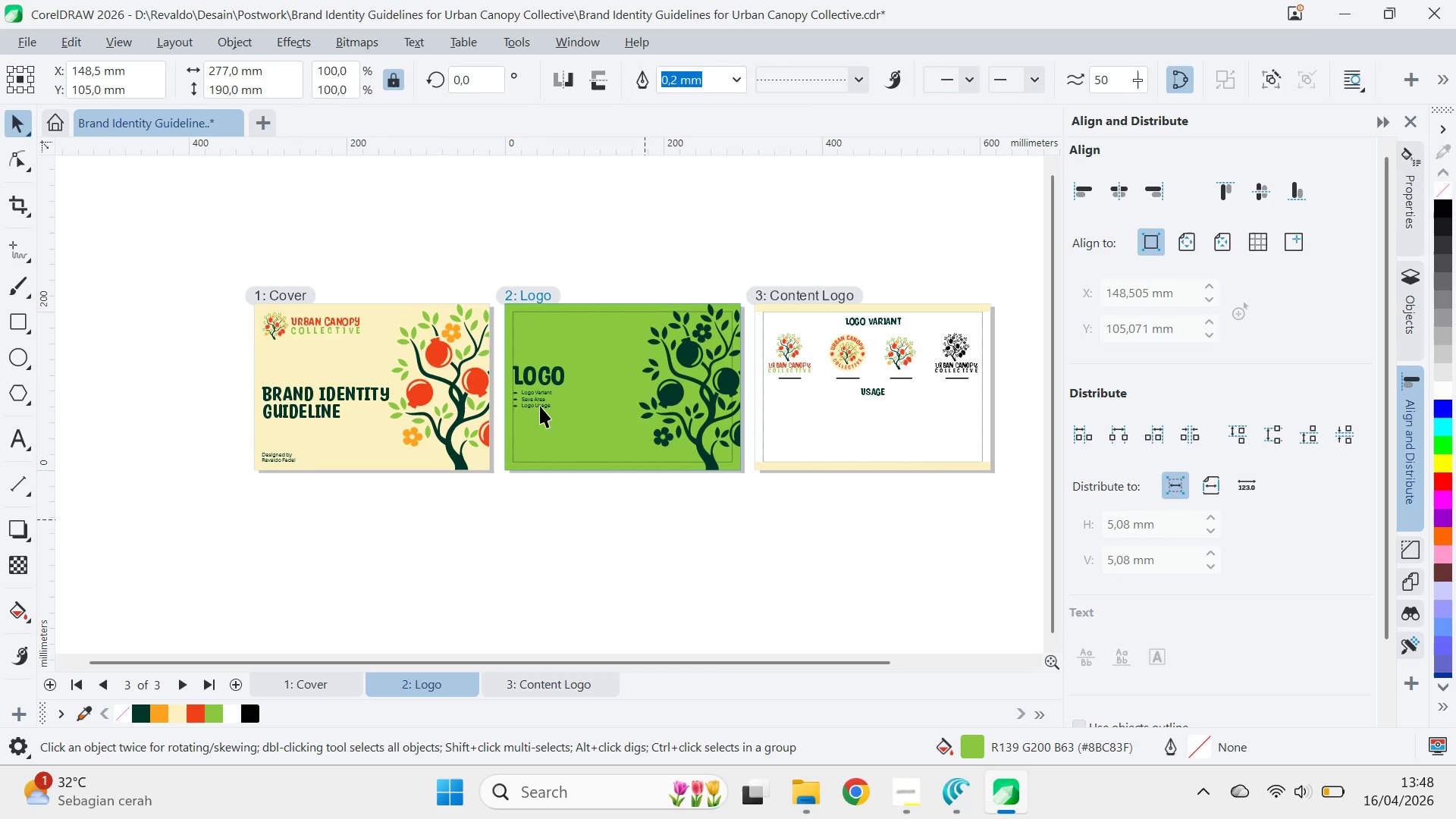 
double_click([540, 404])
 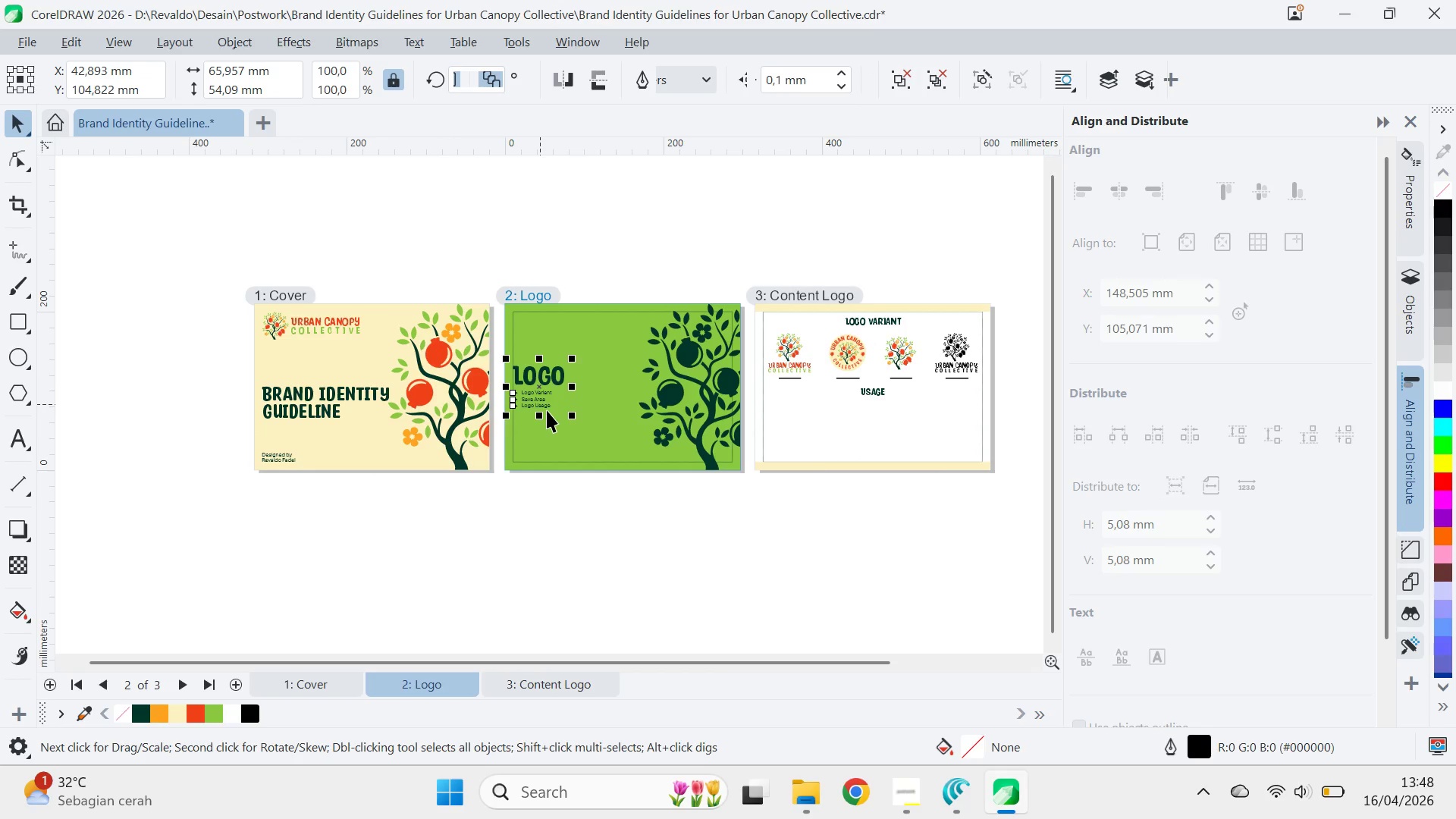 
hold_key(key=ShiftLeft, duration=0.36)
left_click([569, 440])
 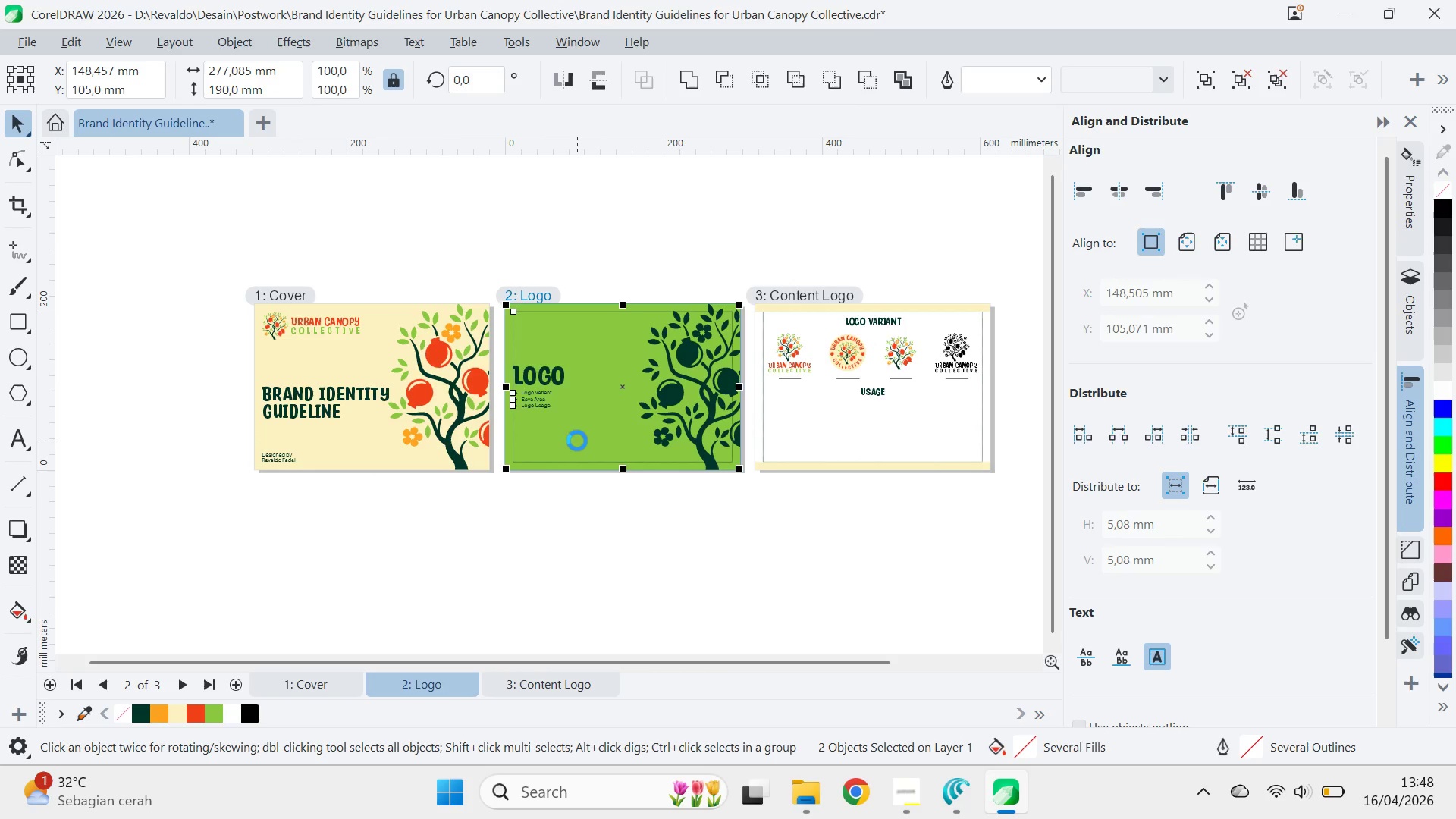 
key(B)
 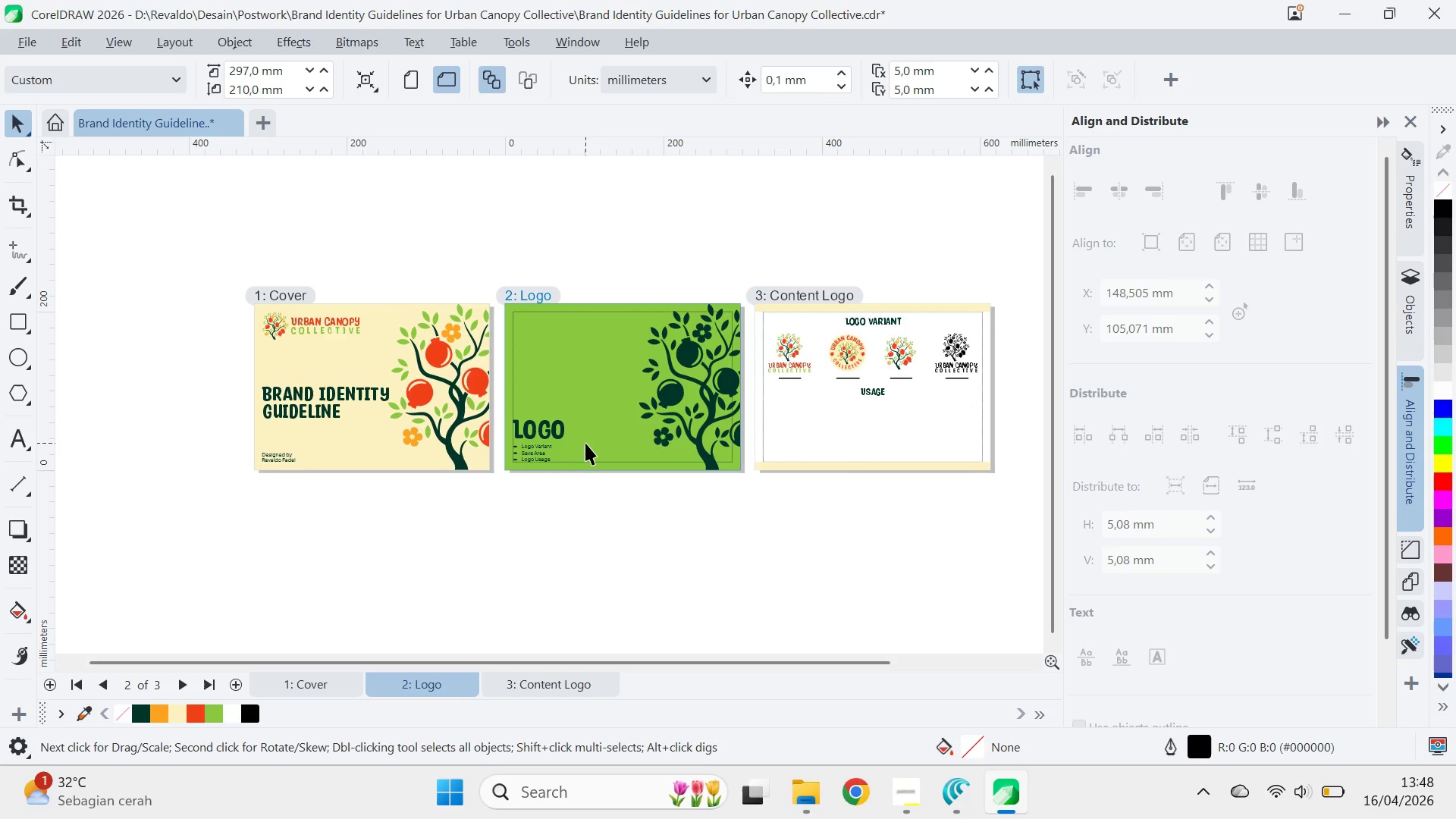 
key(Control+Z)
 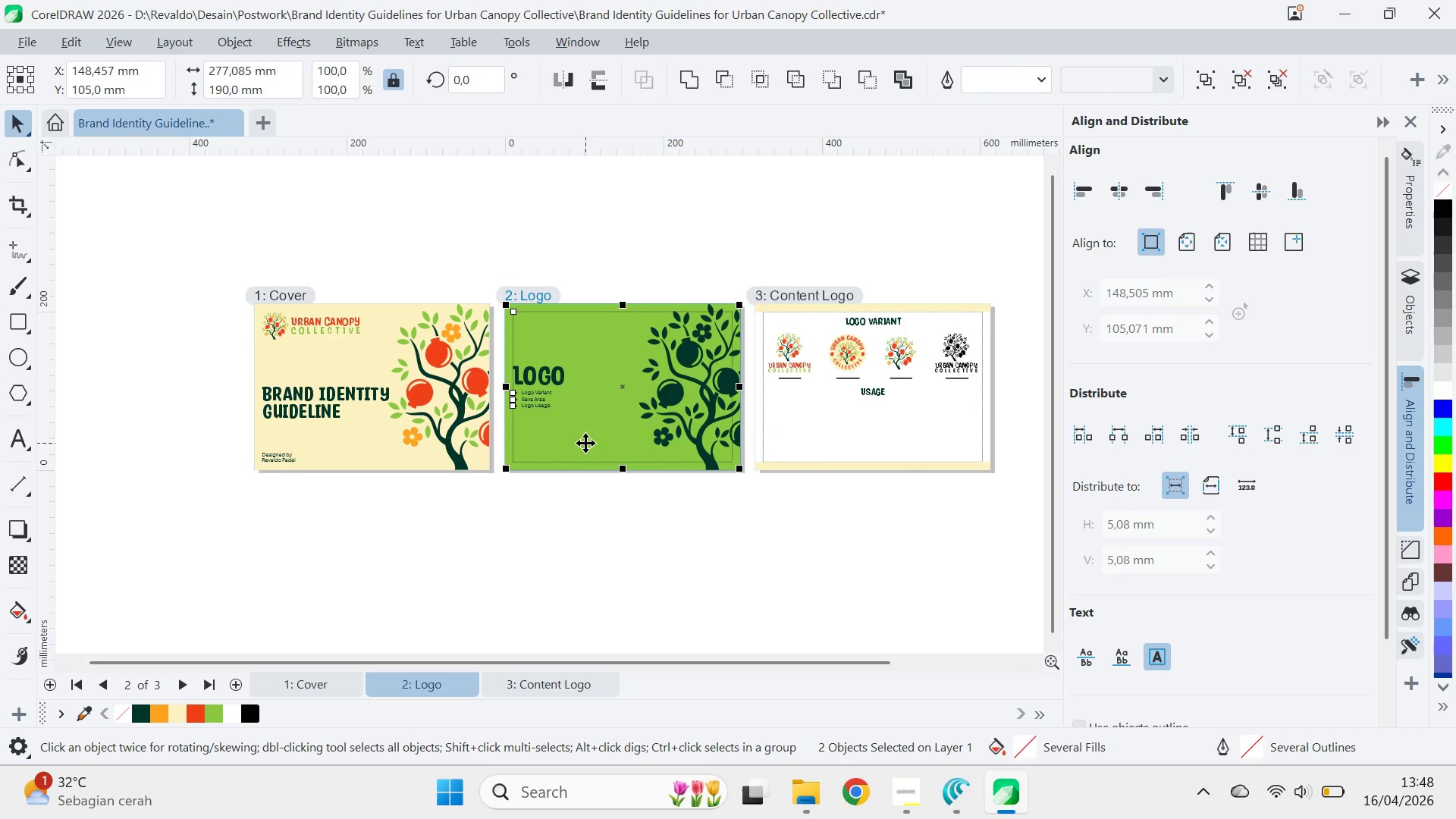 
type(eecece)
 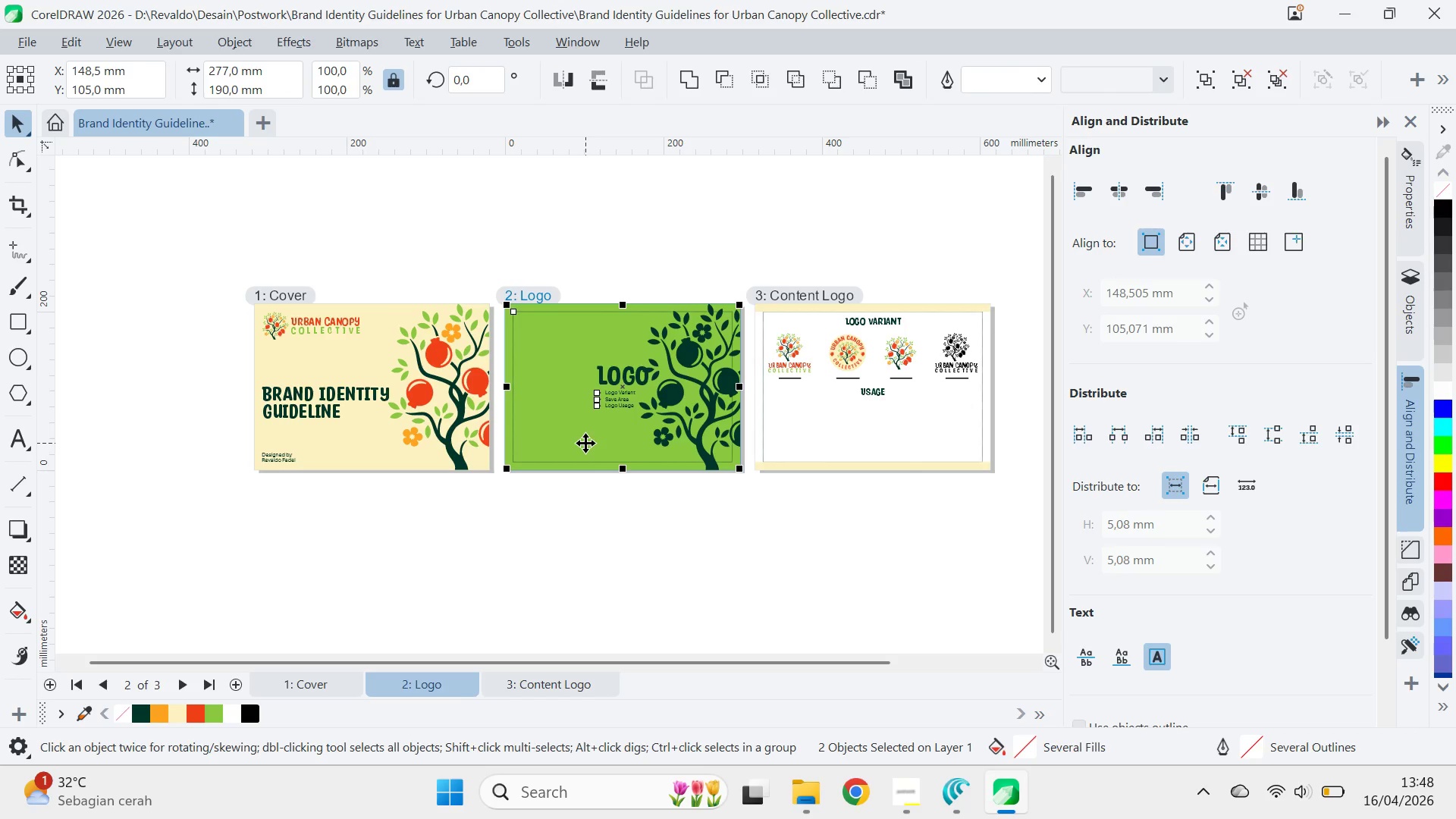 
key(Control+Z)
 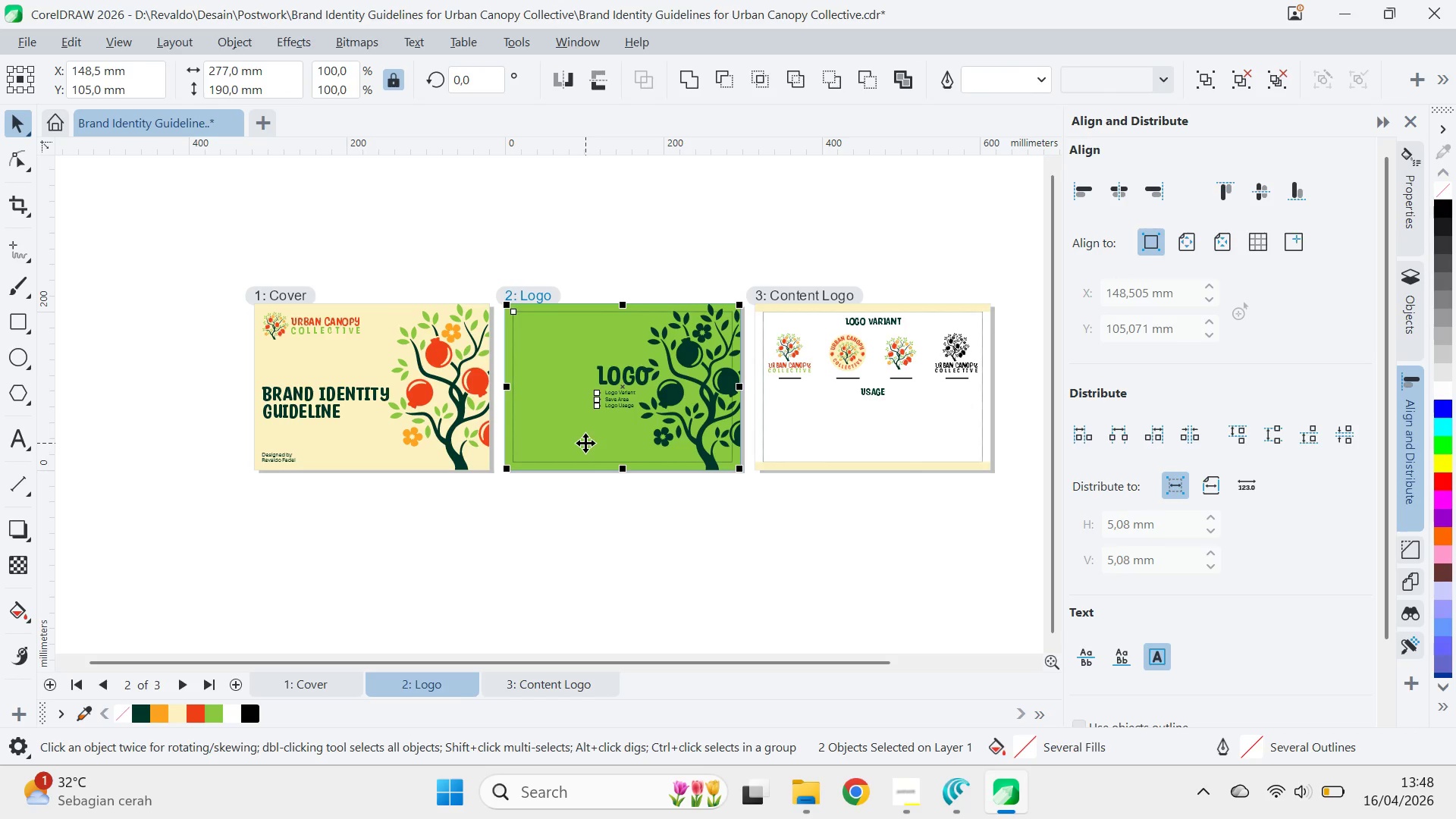 
key(Control+Z)
 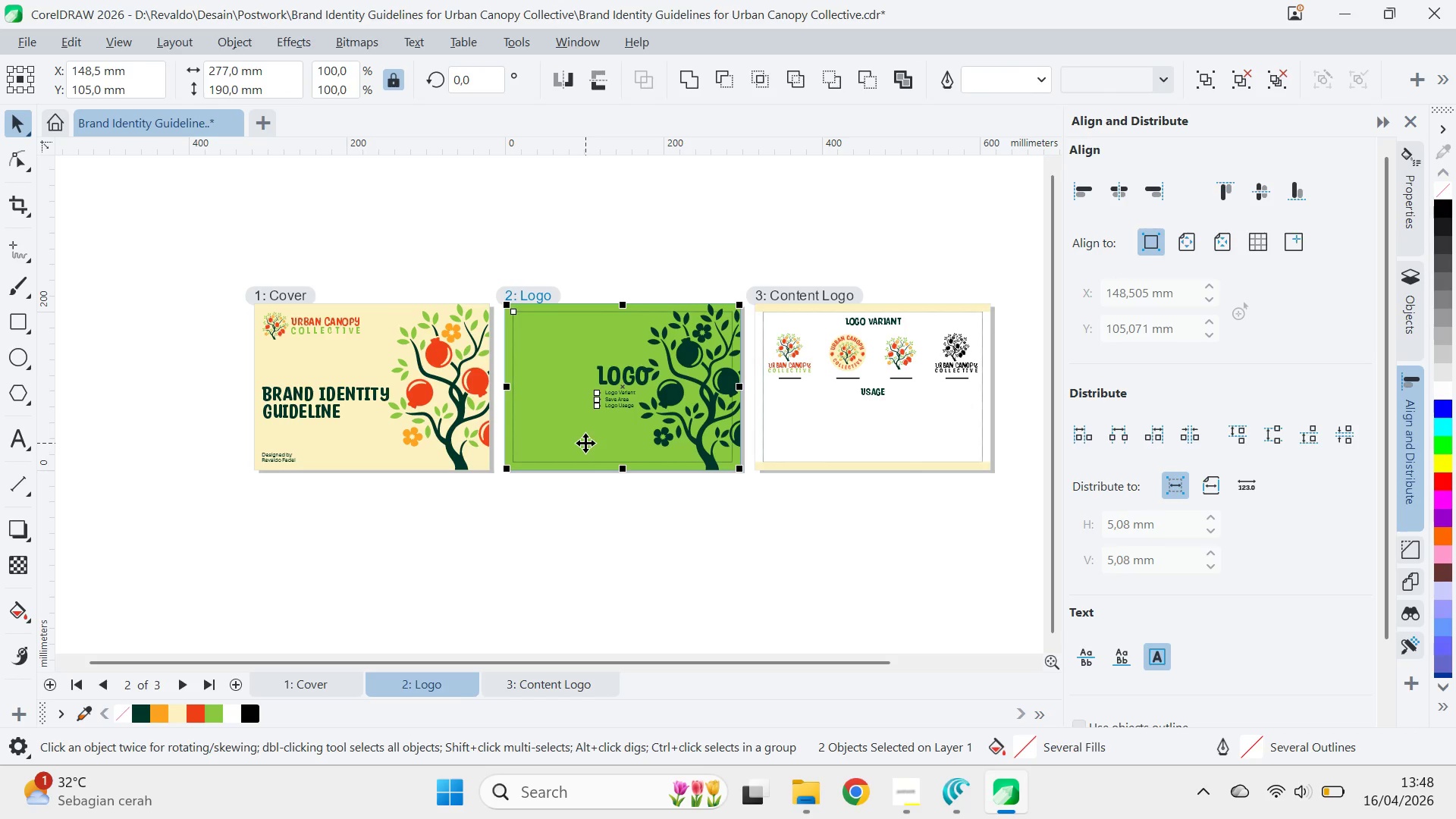 
key(Control+Z)
 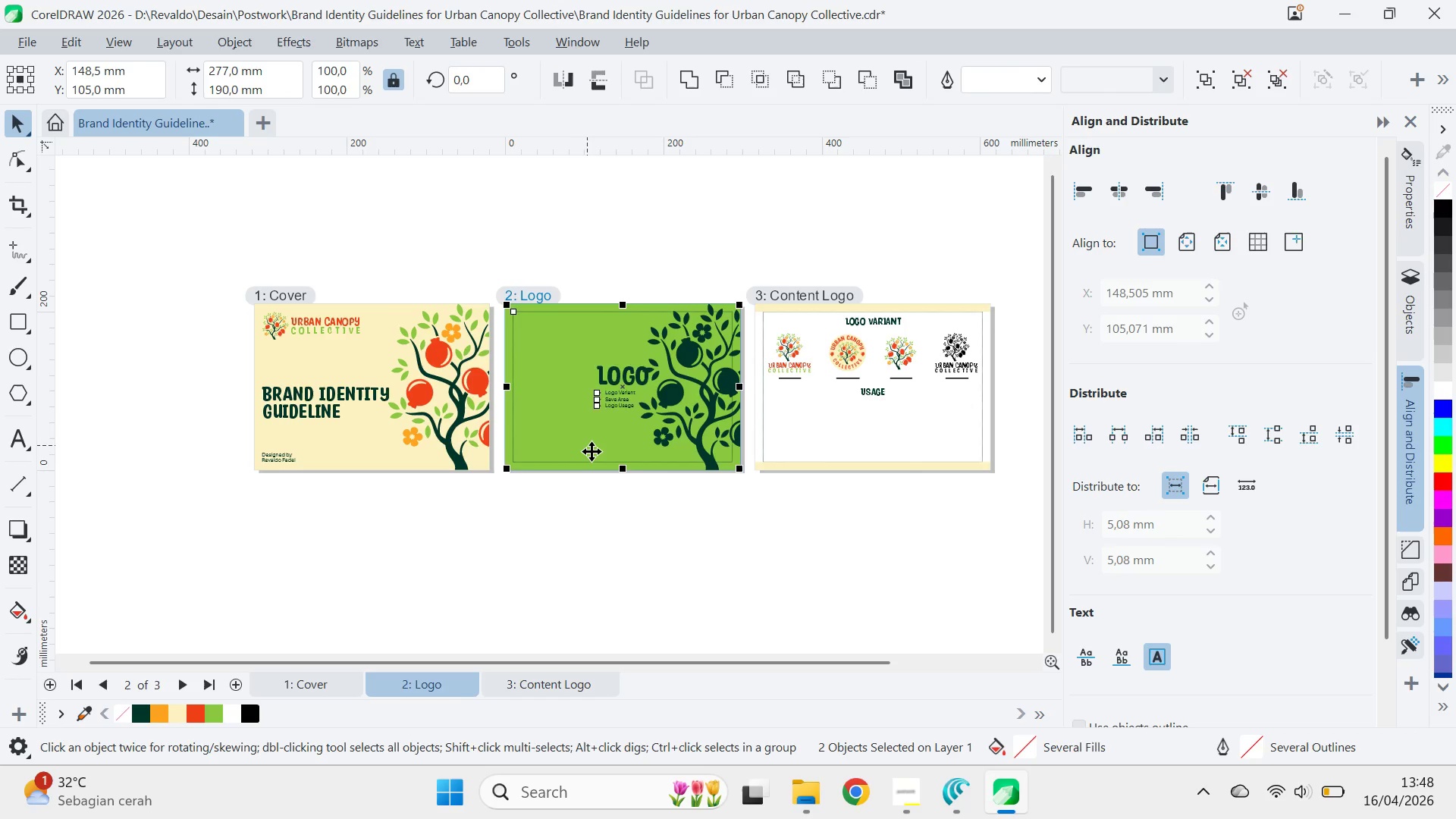 
key(Control+Z)
 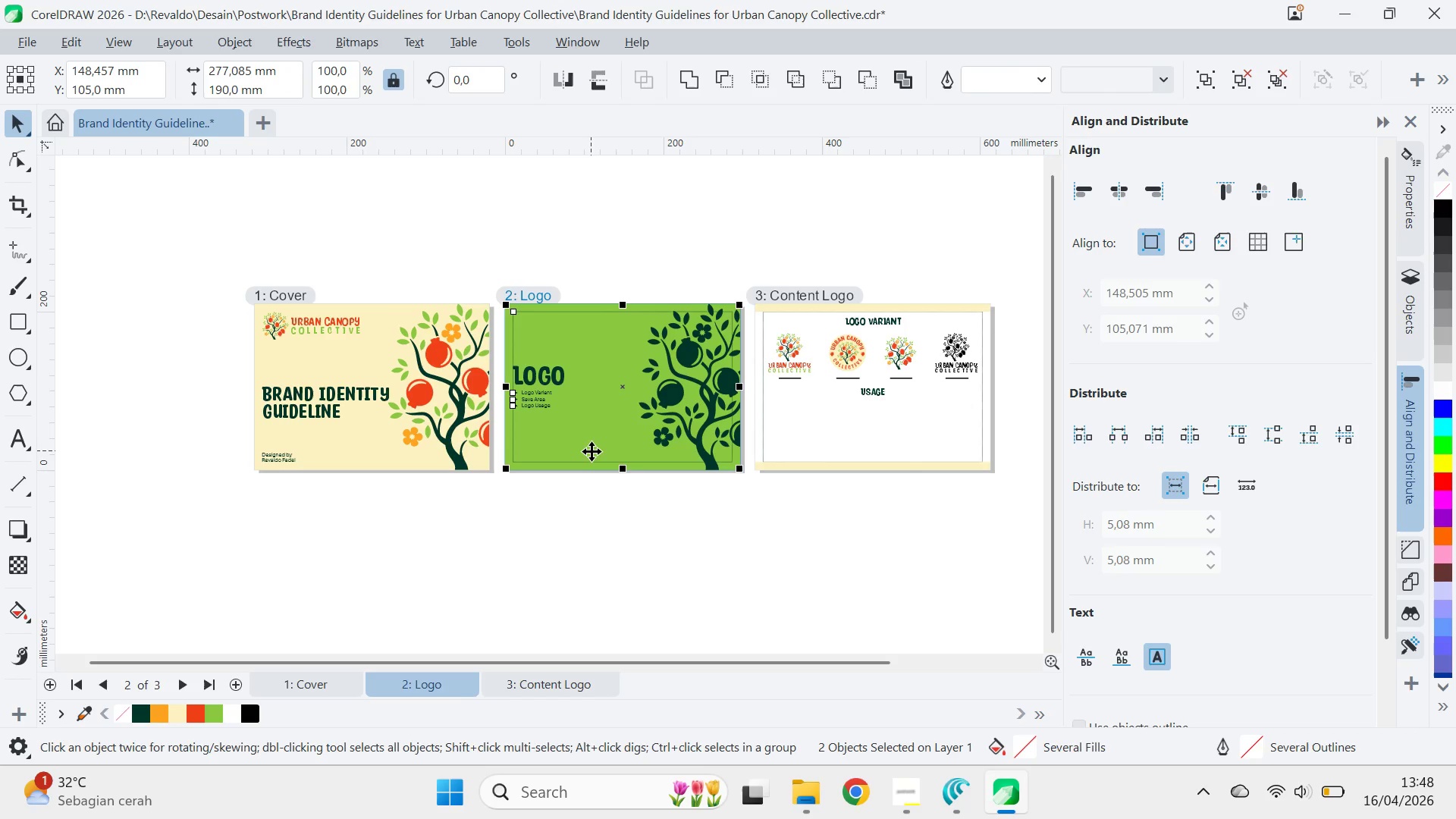 
key(Control+Z)
 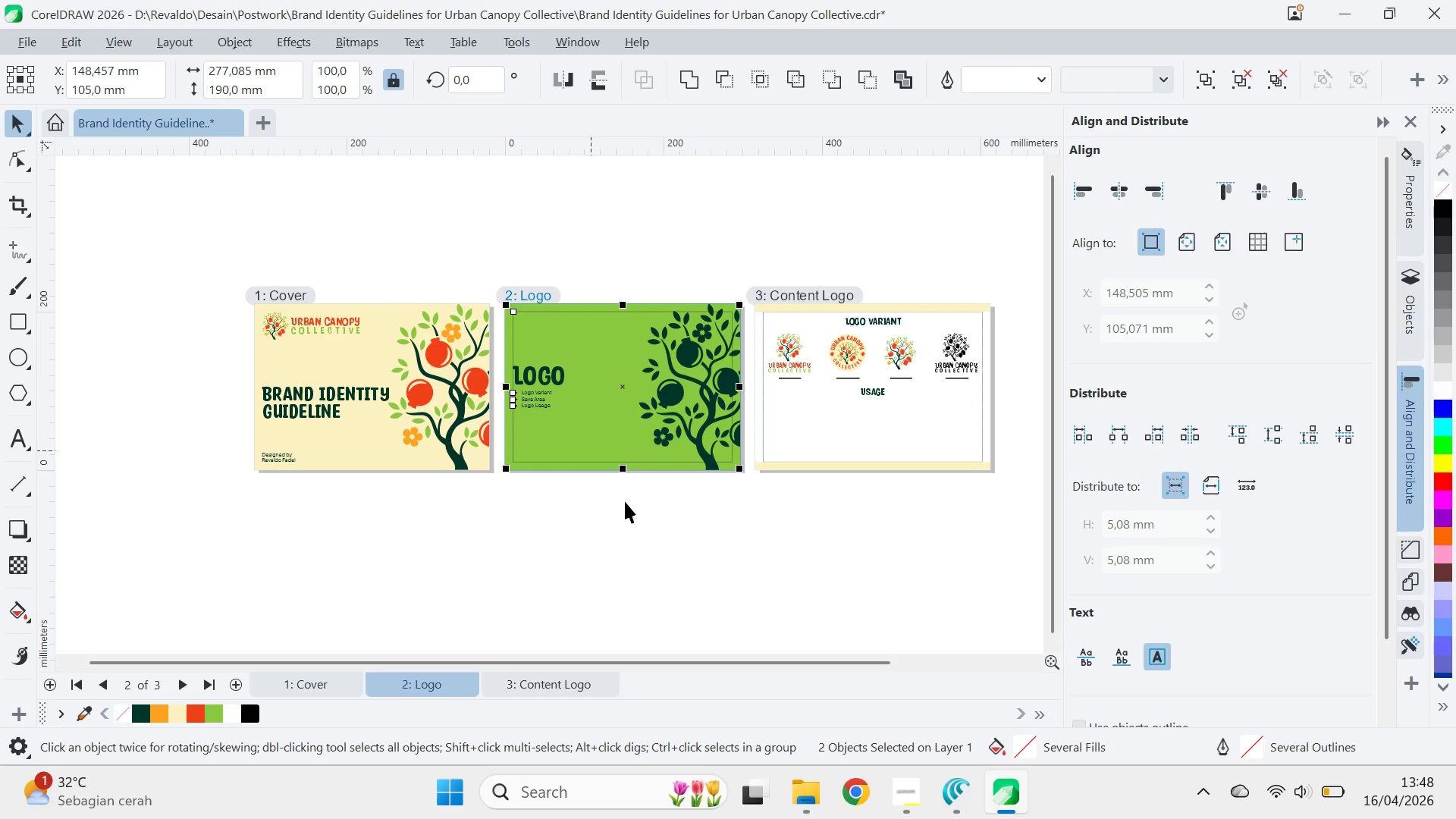 
left_click_drag(start_coordinate=[628, 507], to_coordinate=[624, 506])
 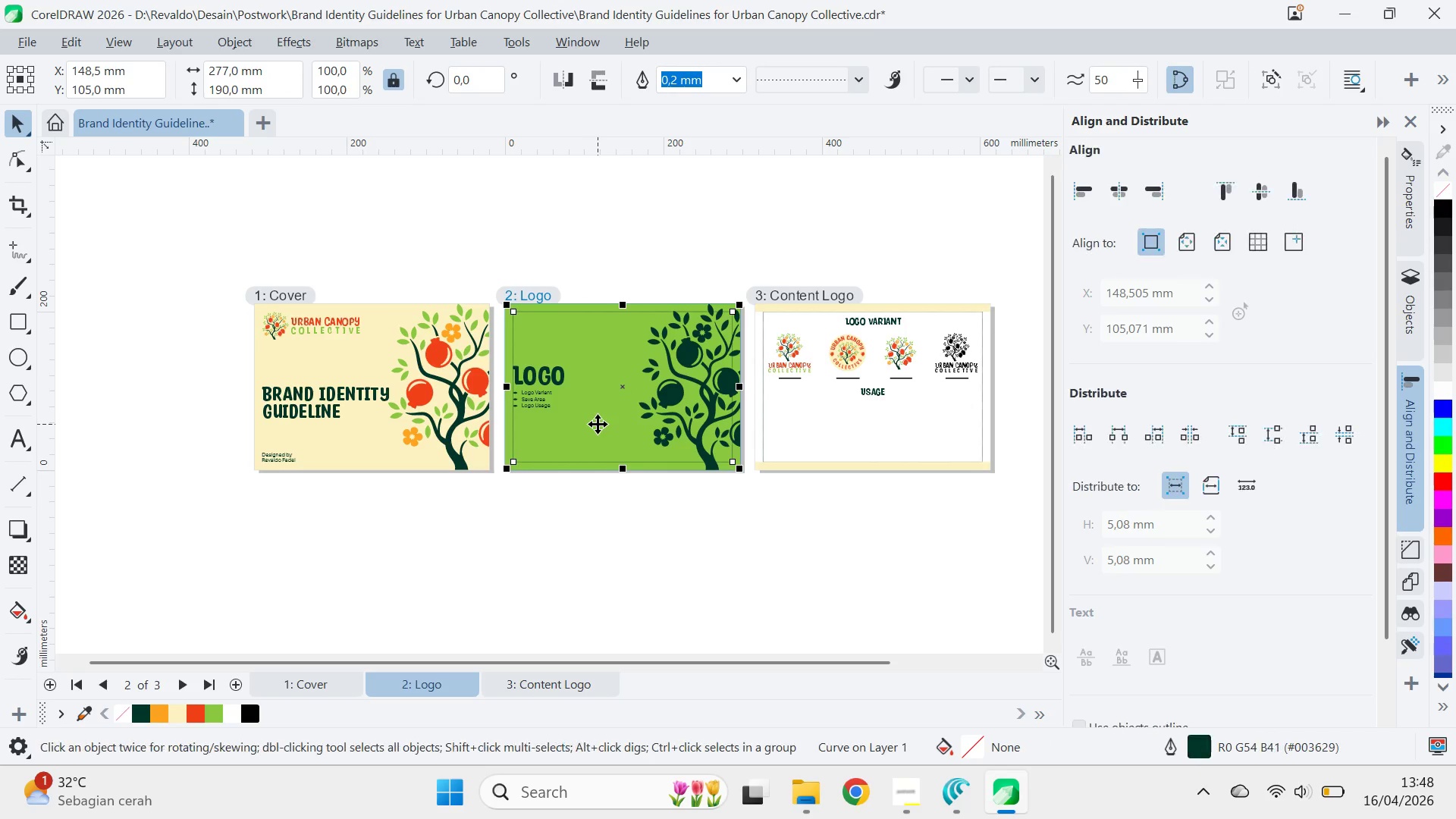 
key(Delete)
 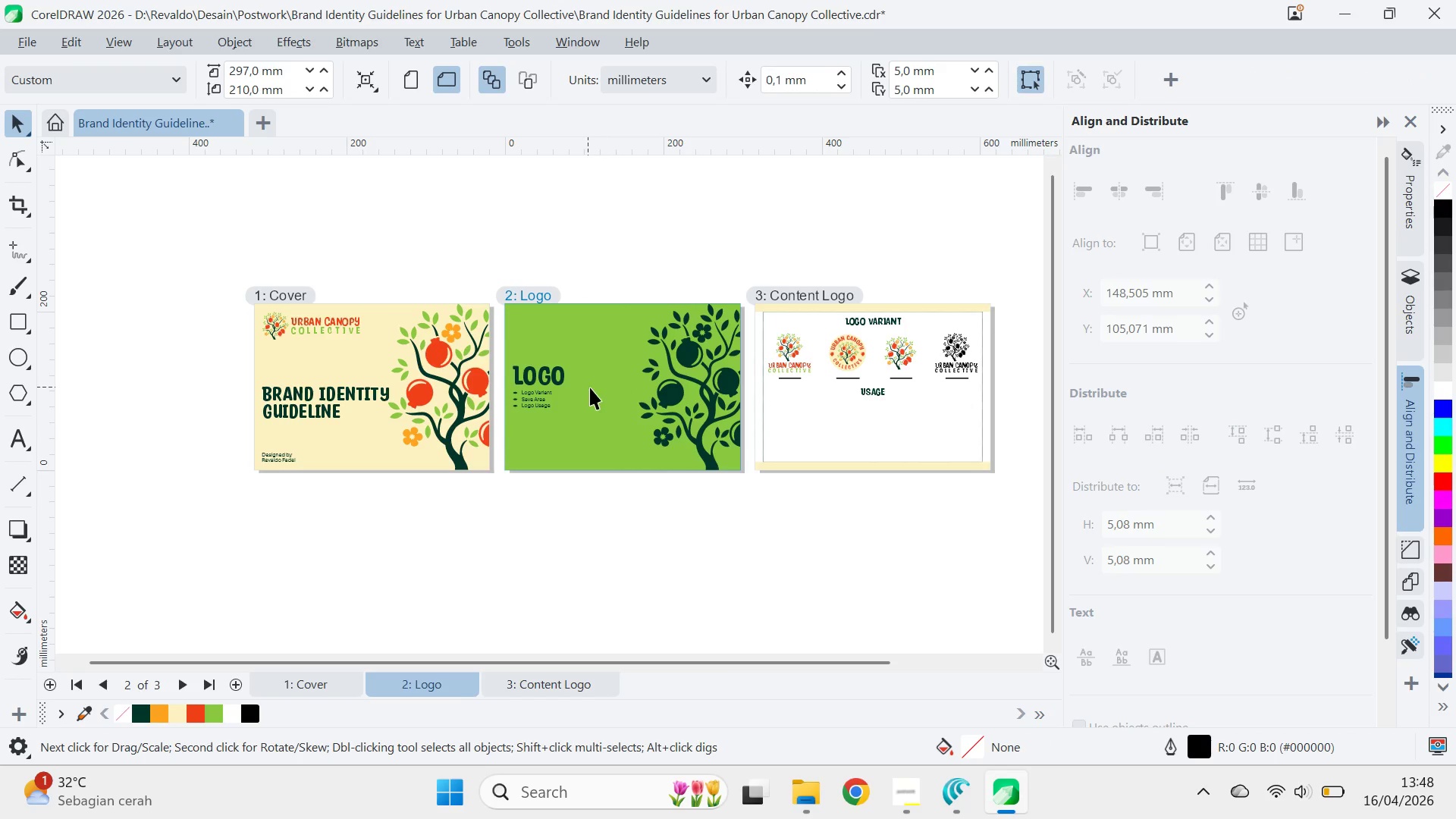 
key(Q)
 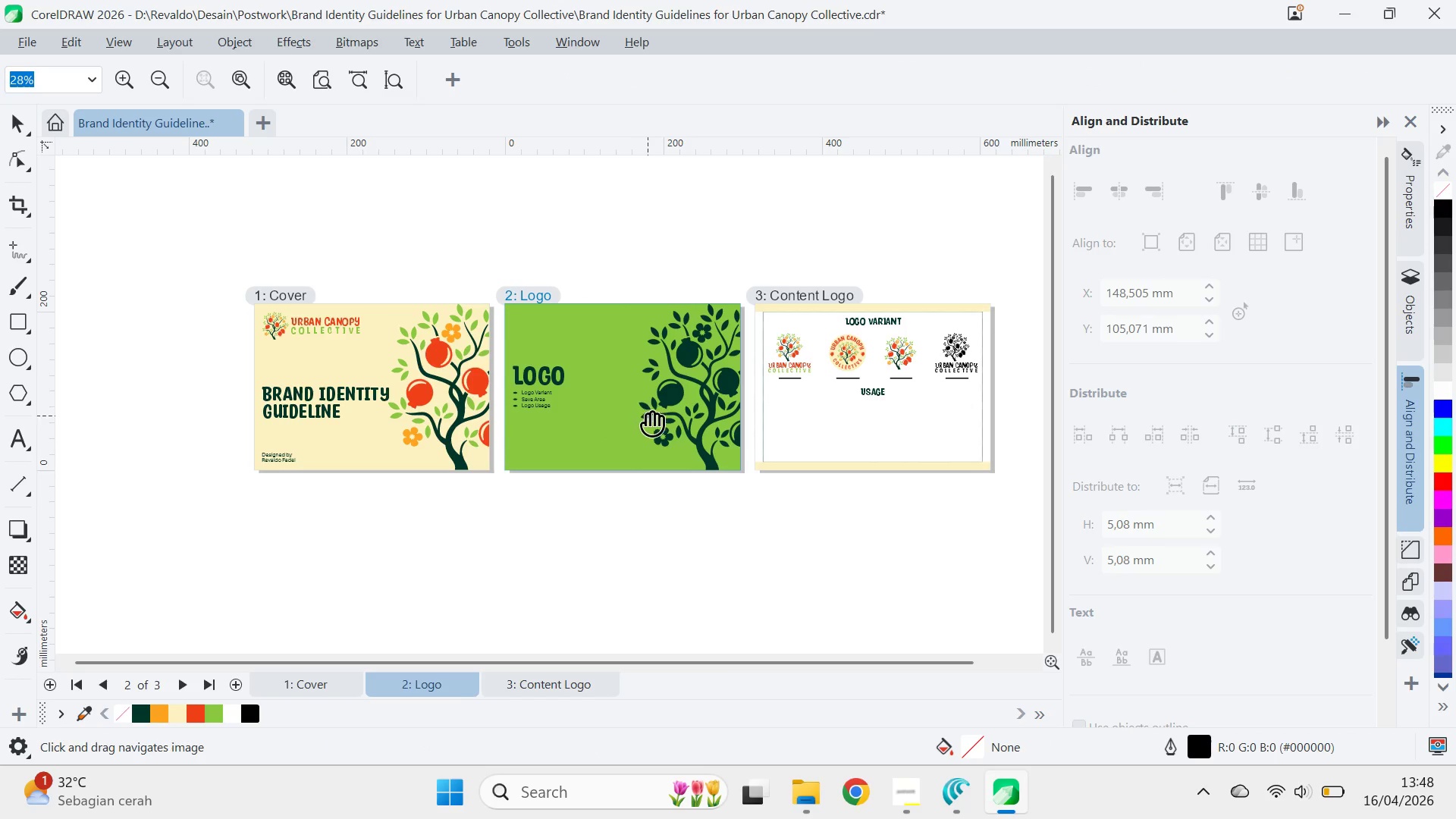 
scroll: coordinate [649, 416], scroll_direction: up, amount: 2.0
 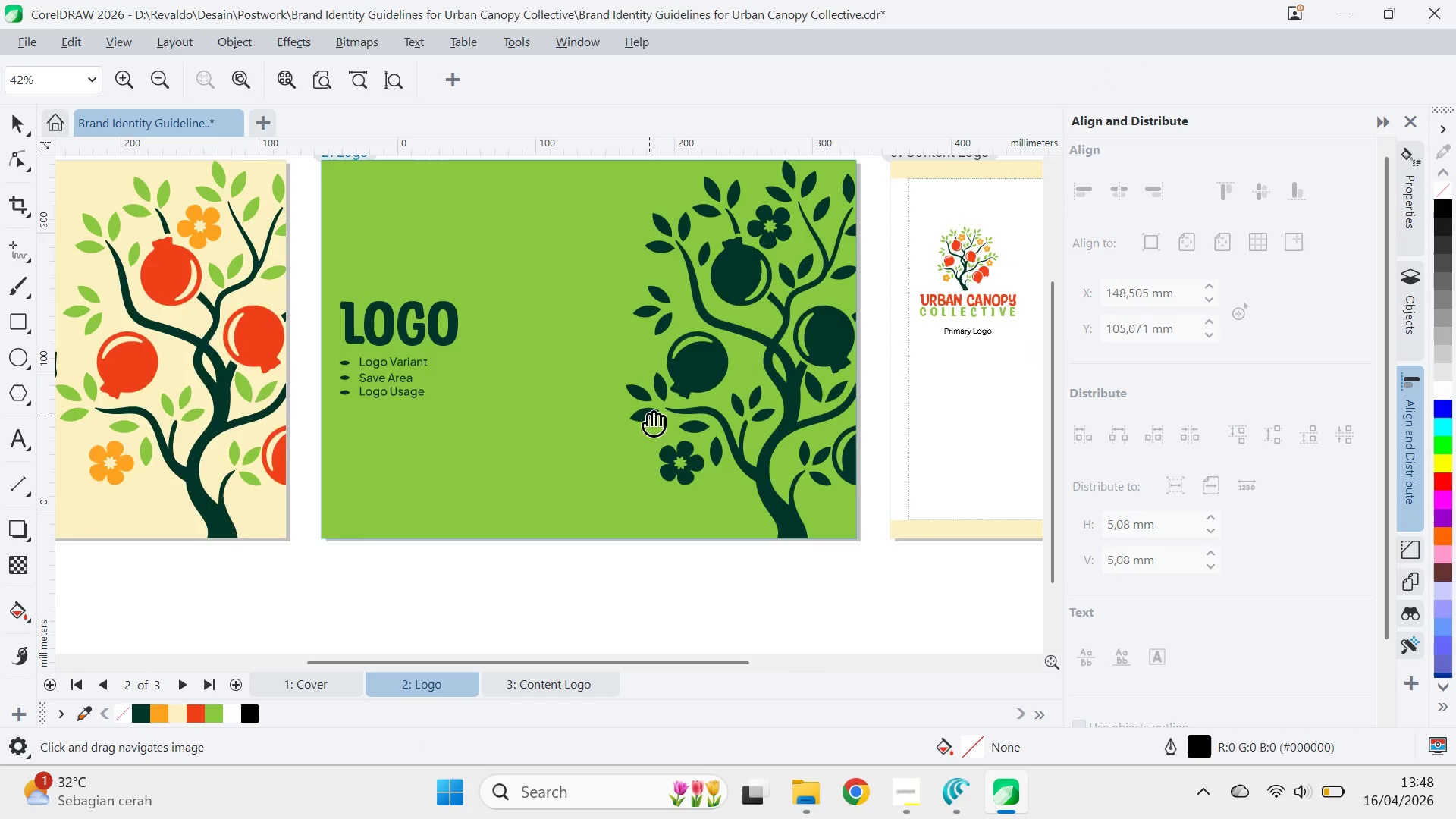 
left_click_drag(start_coordinate=[475, 413], to_coordinate=[691, 388])
 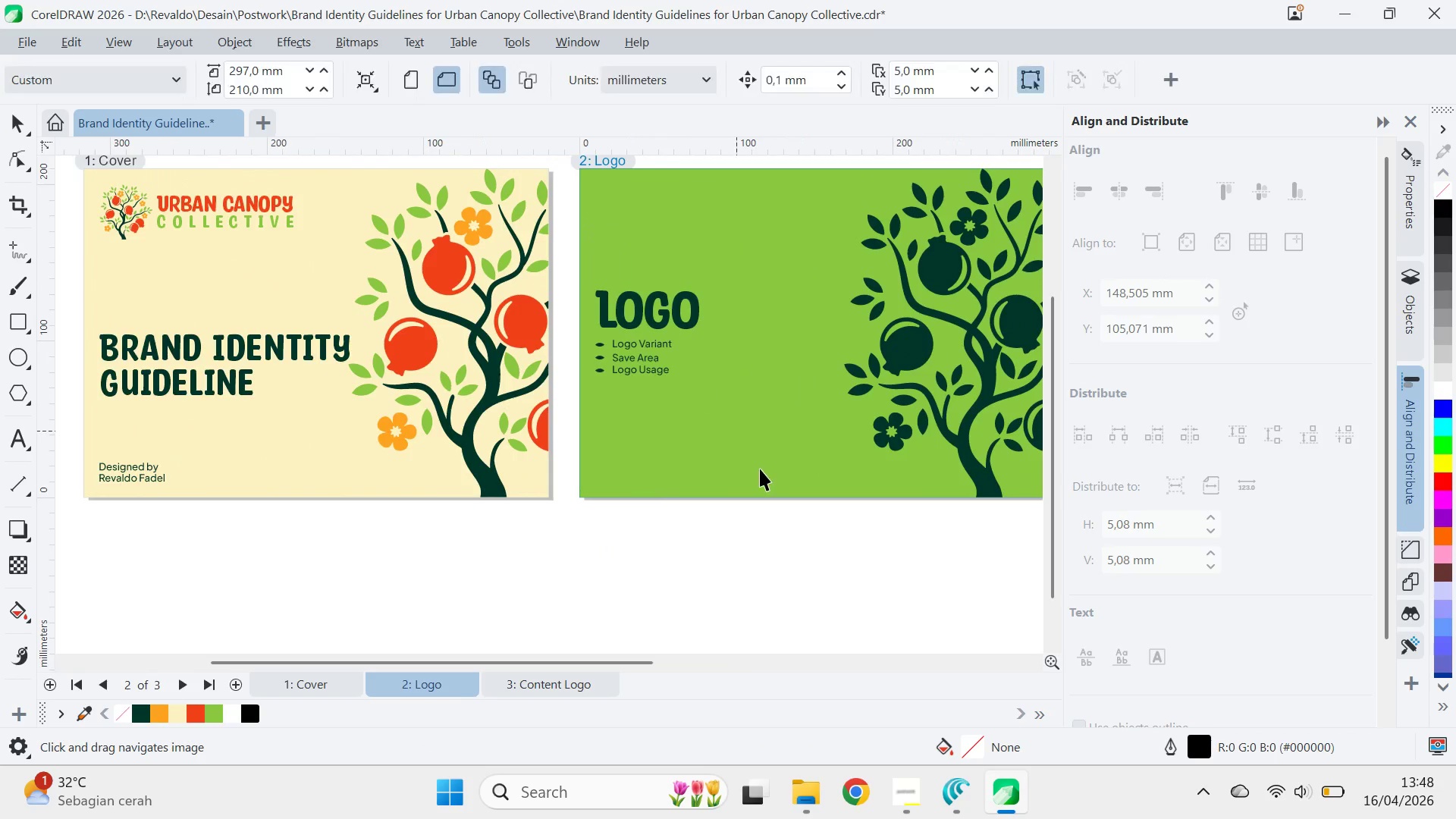 
key(V)
 